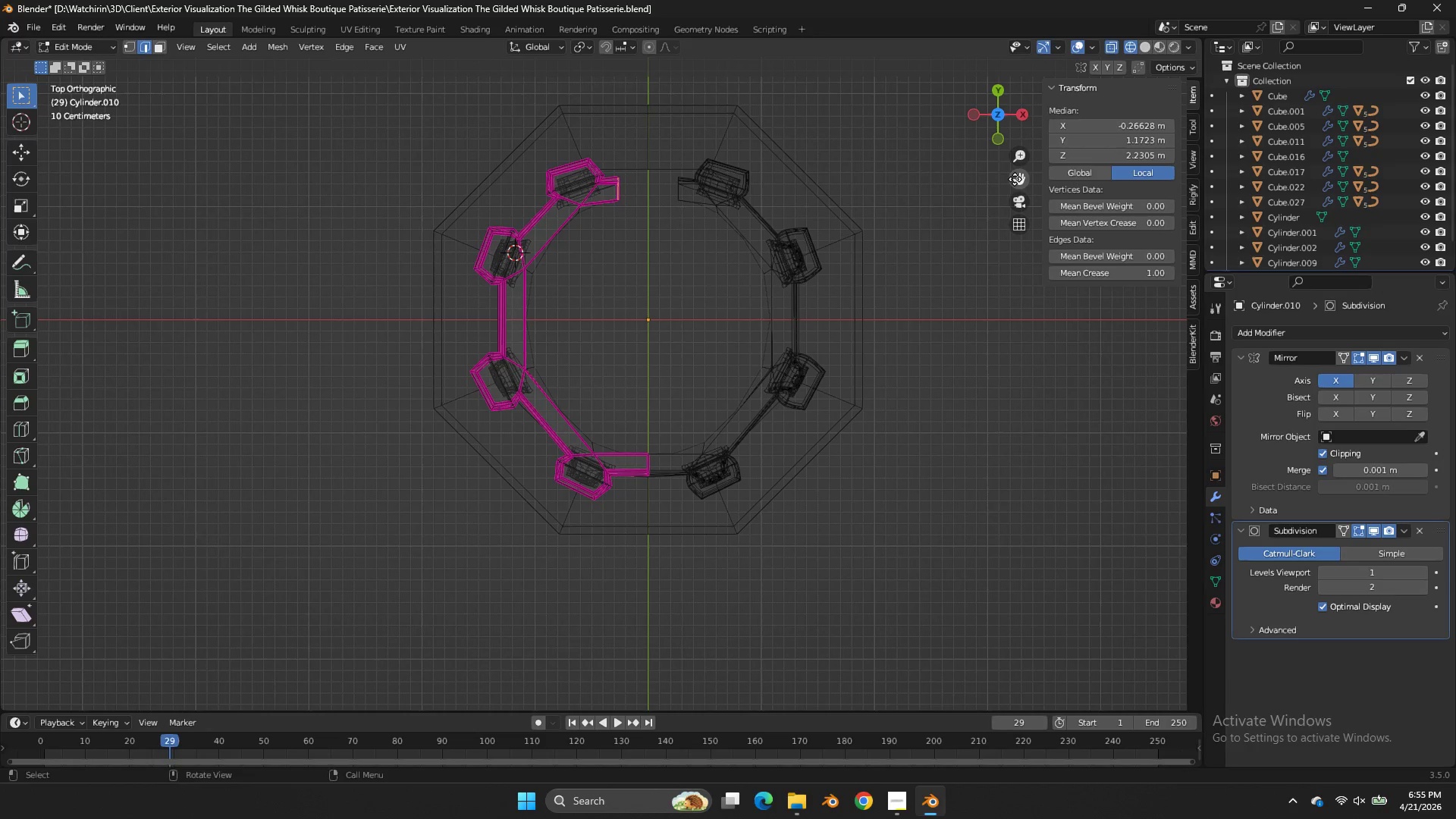 
left_click_drag(start_coordinate=[1015, 179], to_coordinate=[1027, 337])
 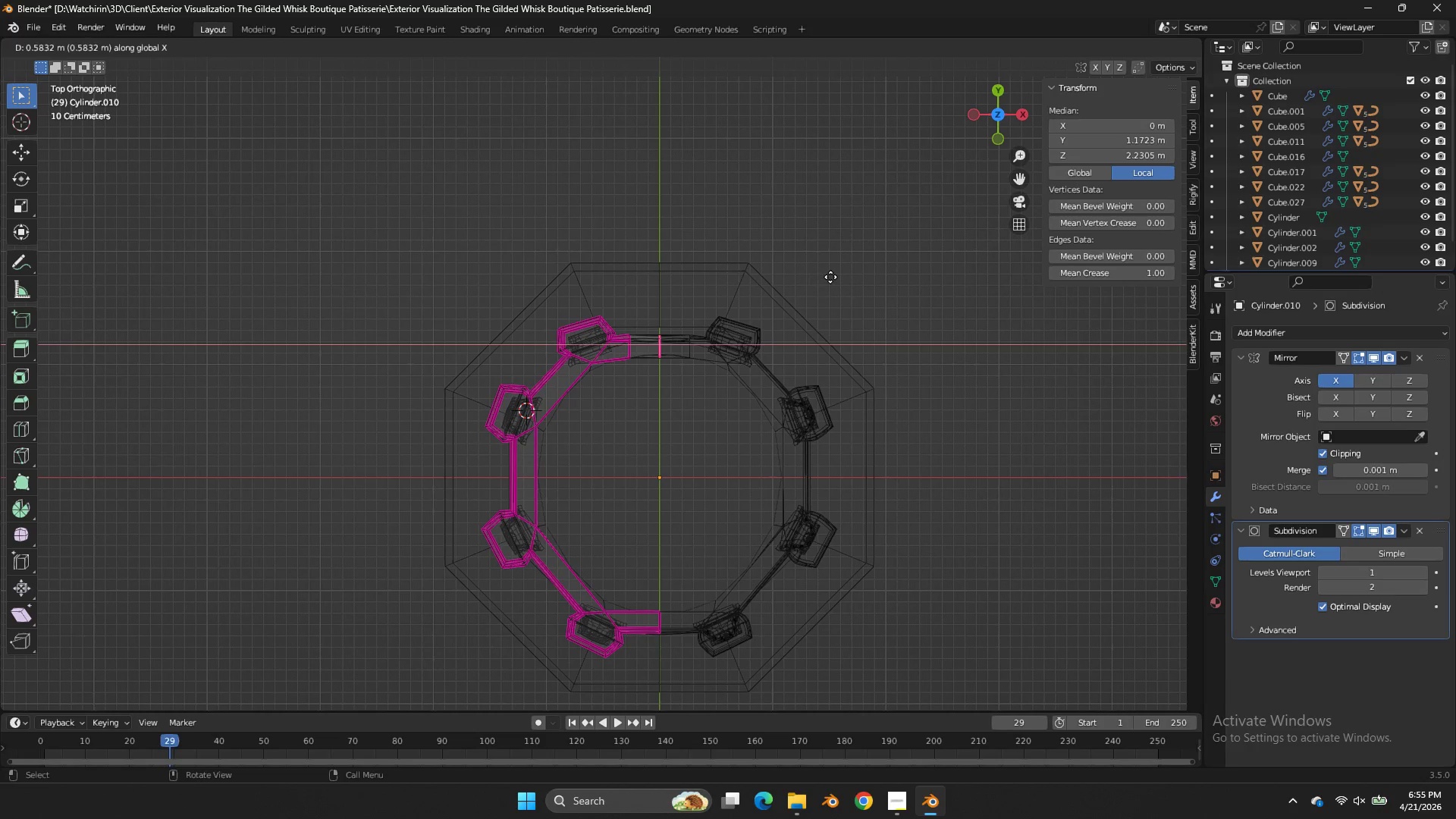 
left_click([855, 277])
 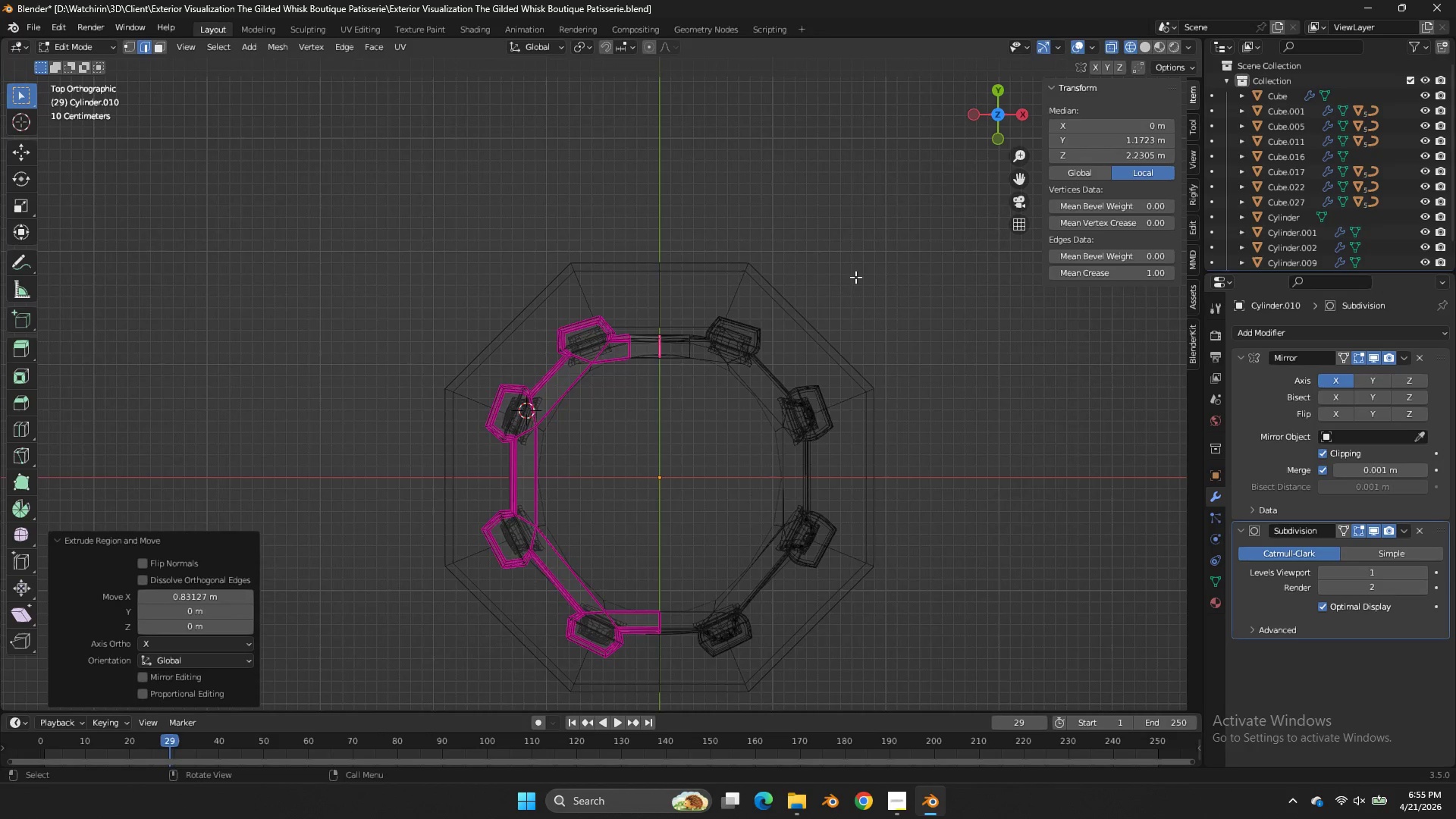 
scroll: coordinate [855, 277], scroll_direction: up, amount: 4.0
 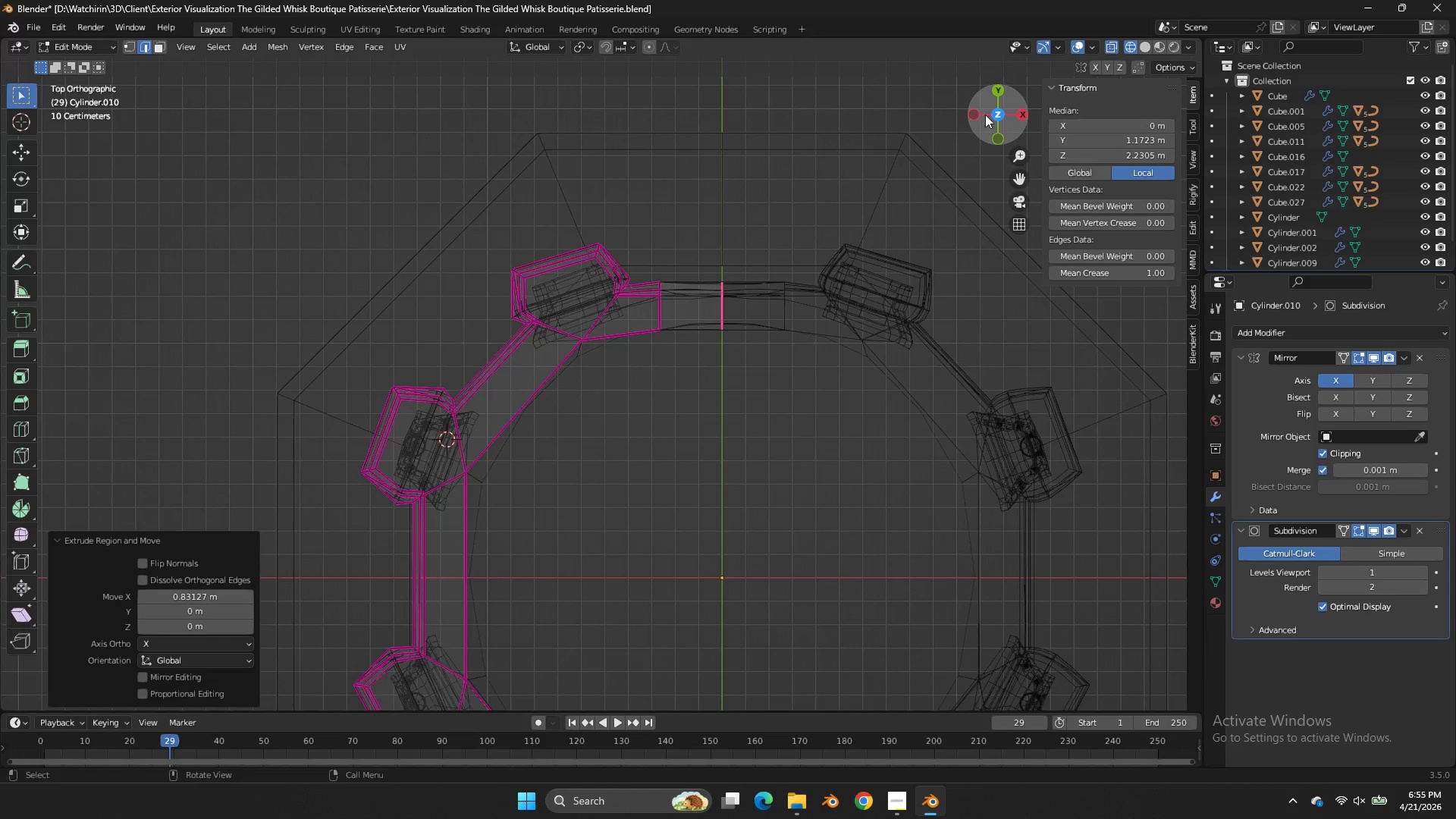 
left_click_drag(start_coordinate=[985, 115], to_coordinate=[703, 685])
 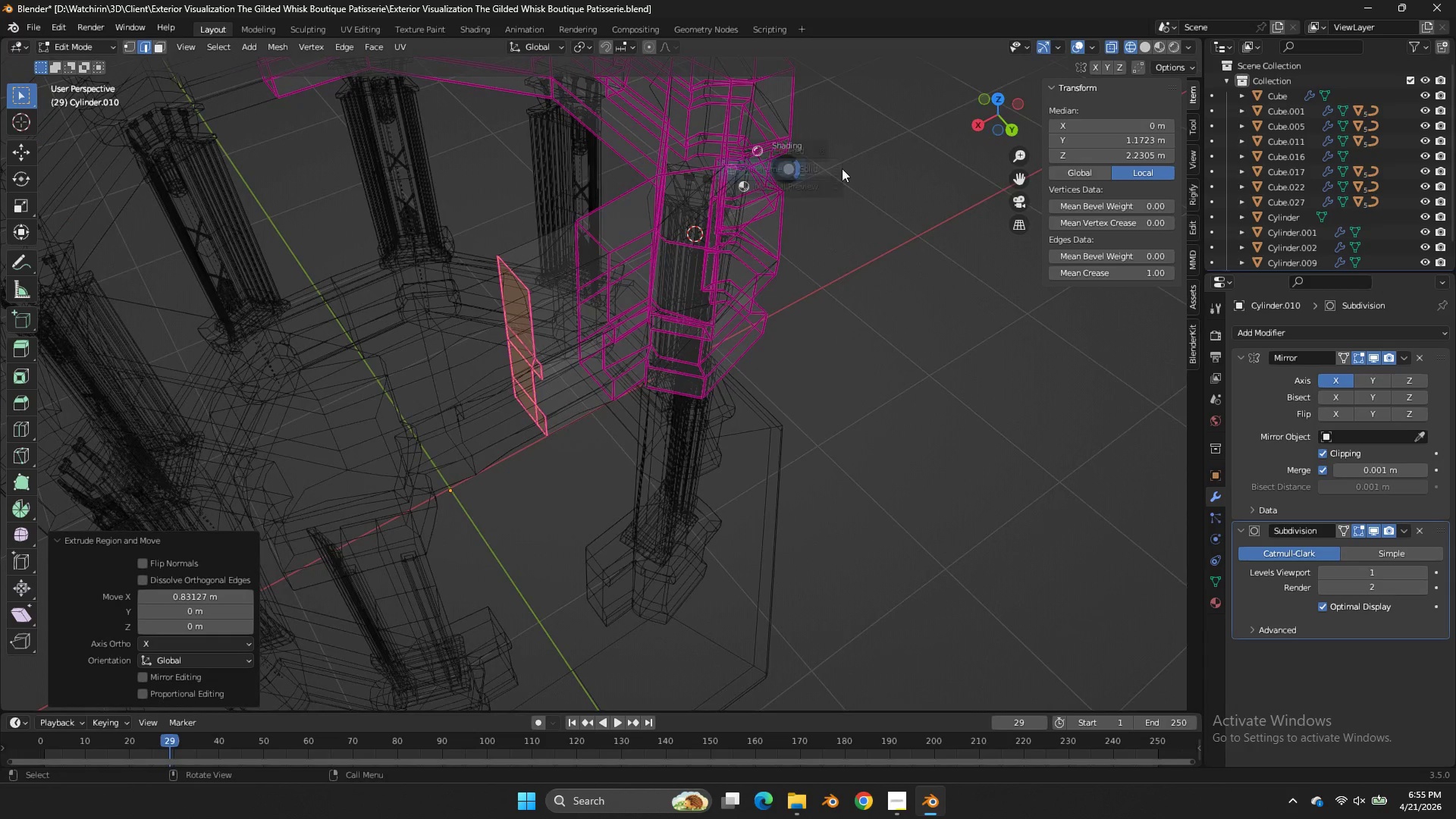 
key(Z)
 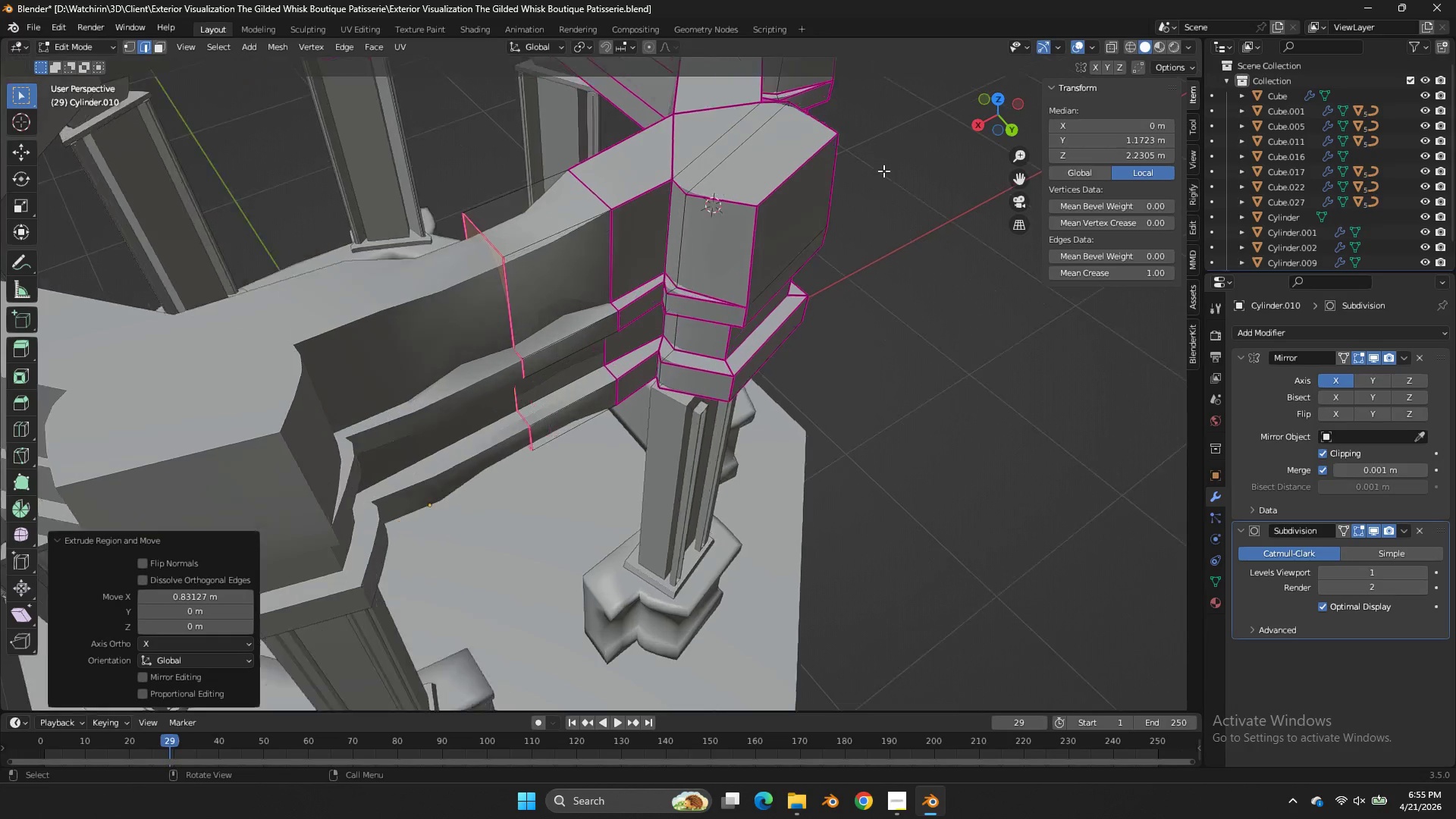 
scroll: coordinate [883, 171], scroll_direction: up, amount: 2.0
 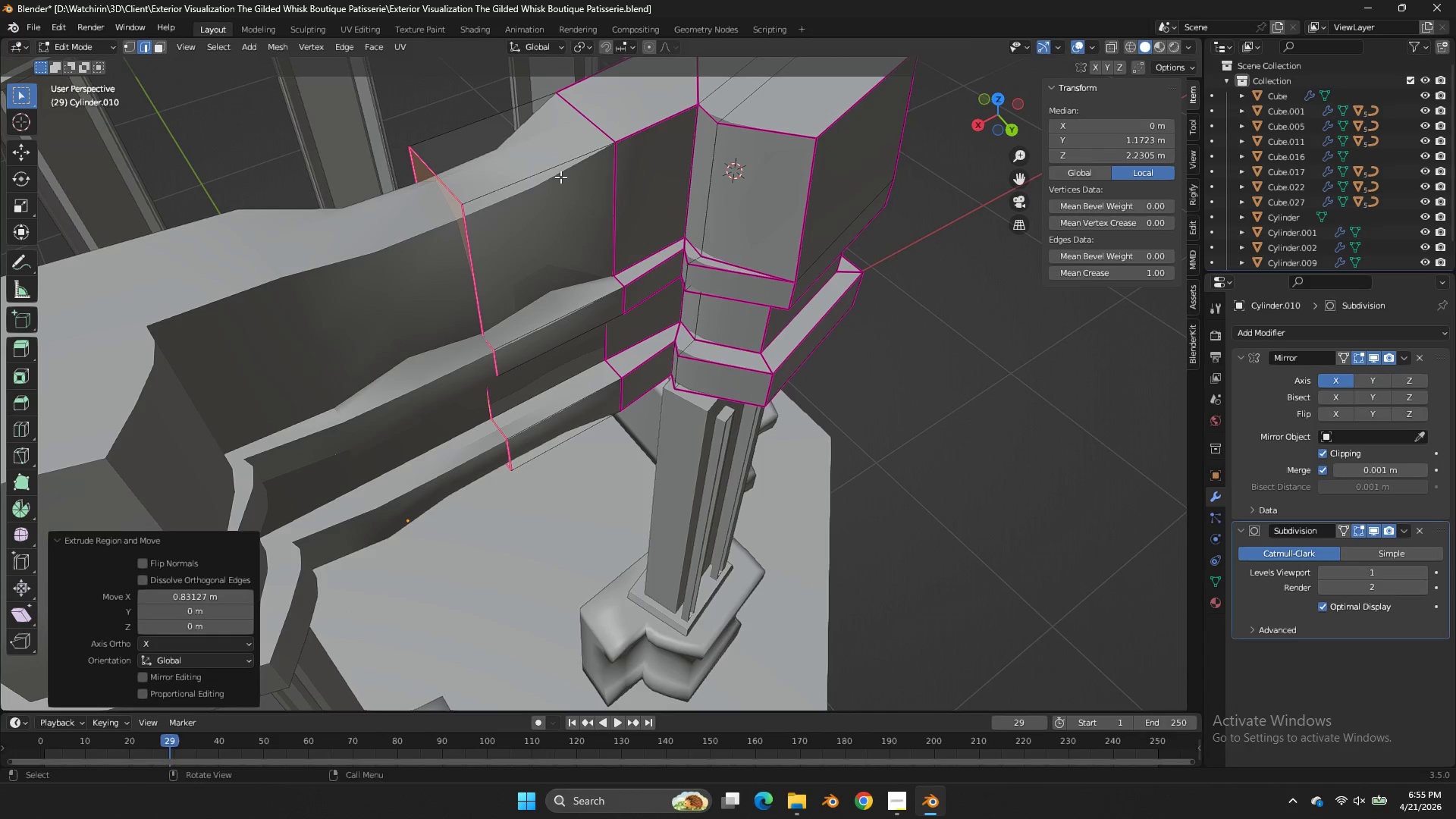 
hold_key(key=AltLeft, duration=1.5)
left_click([554, 169])
 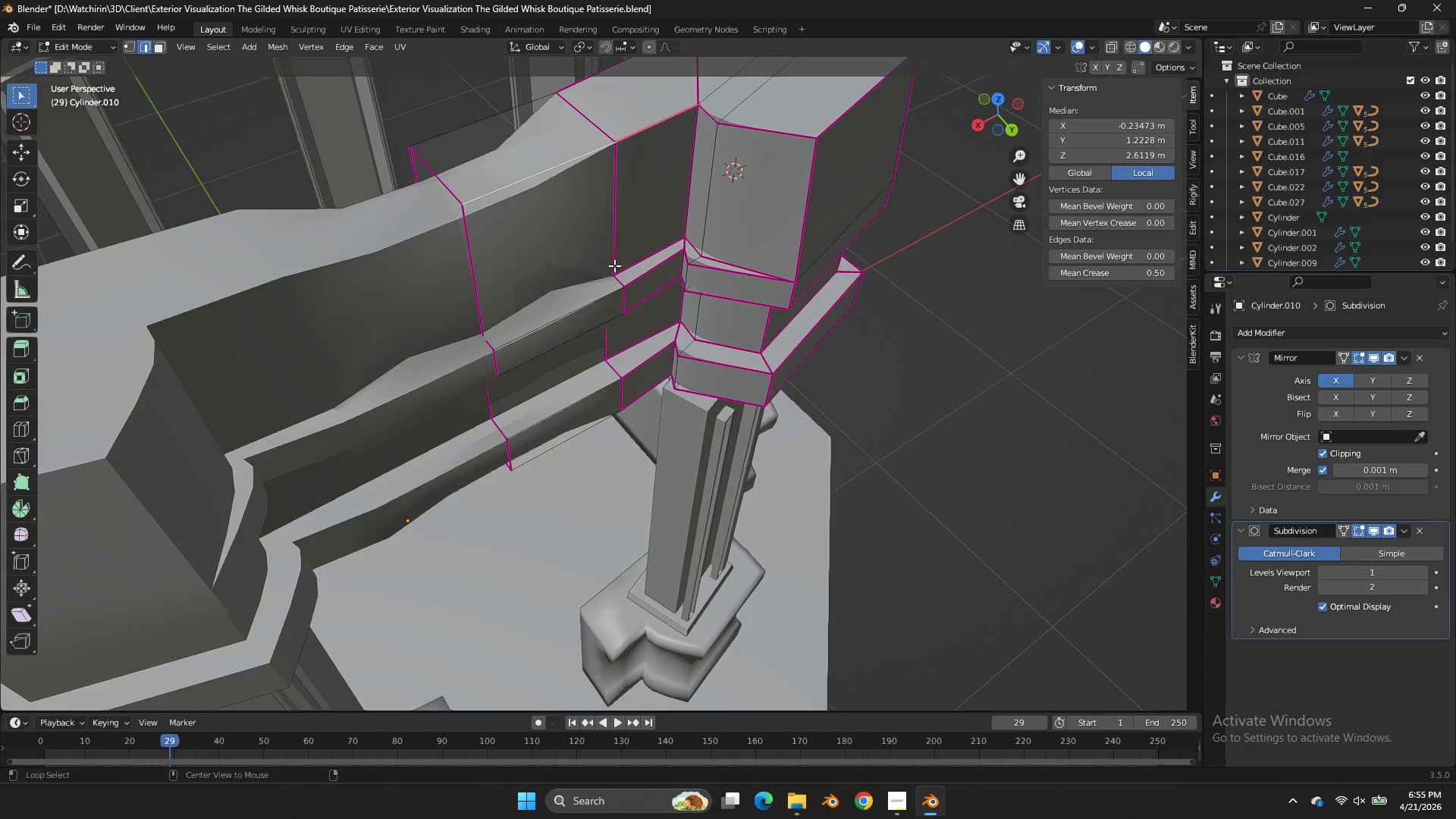 
type(EE)
 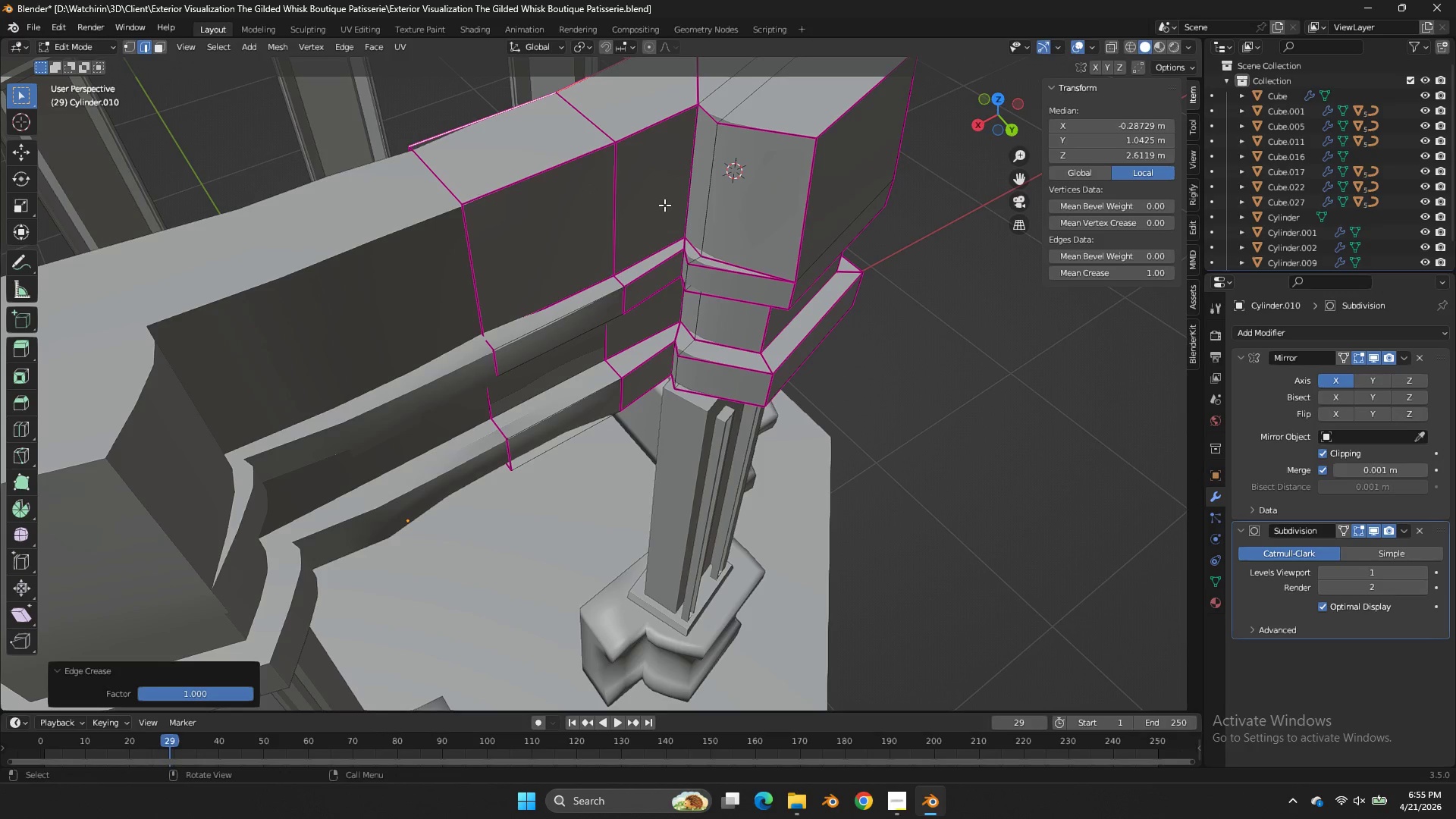 
left_click_drag(start_coordinate=[175, 164], to_coordinate=[179, 163])
 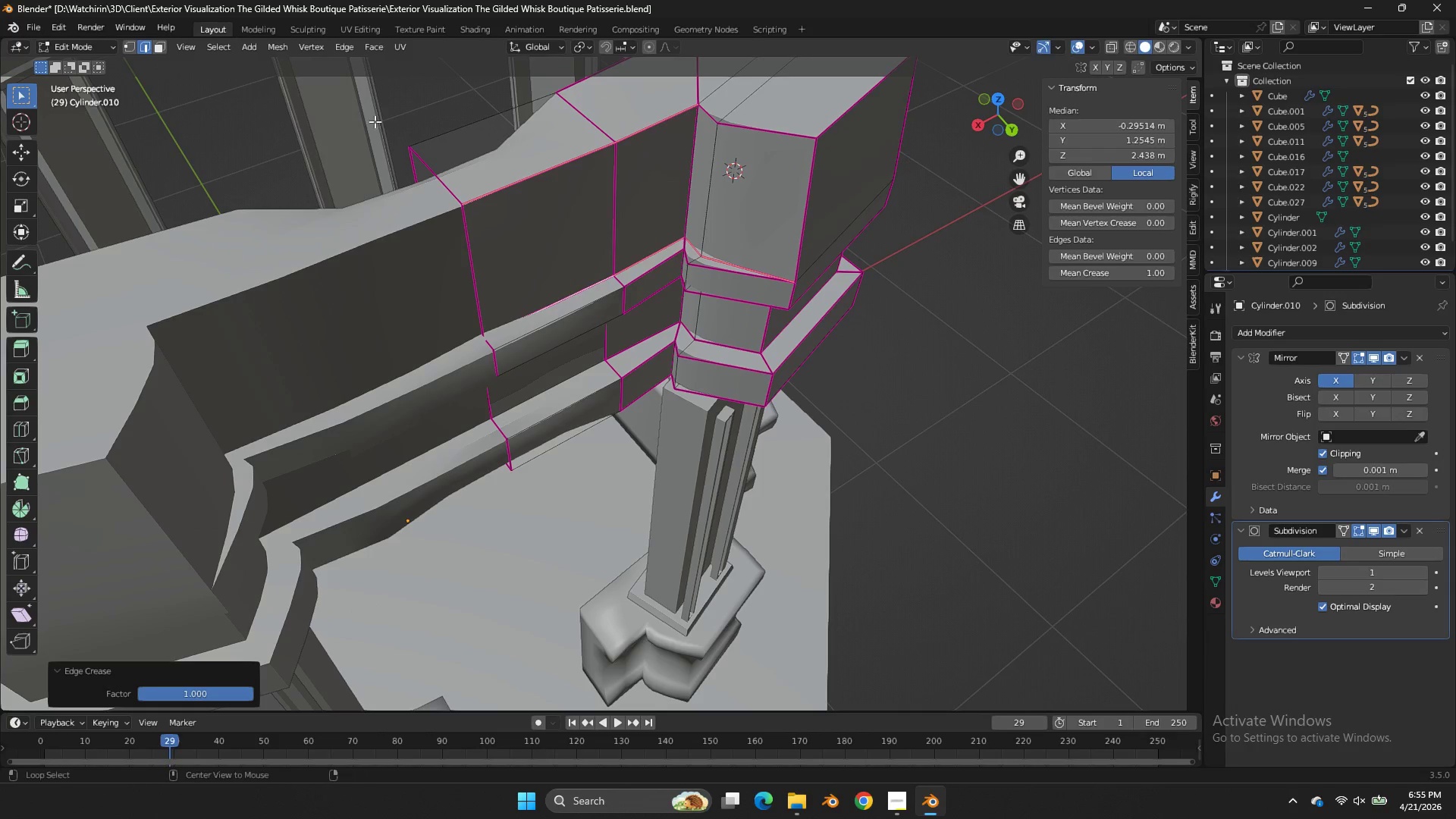 
hold_key(key=AltLeft, duration=0.56)
 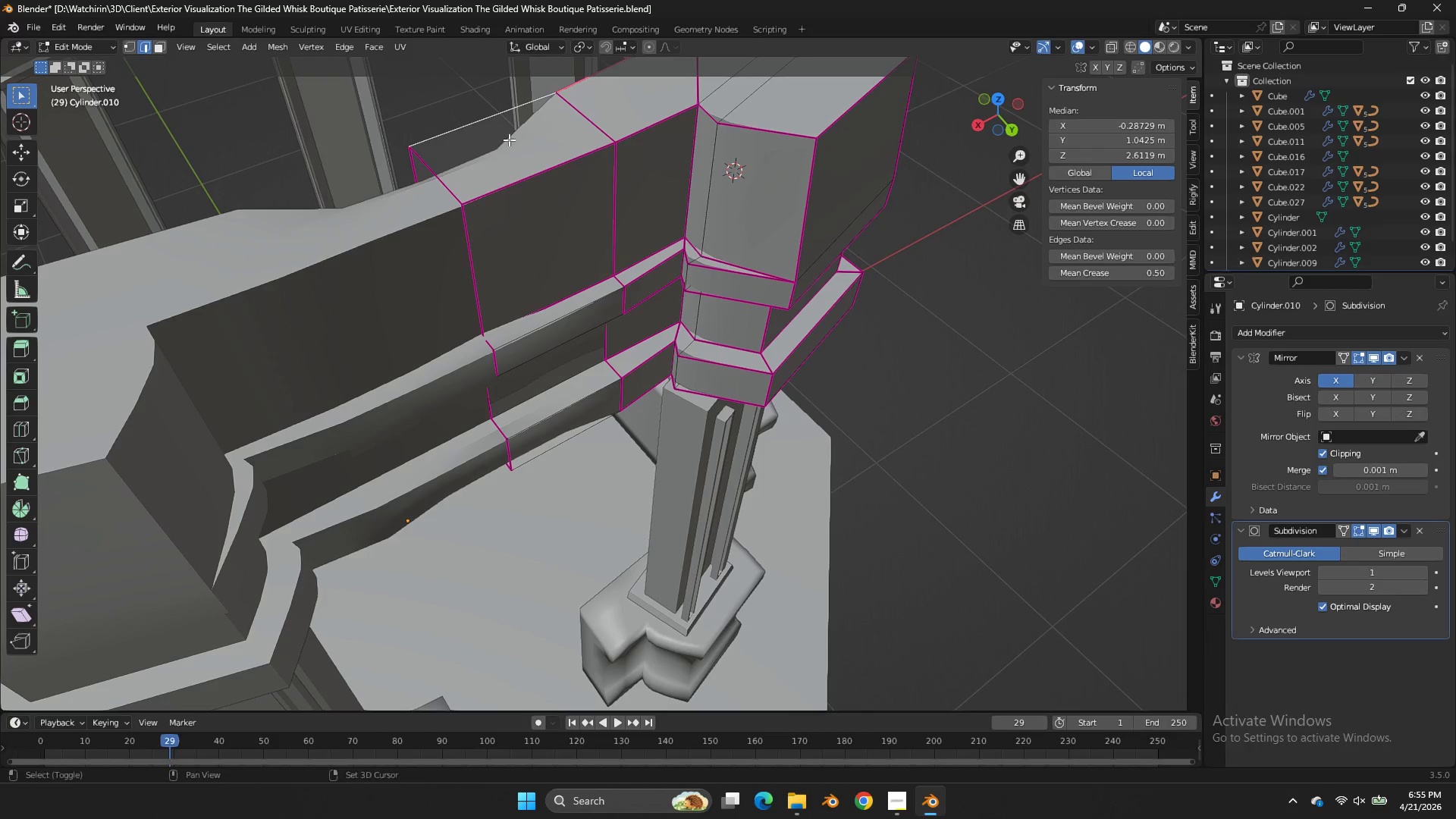 
left_click_drag(start_coordinate=[507, 166], to_coordinate=[546, 181])
 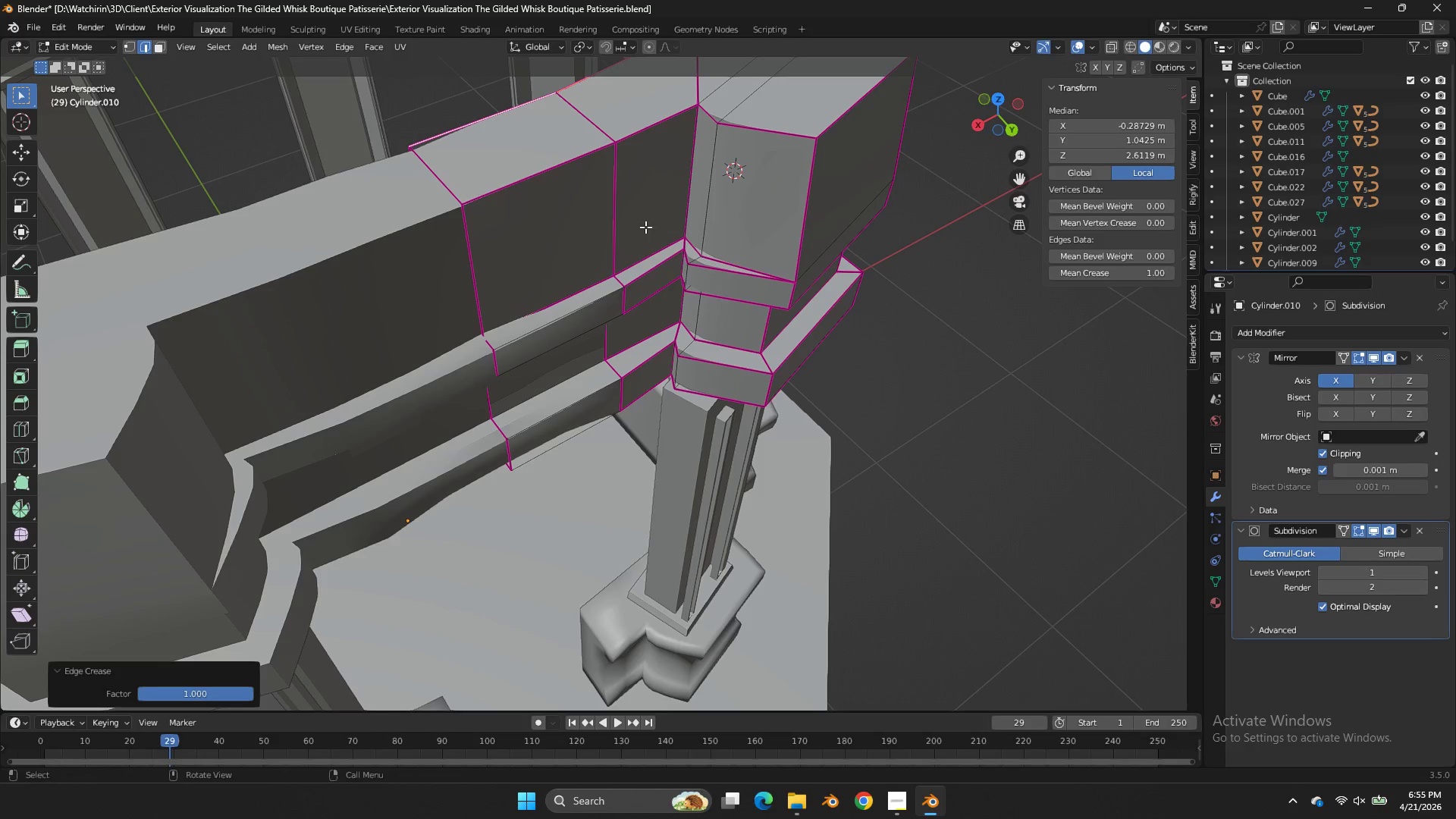 
hold_key(key=AltLeft, duration=0.53)
left_click([545, 322])
 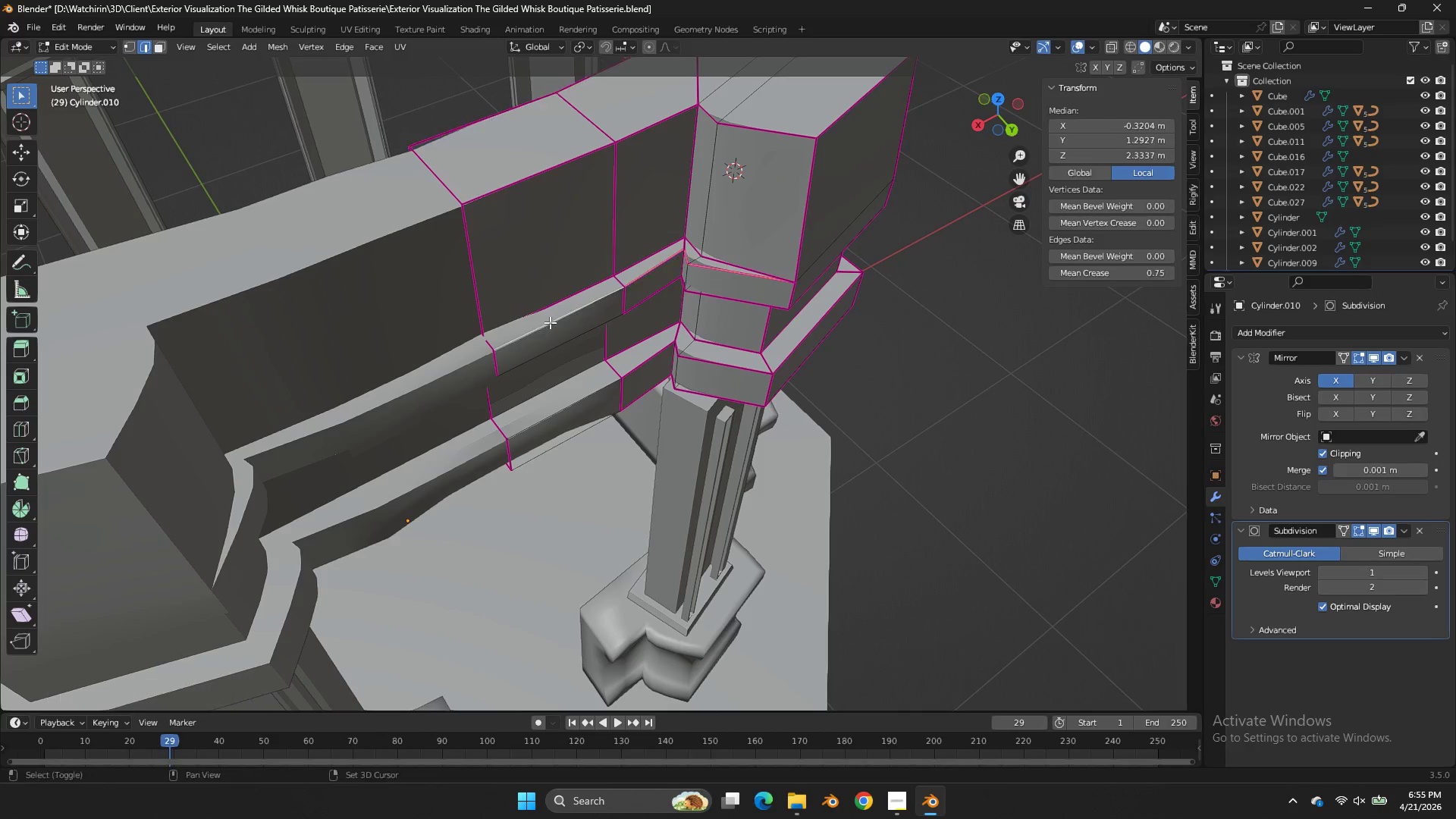 
key(Shift+E)
 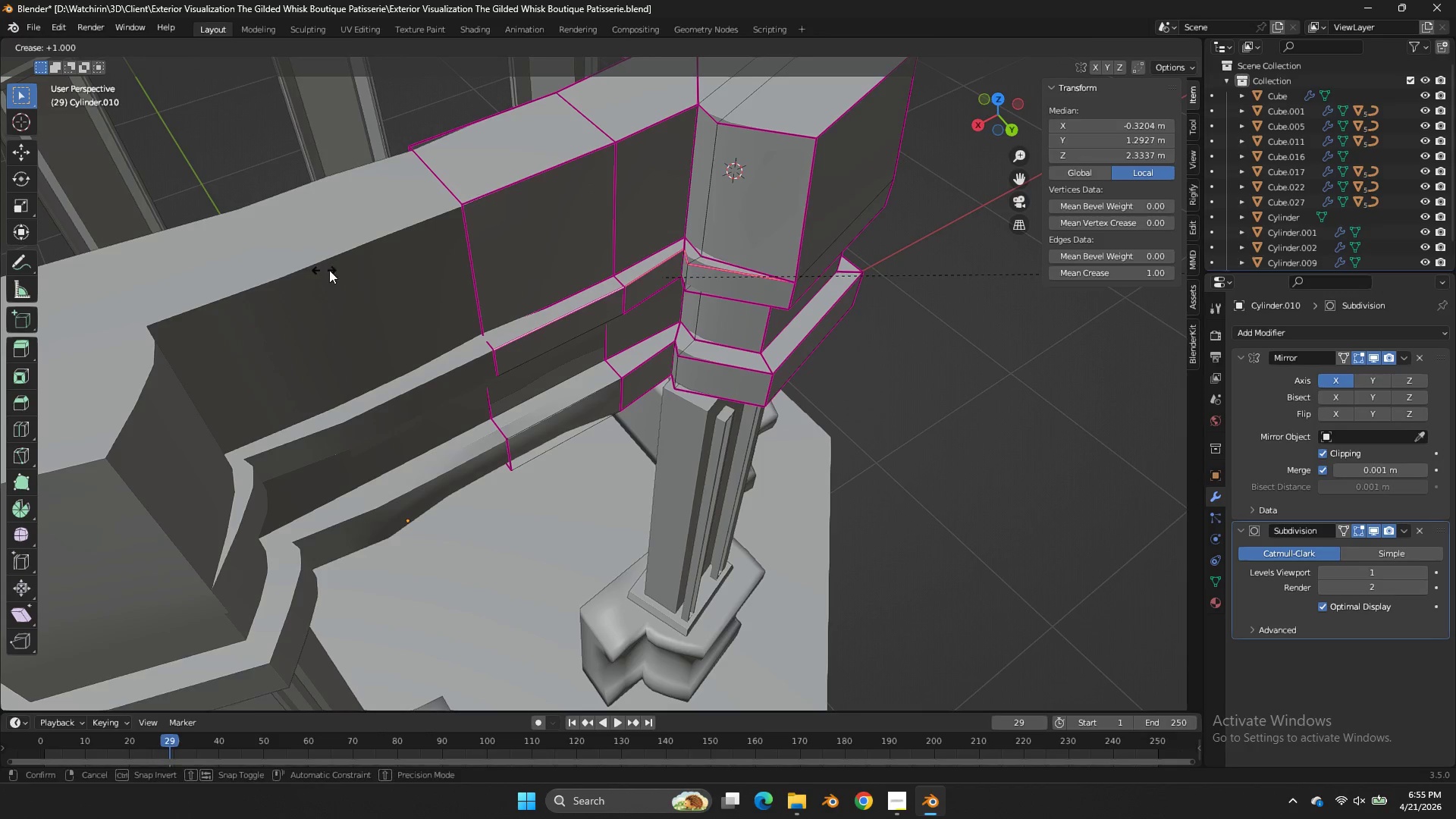 
left_click_drag(start_coordinate=[322, 270], to_coordinate=[364, 276])
 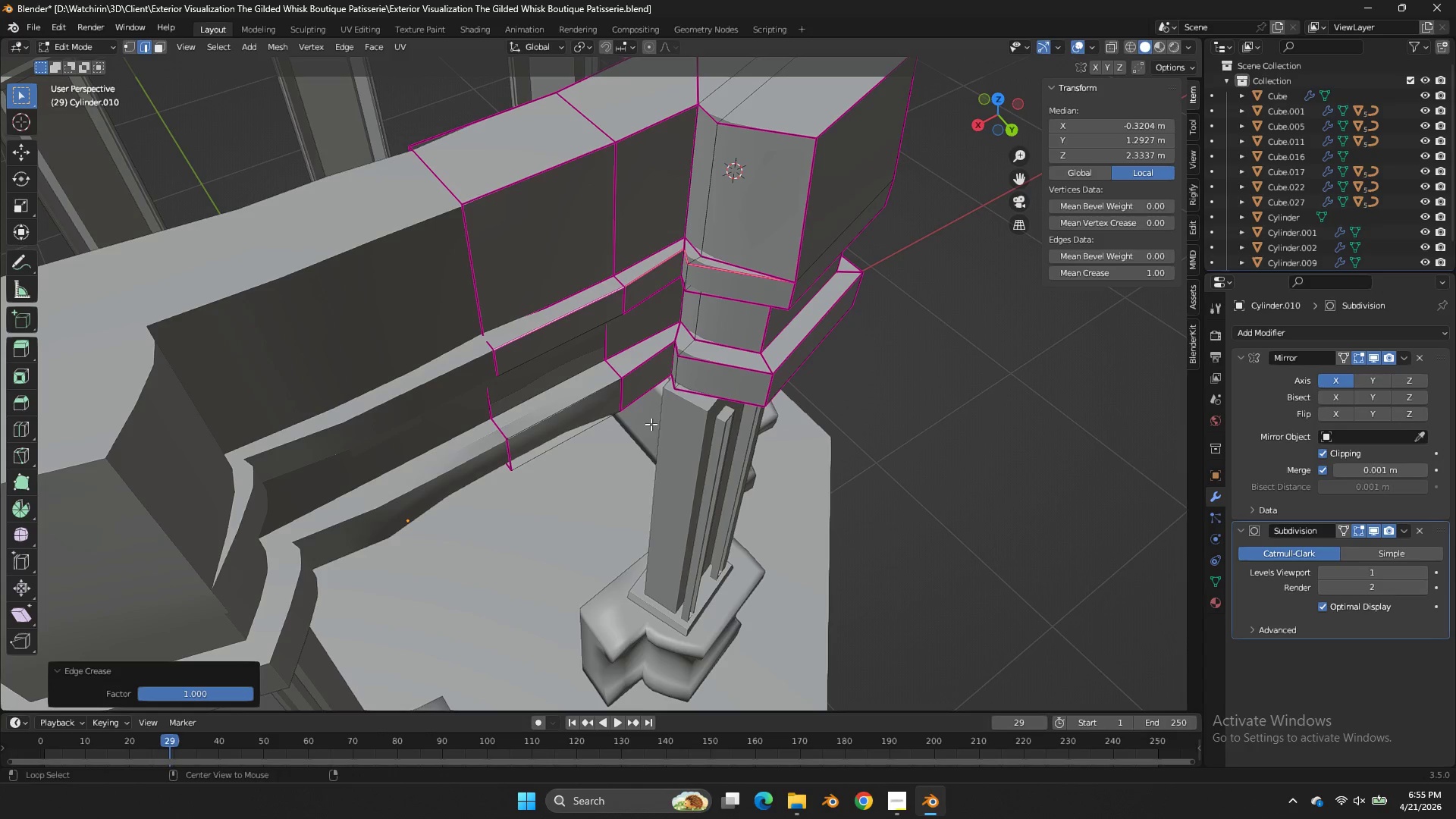 
hold_key(key=AltLeft, duration=0.58)
left_click([579, 409])
 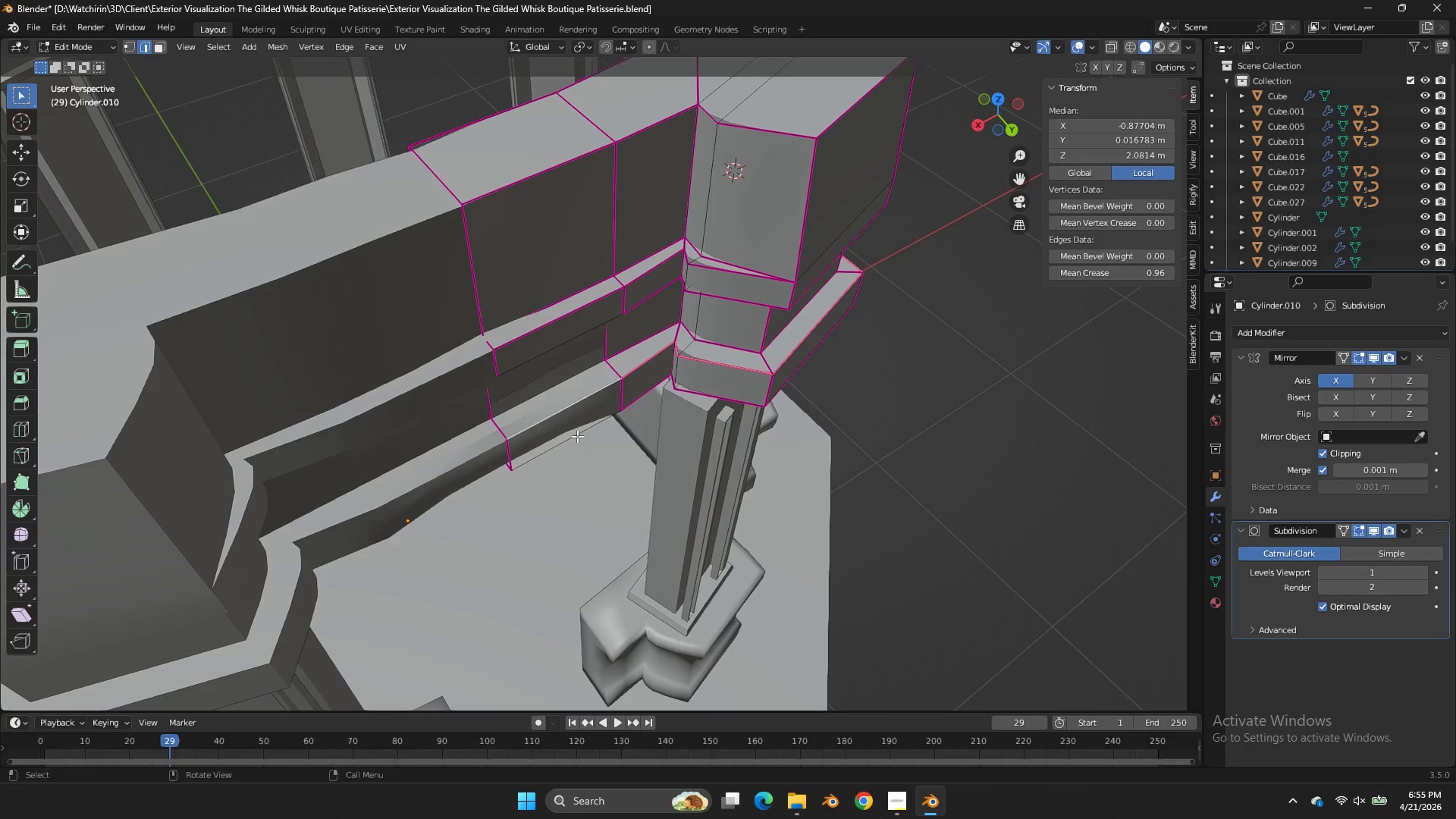 
hold_key(key=AltLeft, duration=0.66)
left_click([576, 436])
 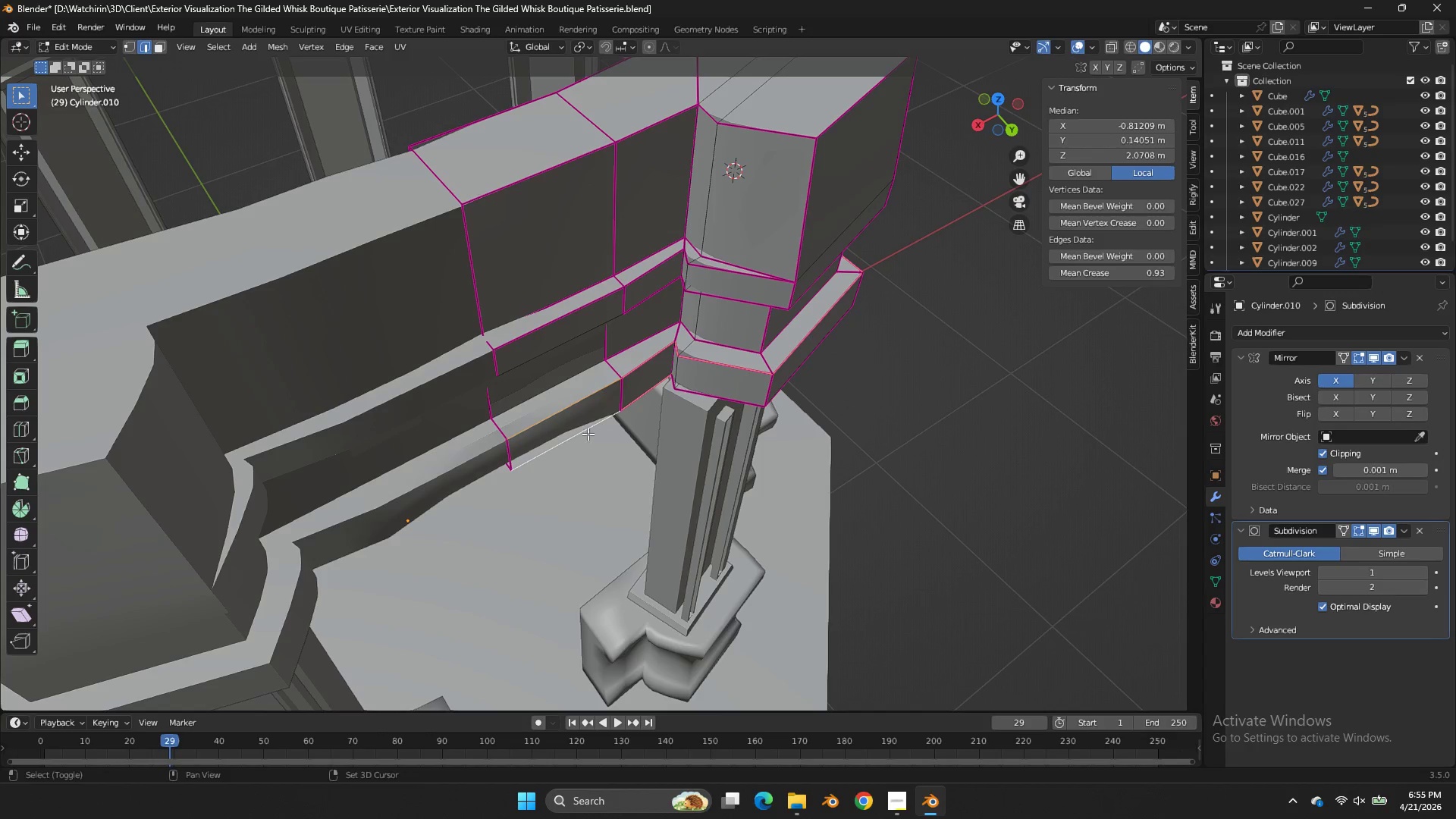 
key(Shift+E)
 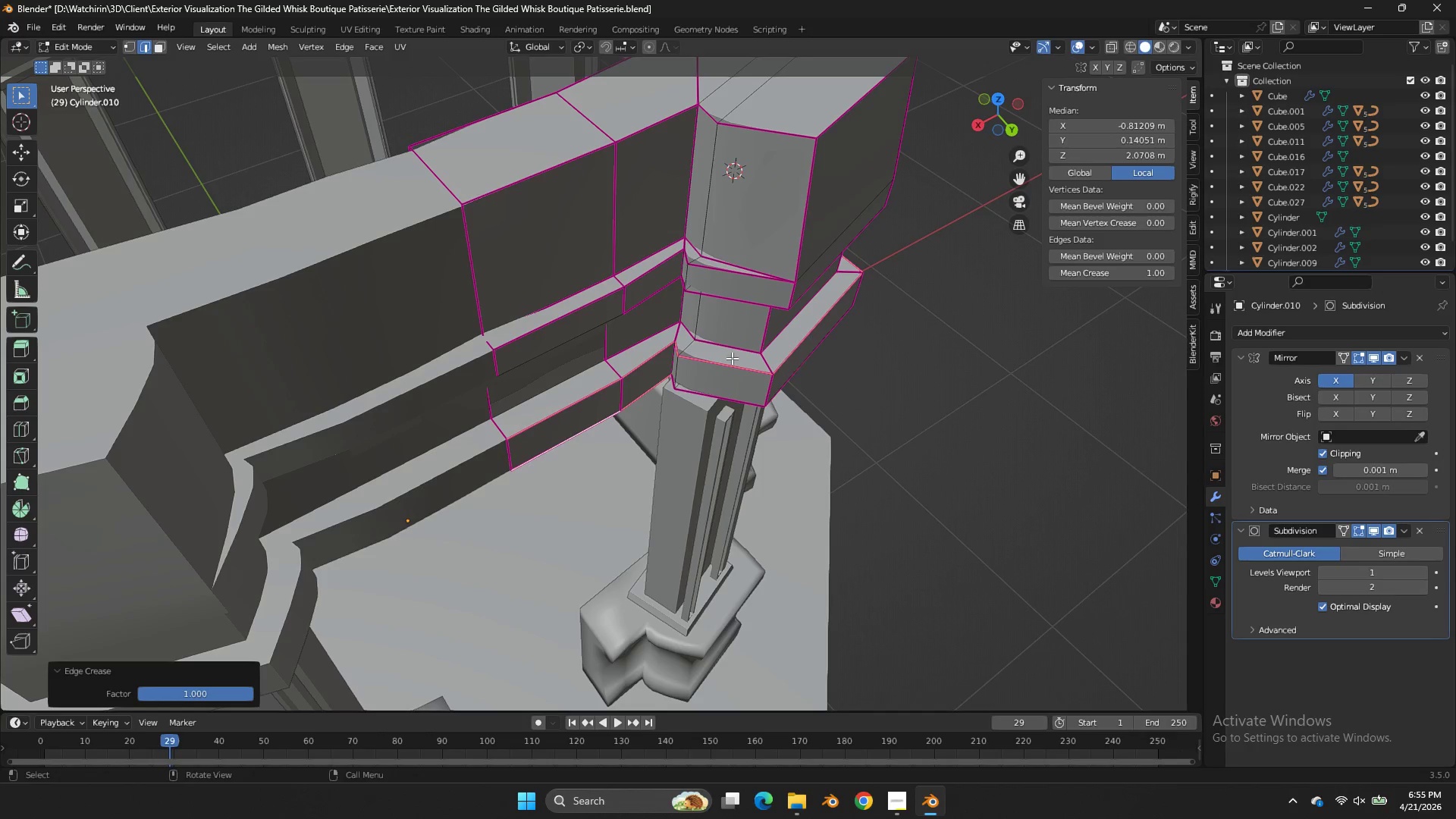 
hold_key(key=AltLeft, duration=0.45)
left_click([574, 379])
 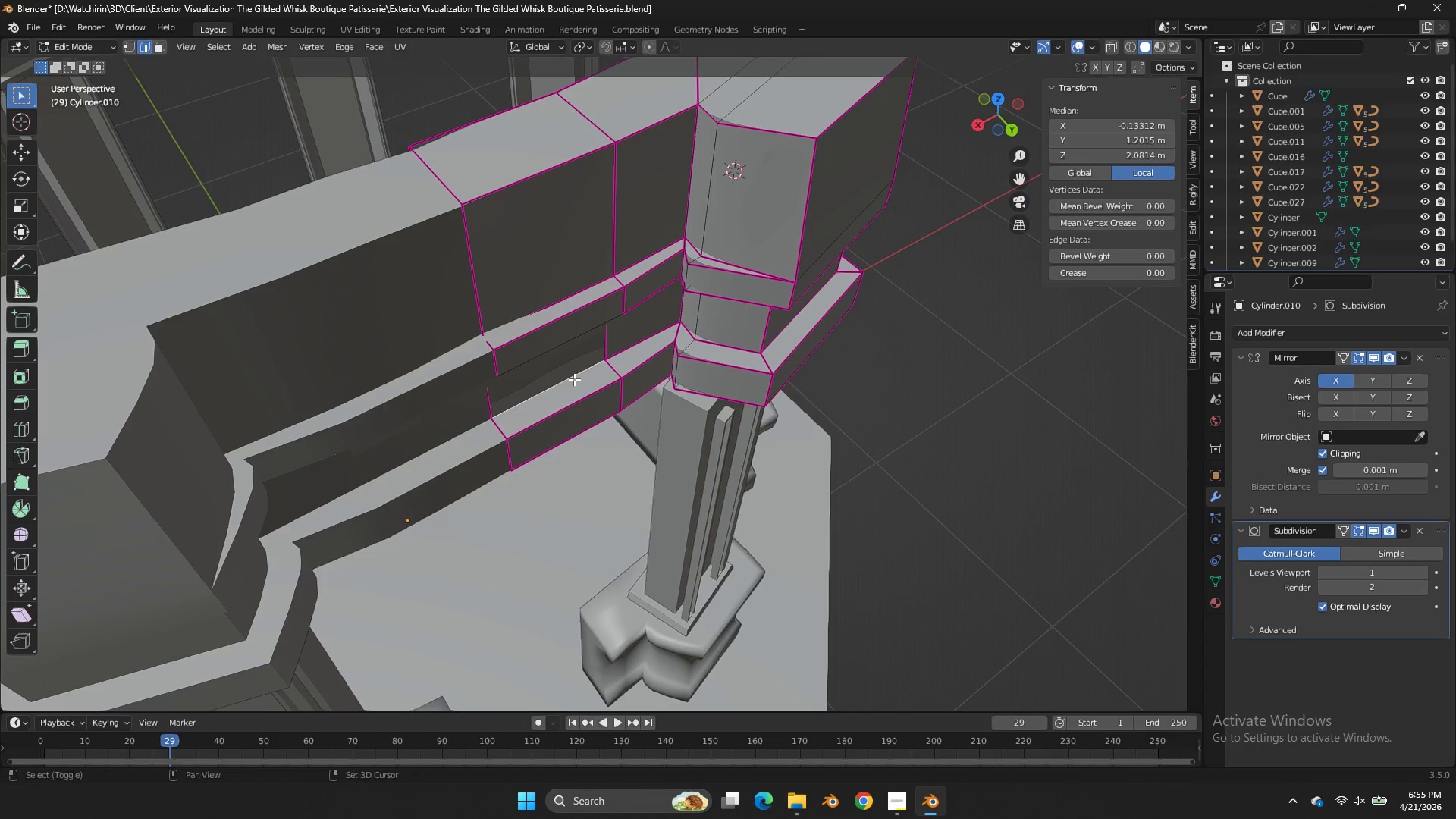 
key(Shift+E)
 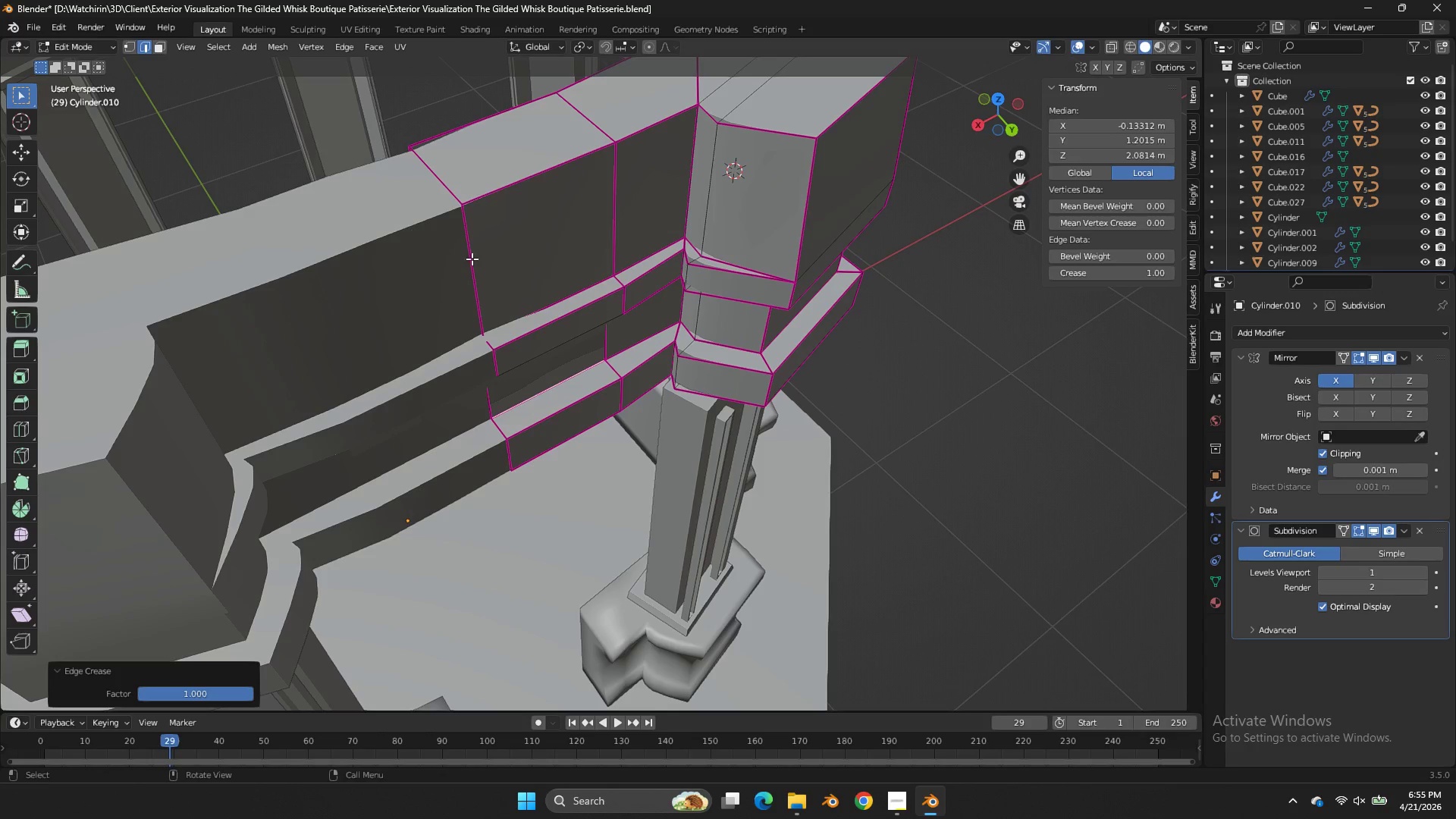 
hold_key(key=AltLeft, duration=0.41)
left_click([517, 306])
 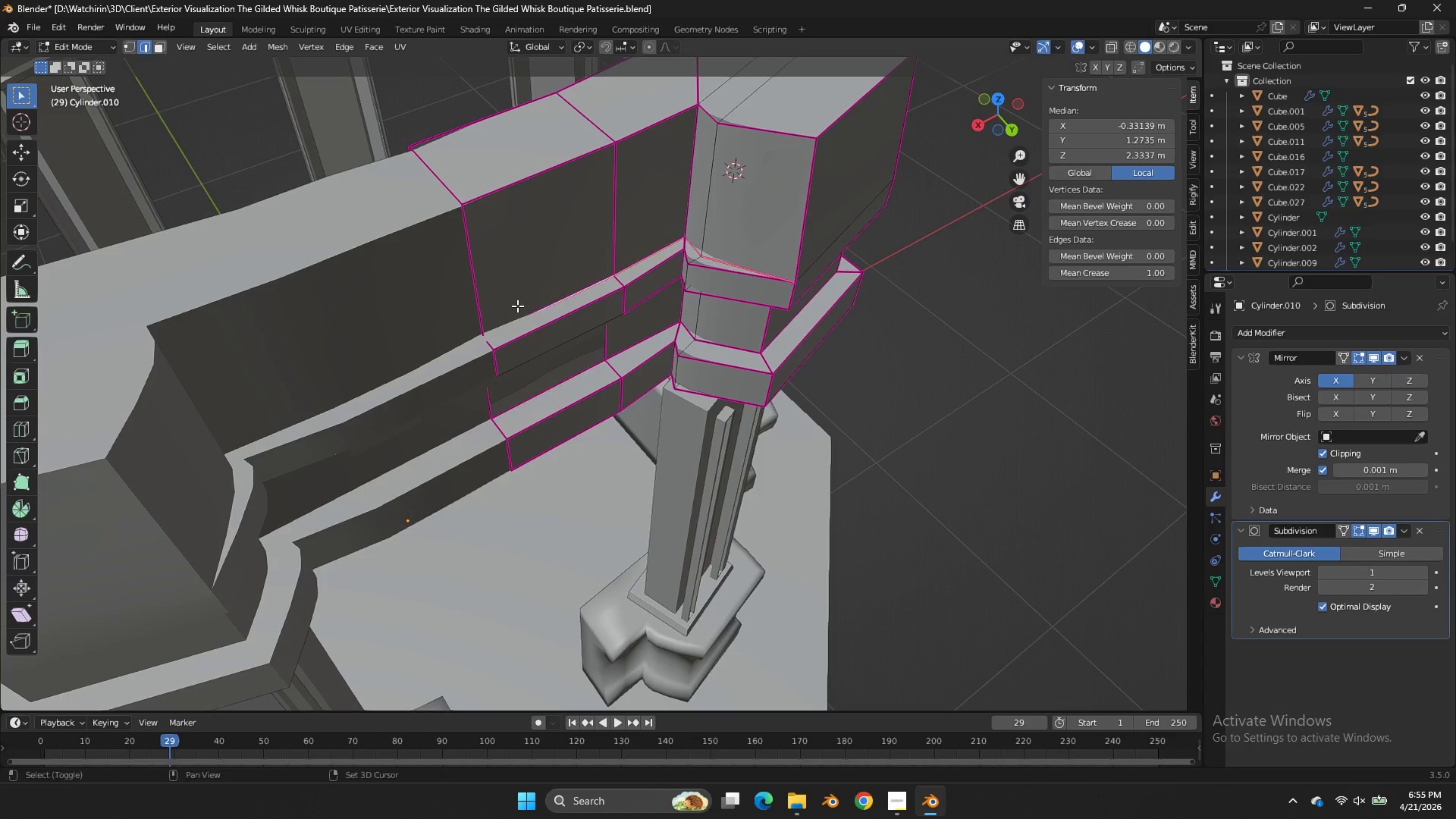 
key(Shift+E)
 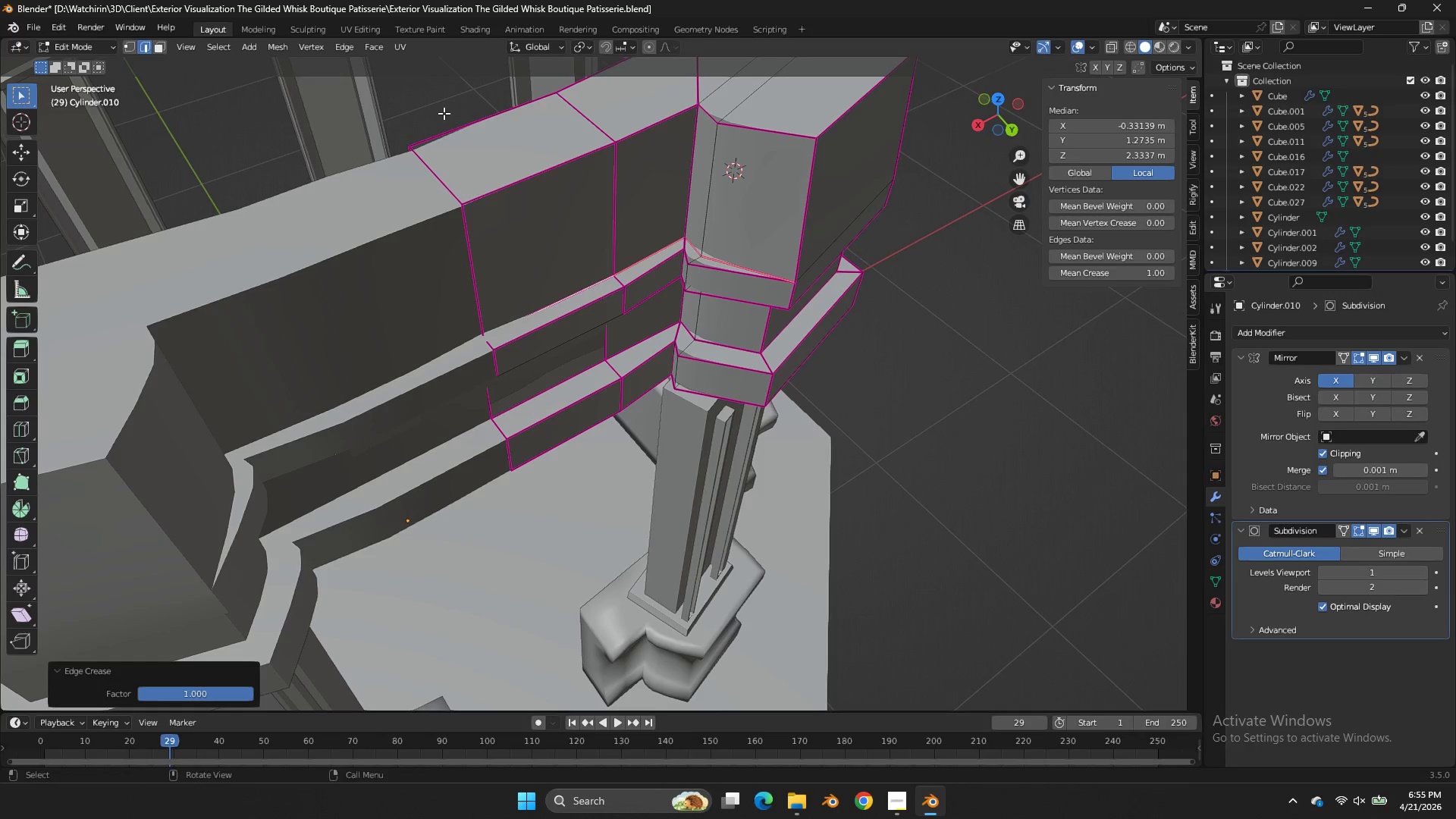 
key(Tab)
 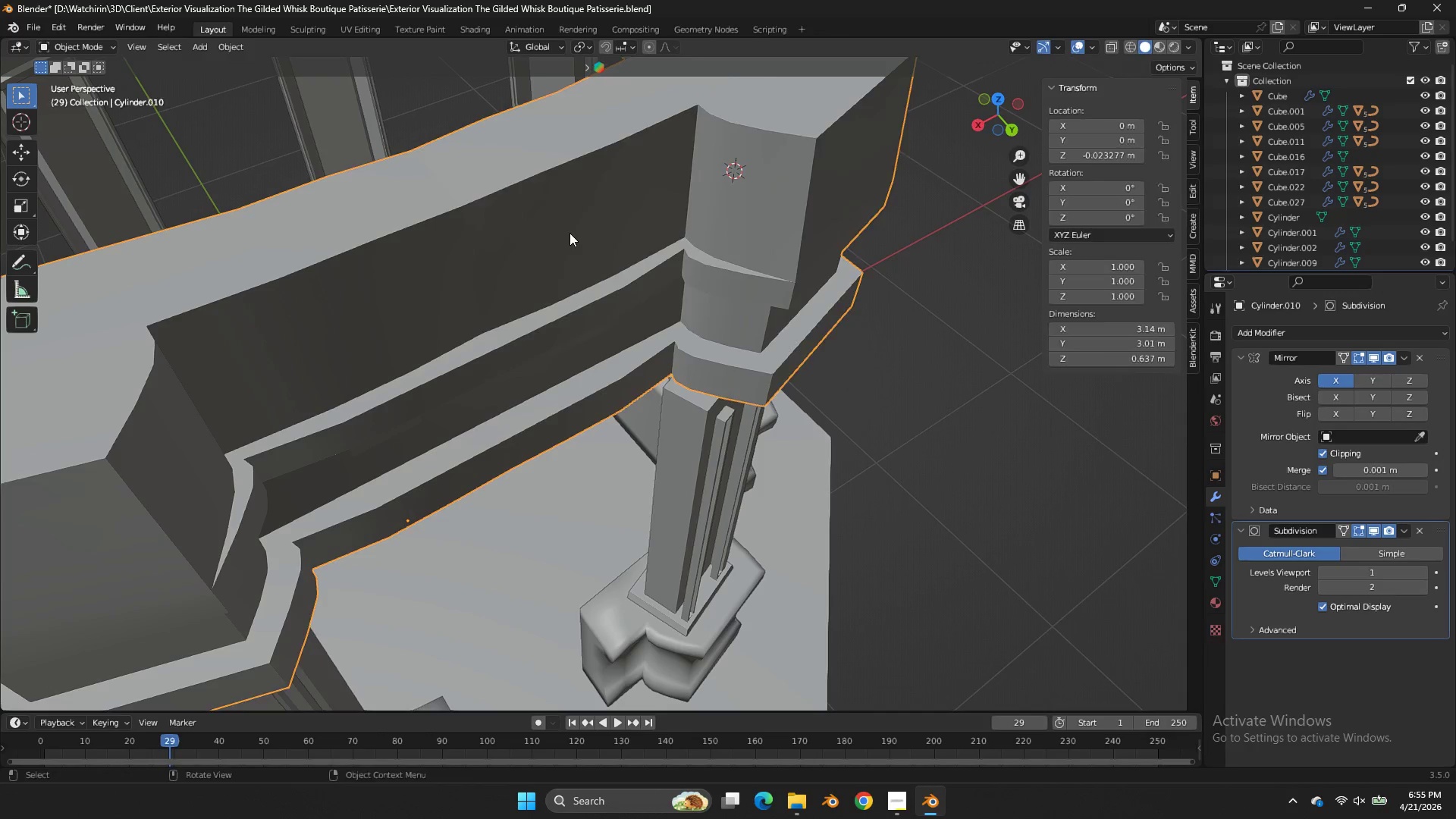 
key(Tab)
 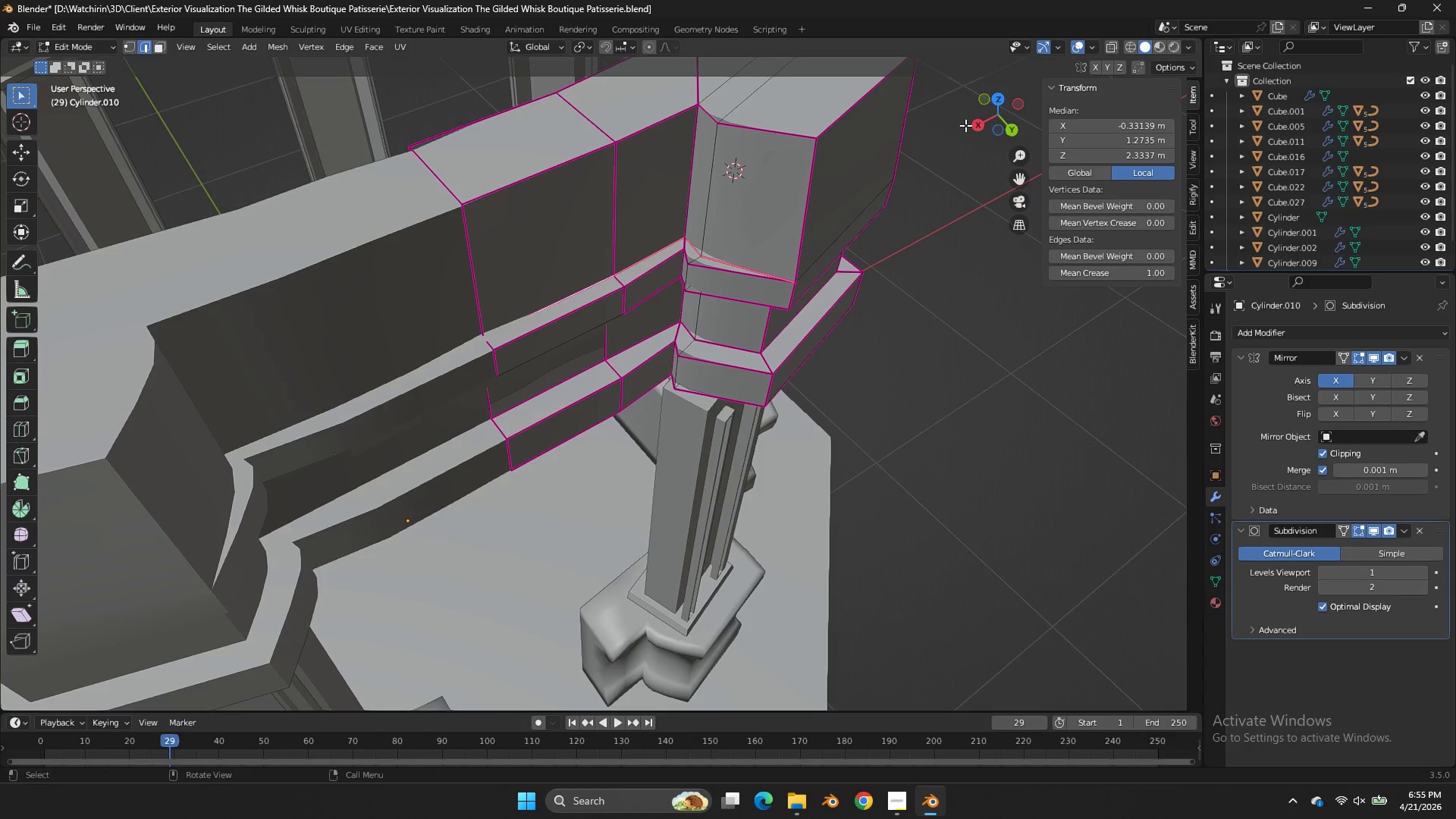 
left_click_drag(start_coordinate=[988, 124], to_coordinate=[927, 100])
 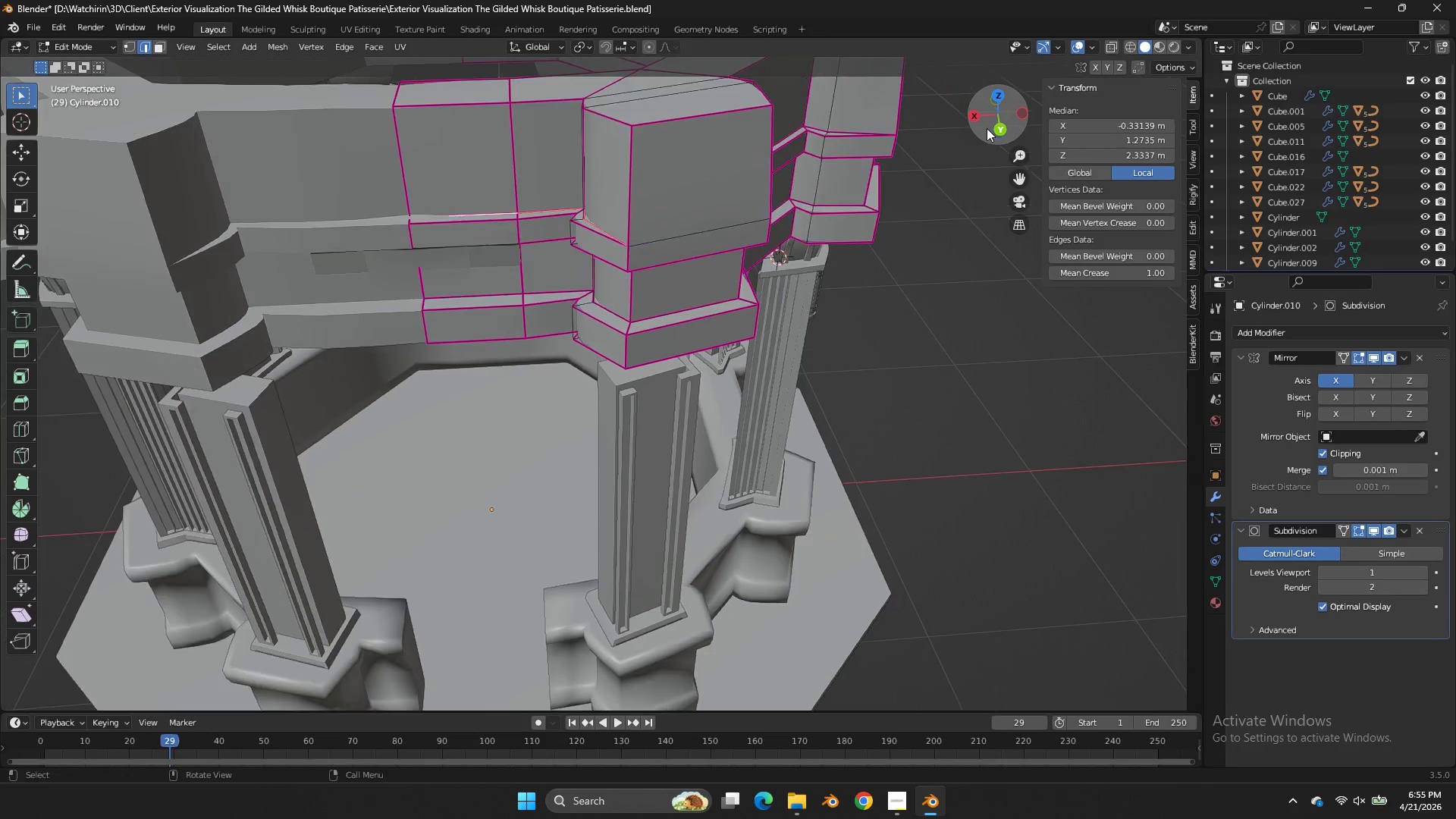 
left_click_drag(start_coordinate=[993, 130], to_coordinate=[1001, 63])
 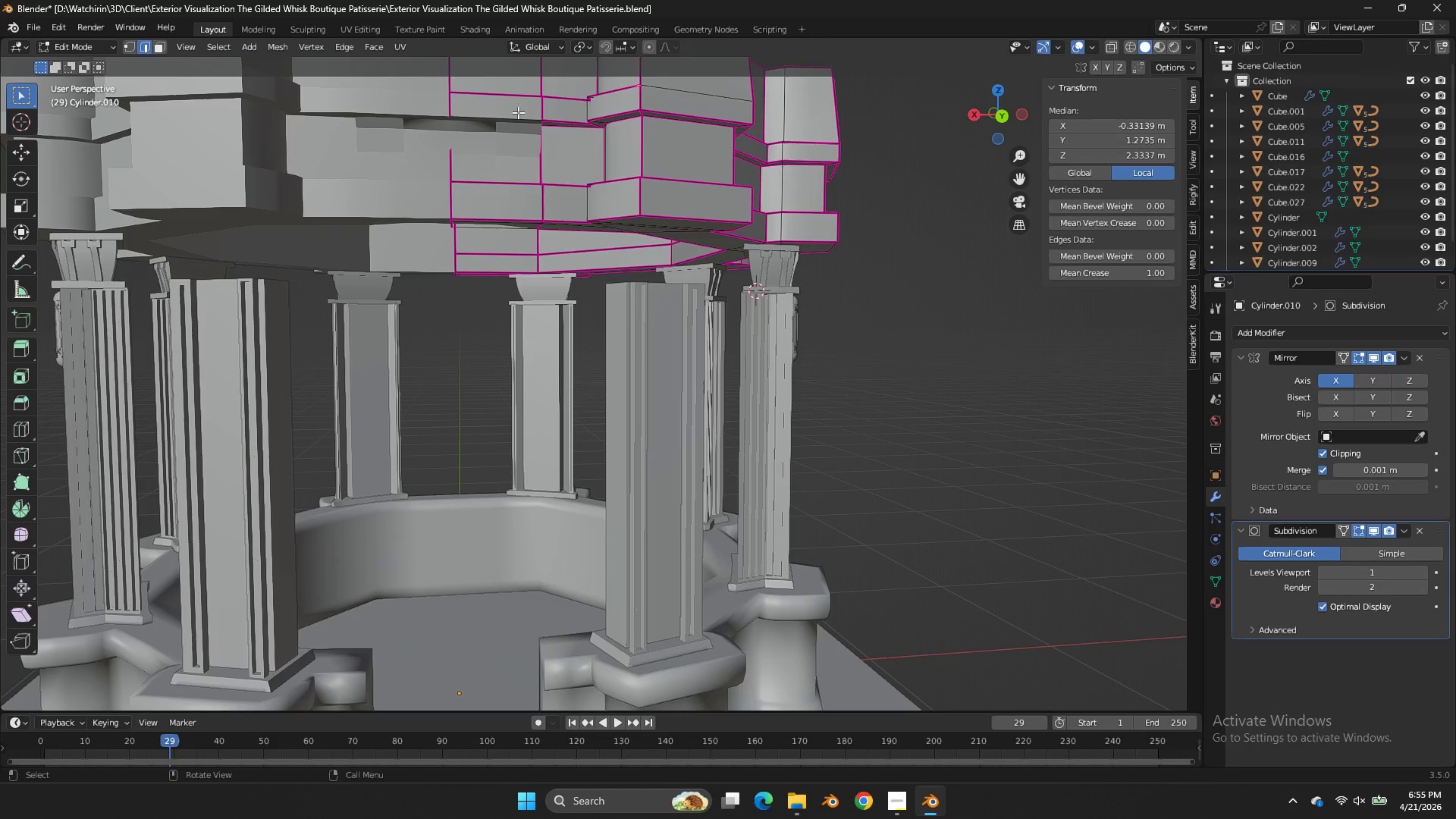 
scroll: coordinate [987, 128], scroll_direction: down, amount: 1.0
 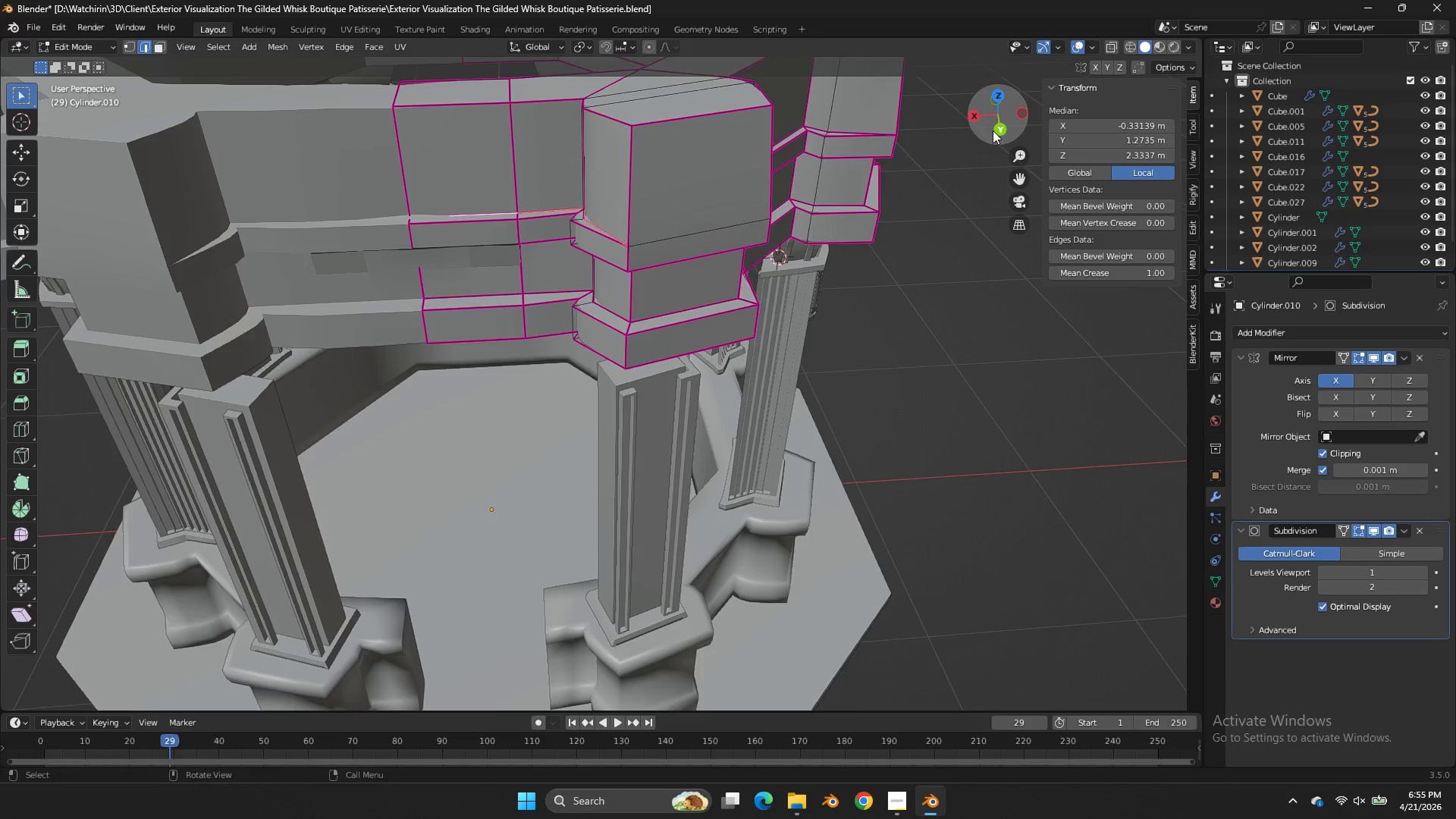 
key(Tab)
 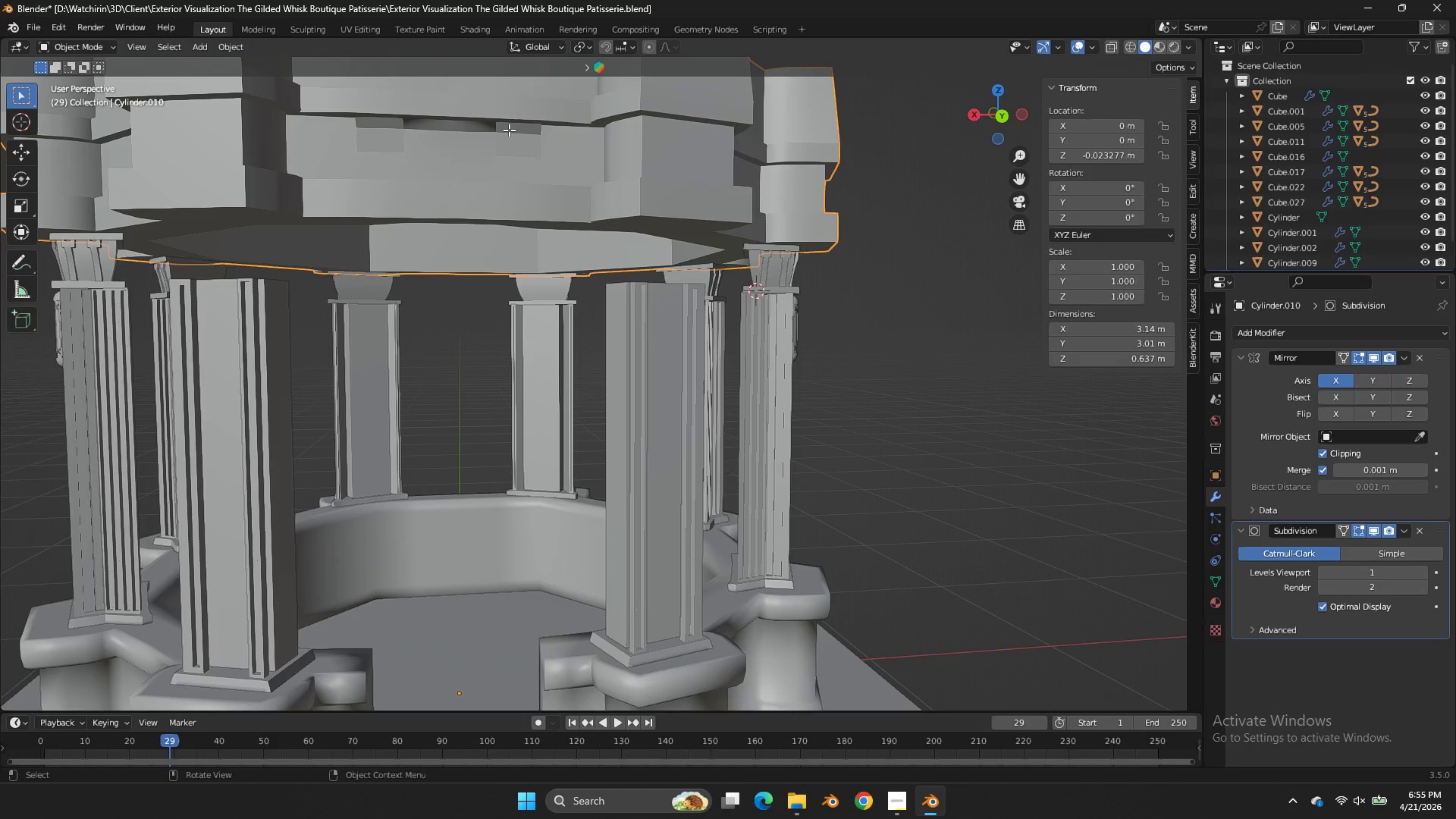 
key(Tab)
 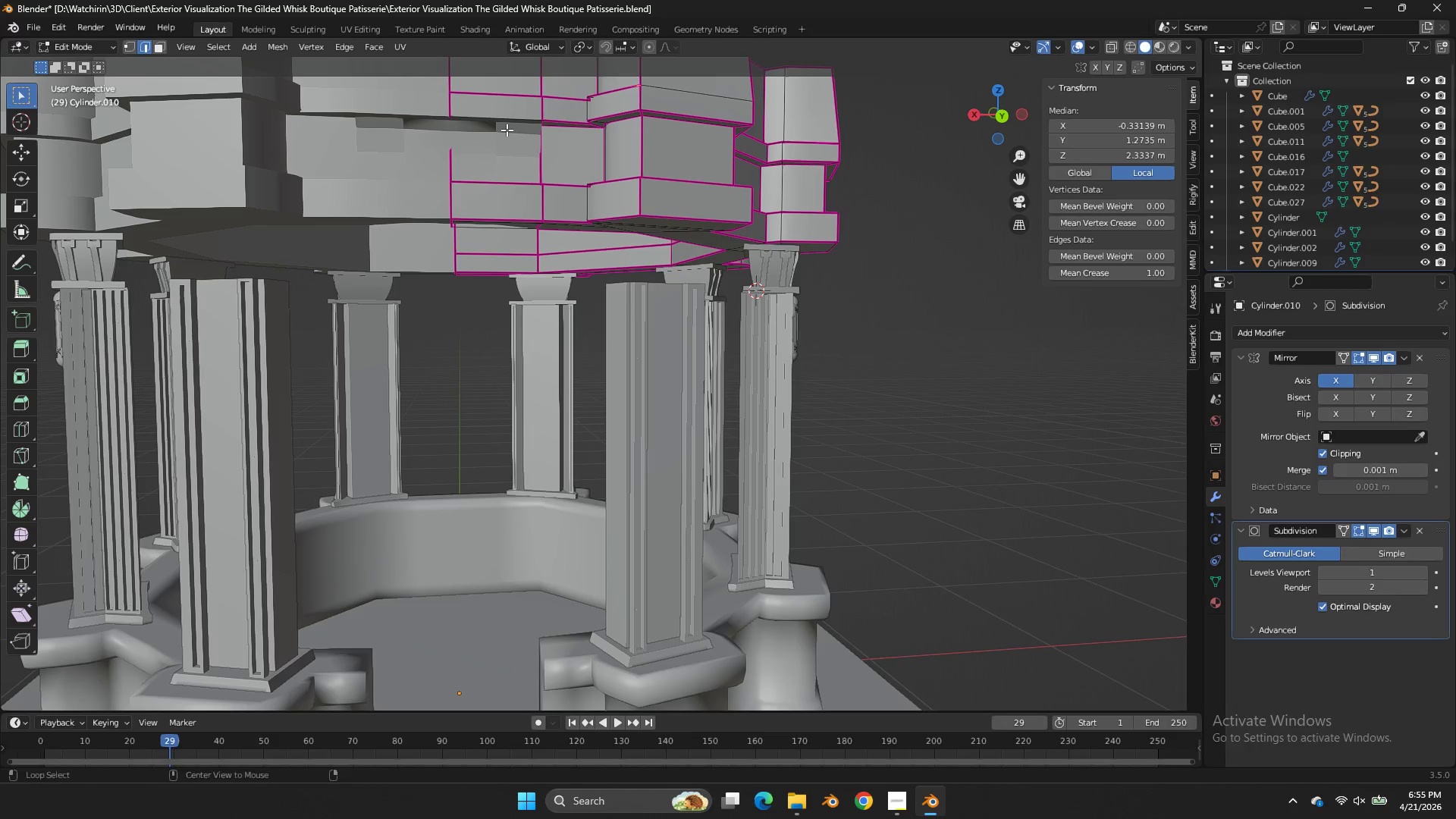 
hold_key(key=AltLeft, duration=0.34)
left_click([507, 130])
 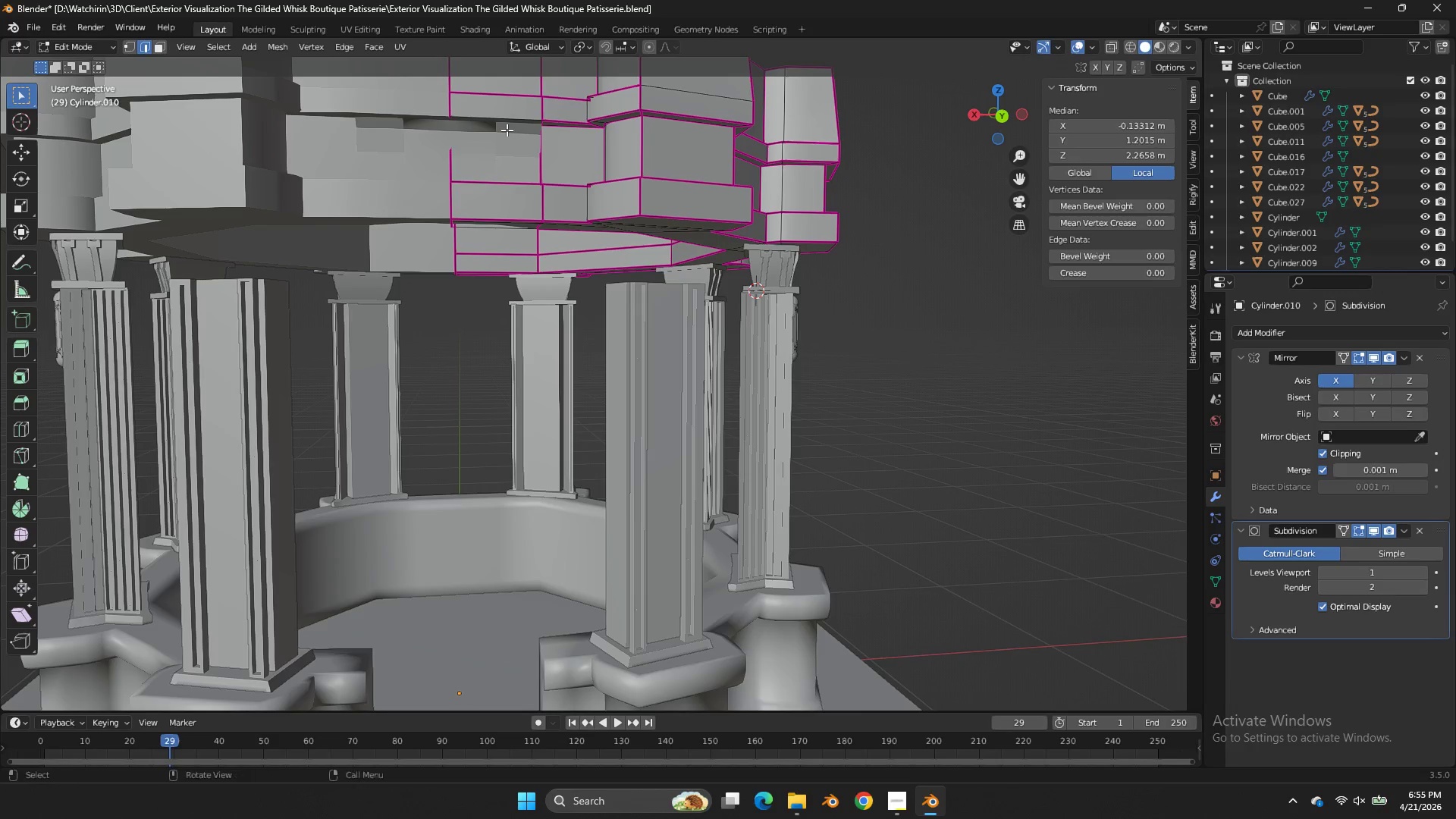 
key(Shift+E)
 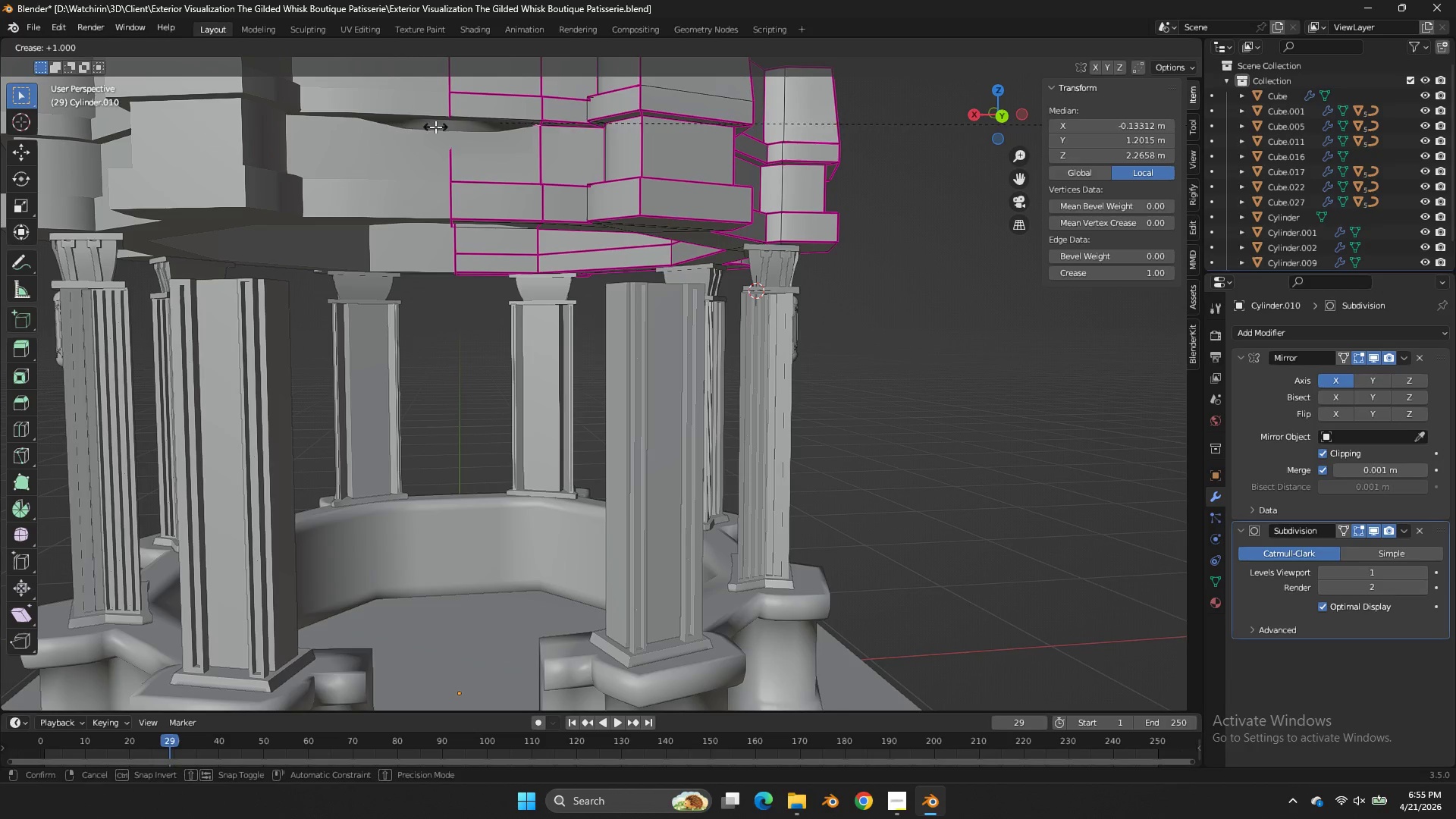 
left_click_drag(start_coordinate=[435, 127], to_coordinate=[445, 129])
 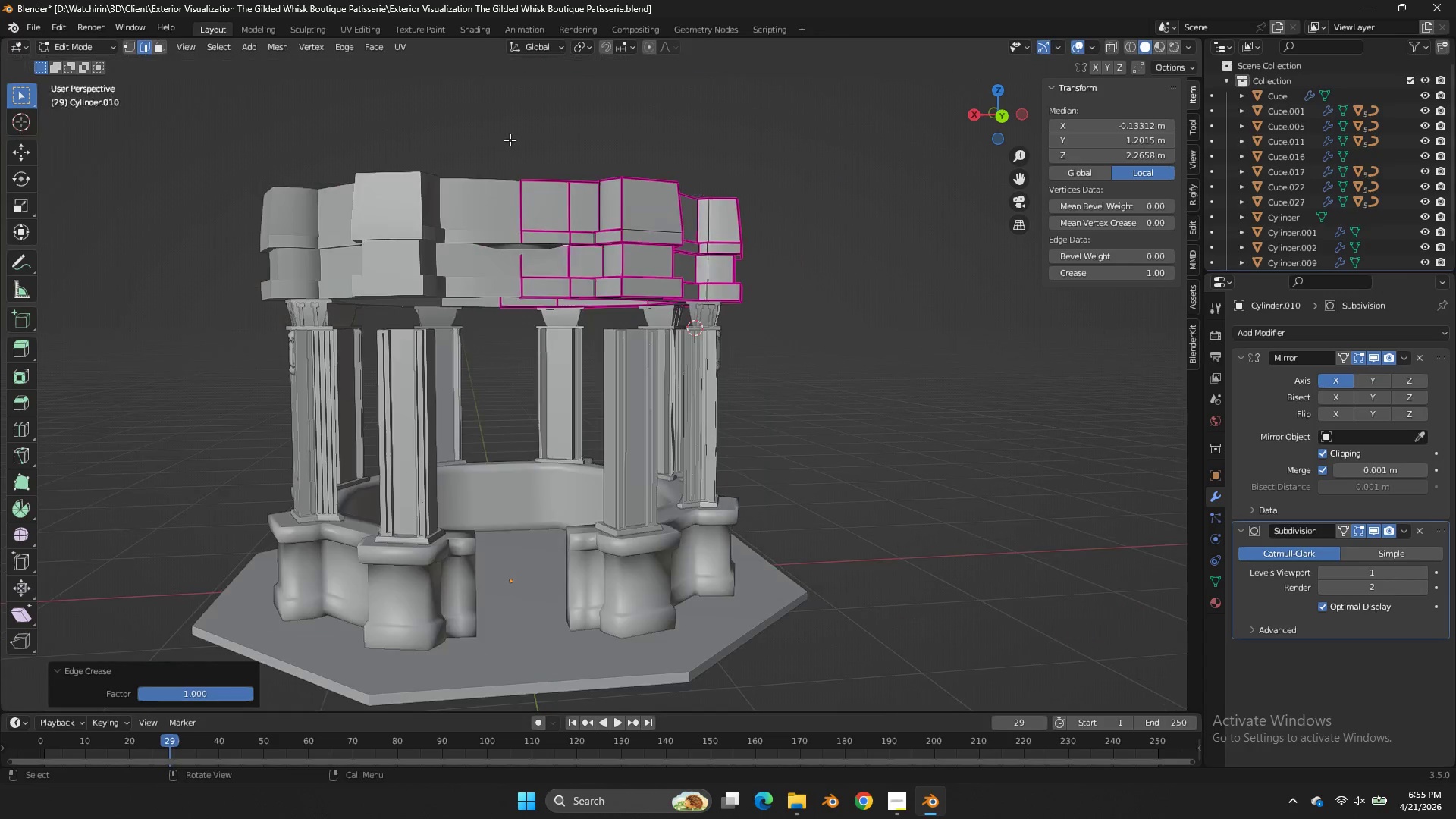 
key(Z)
 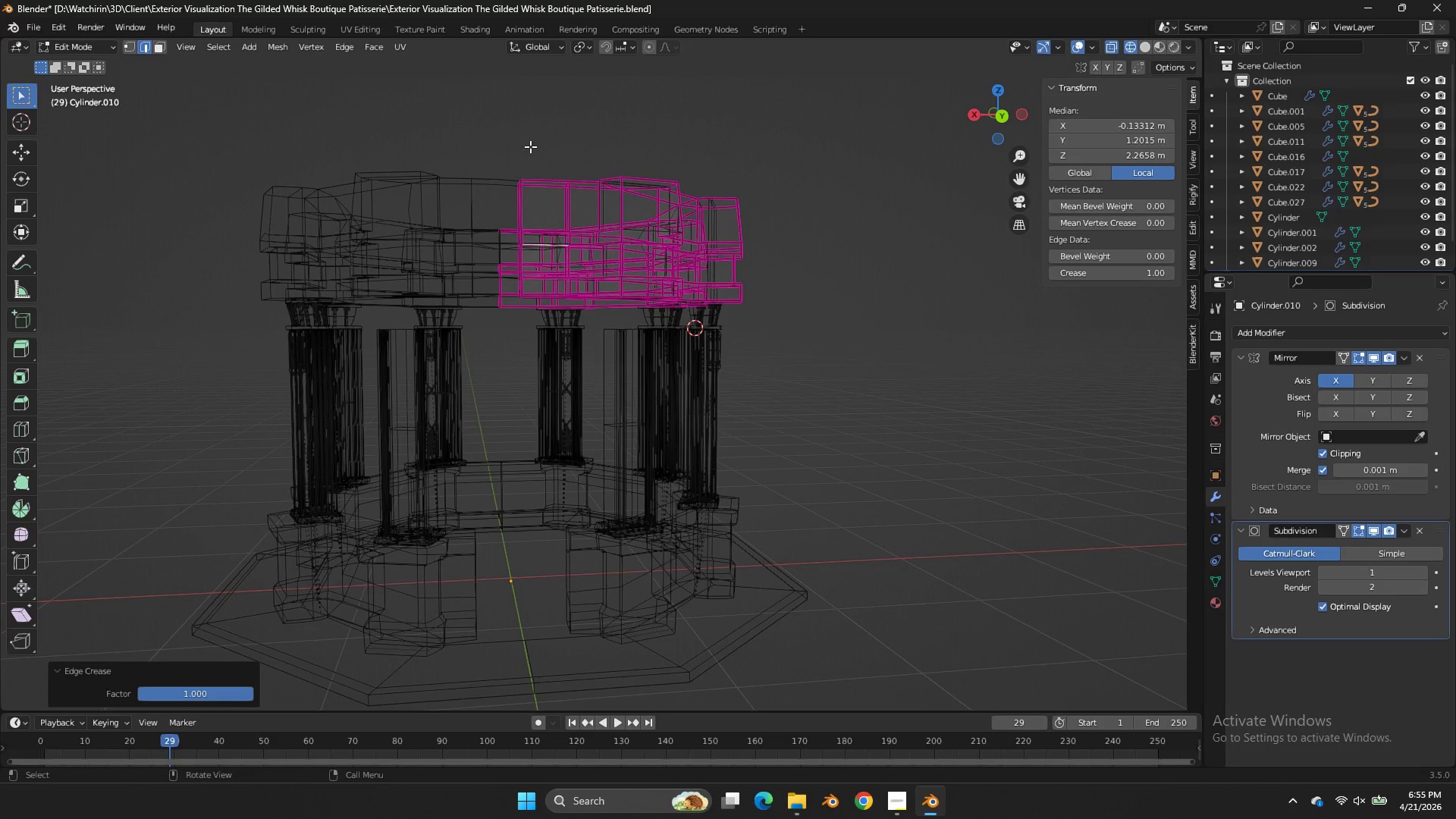 
scroll: coordinate [507, 131], scroll_direction: down, amount: 3.0
 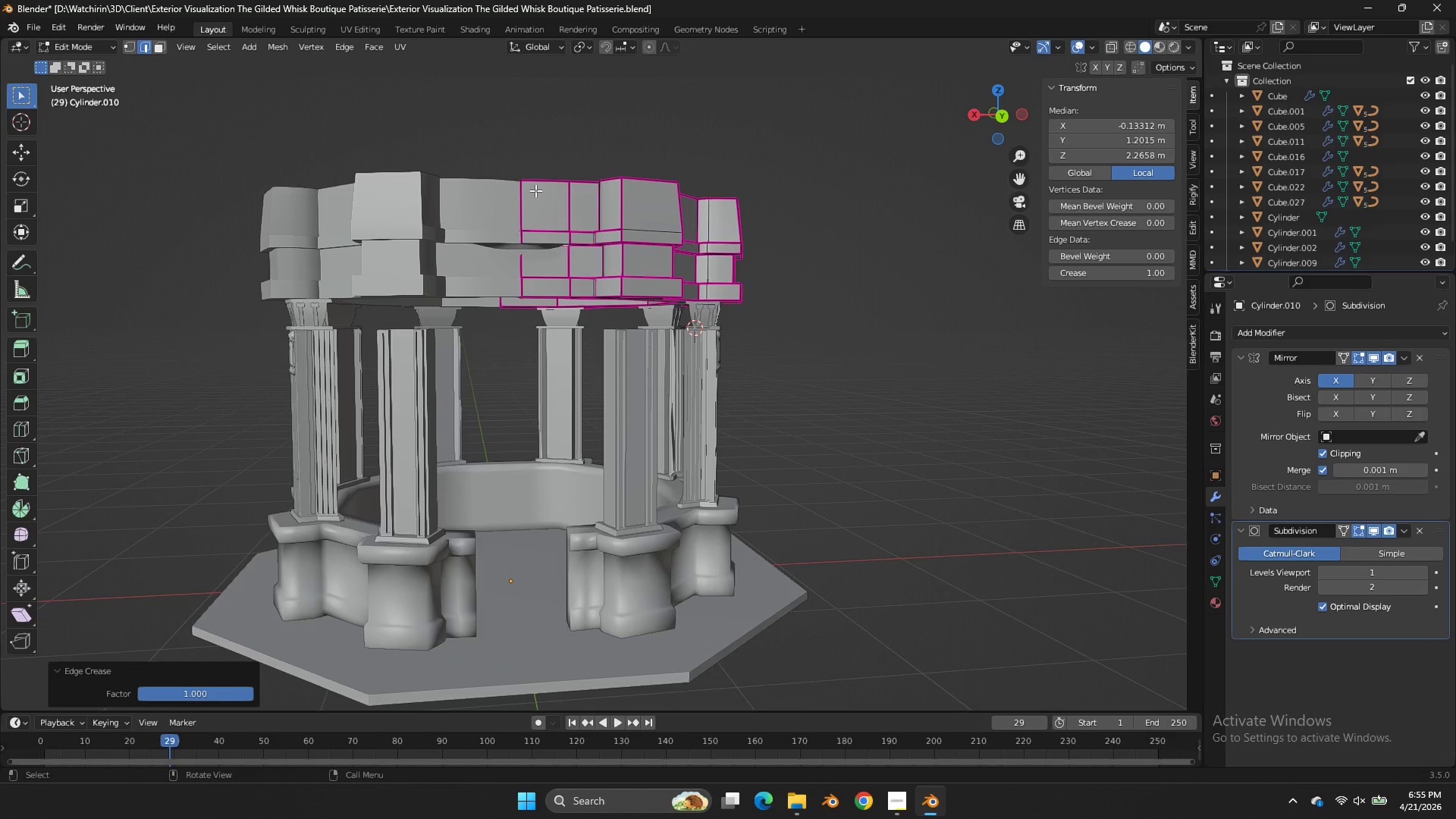 
left_click_drag(start_coordinate=[532, 146], to_coordinate=[488, 359])
 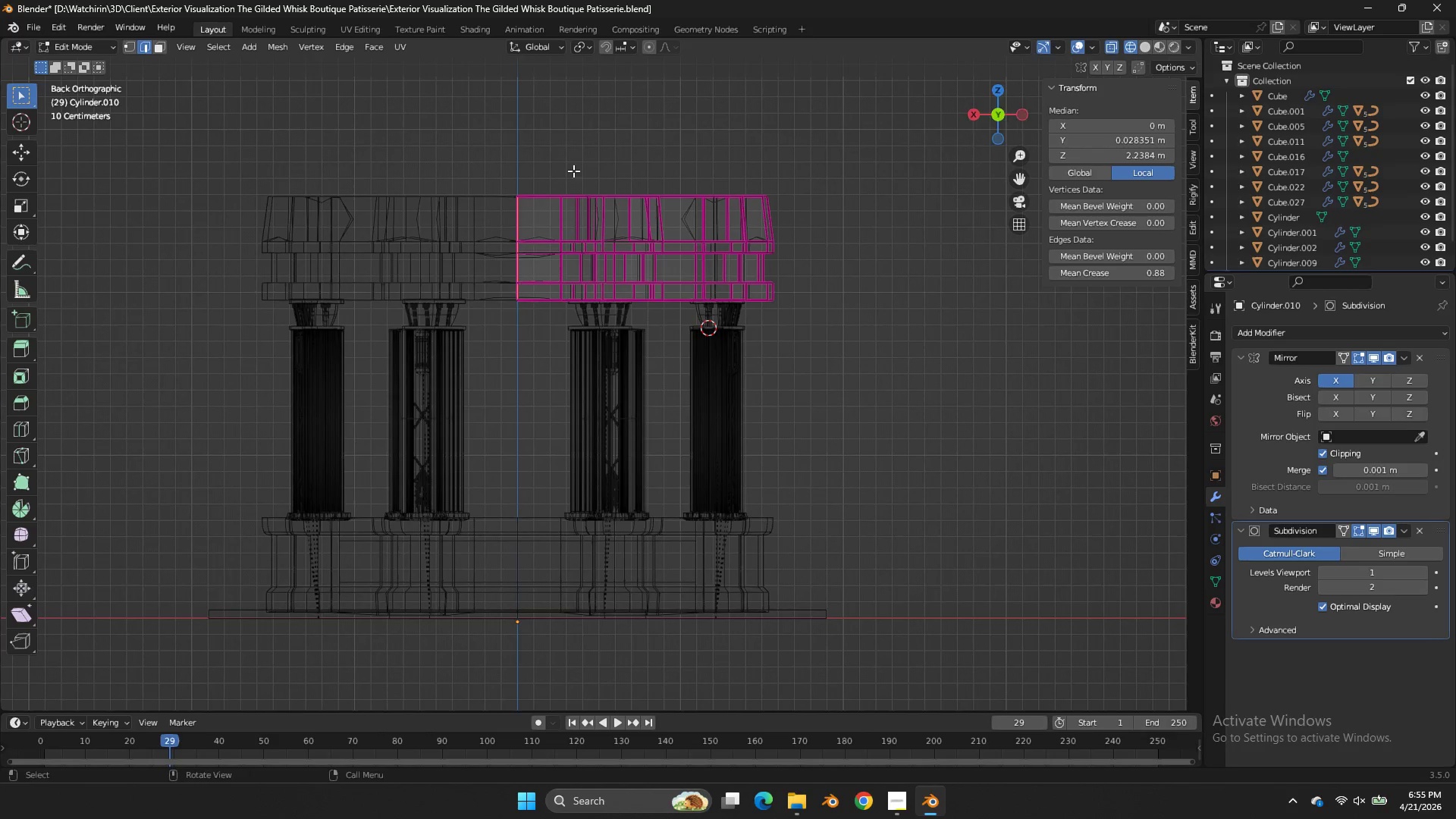 
left_click_drag(start_coordinate=[527, 161], to_coordinate=[438, 428])
 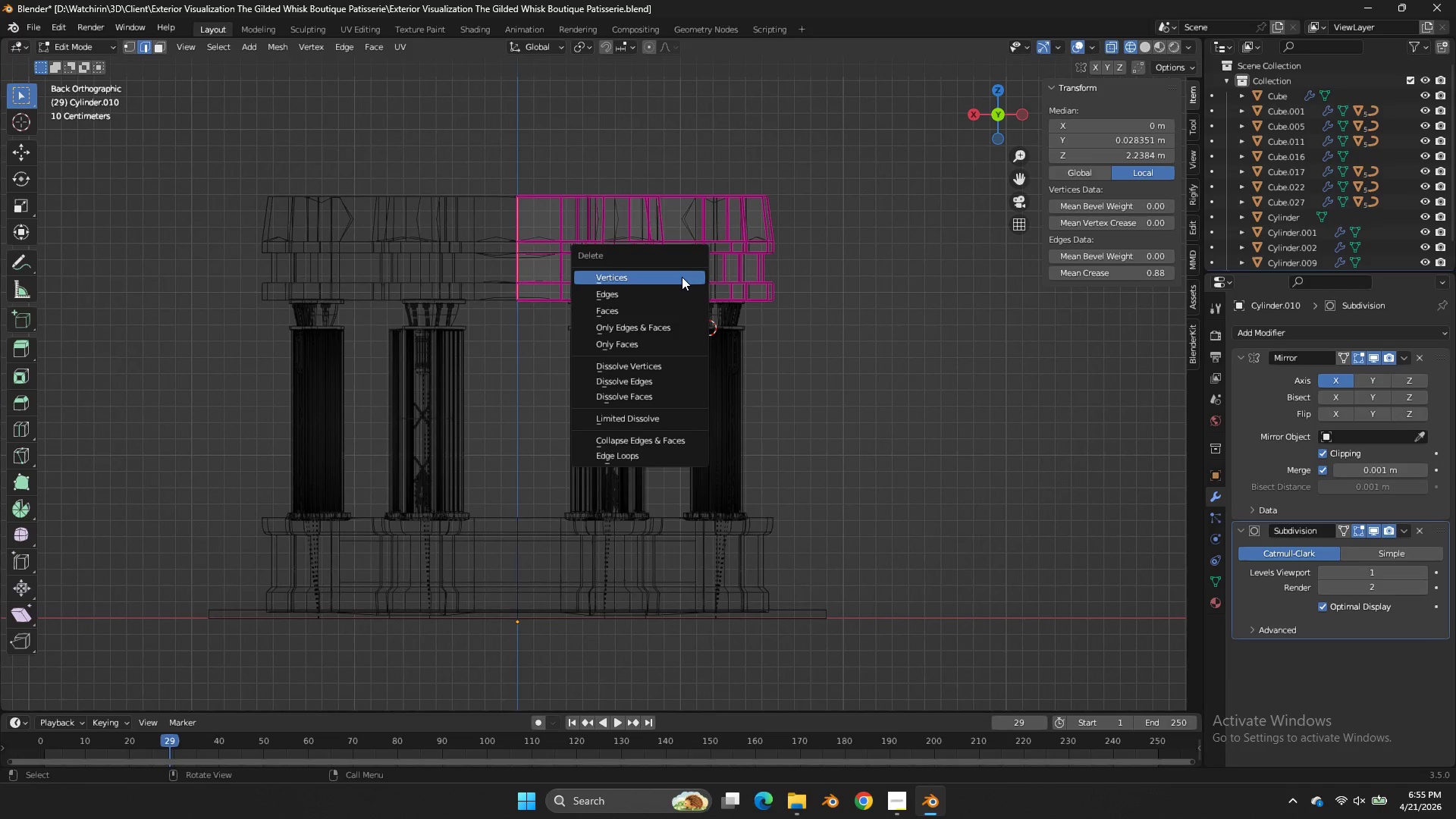 
key(X)
 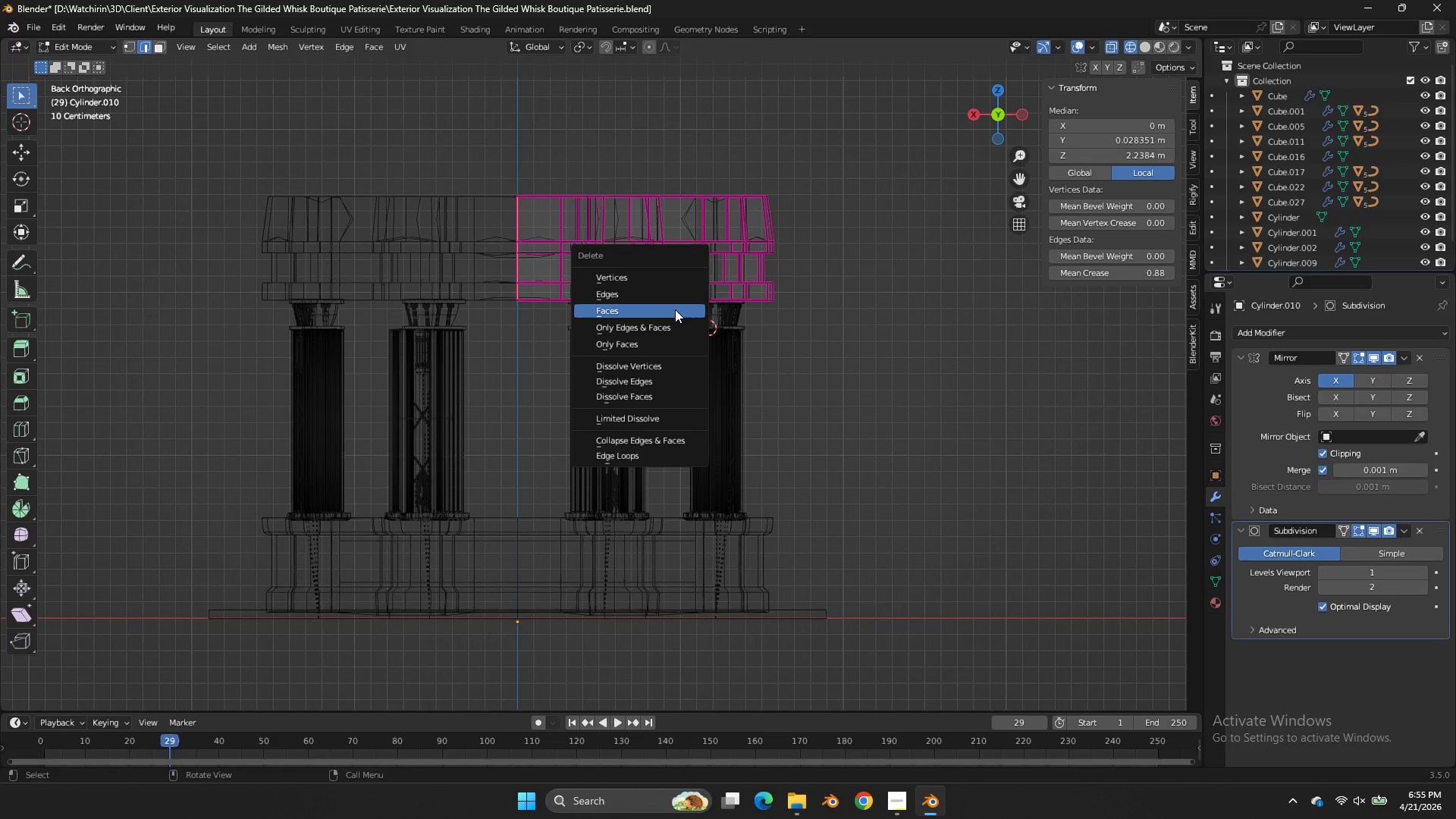 
left_click([674, 315])
 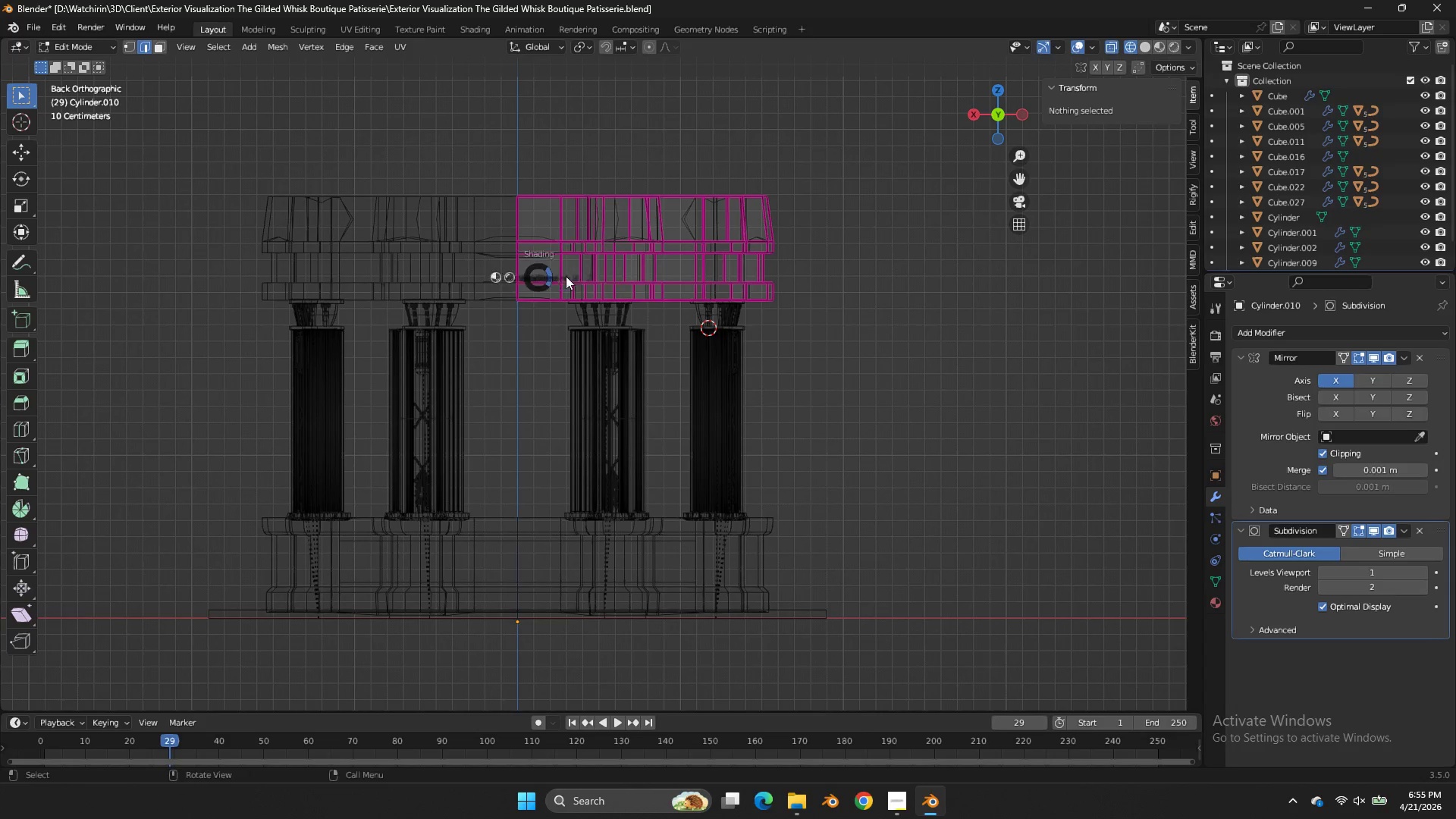 
type(zz)
 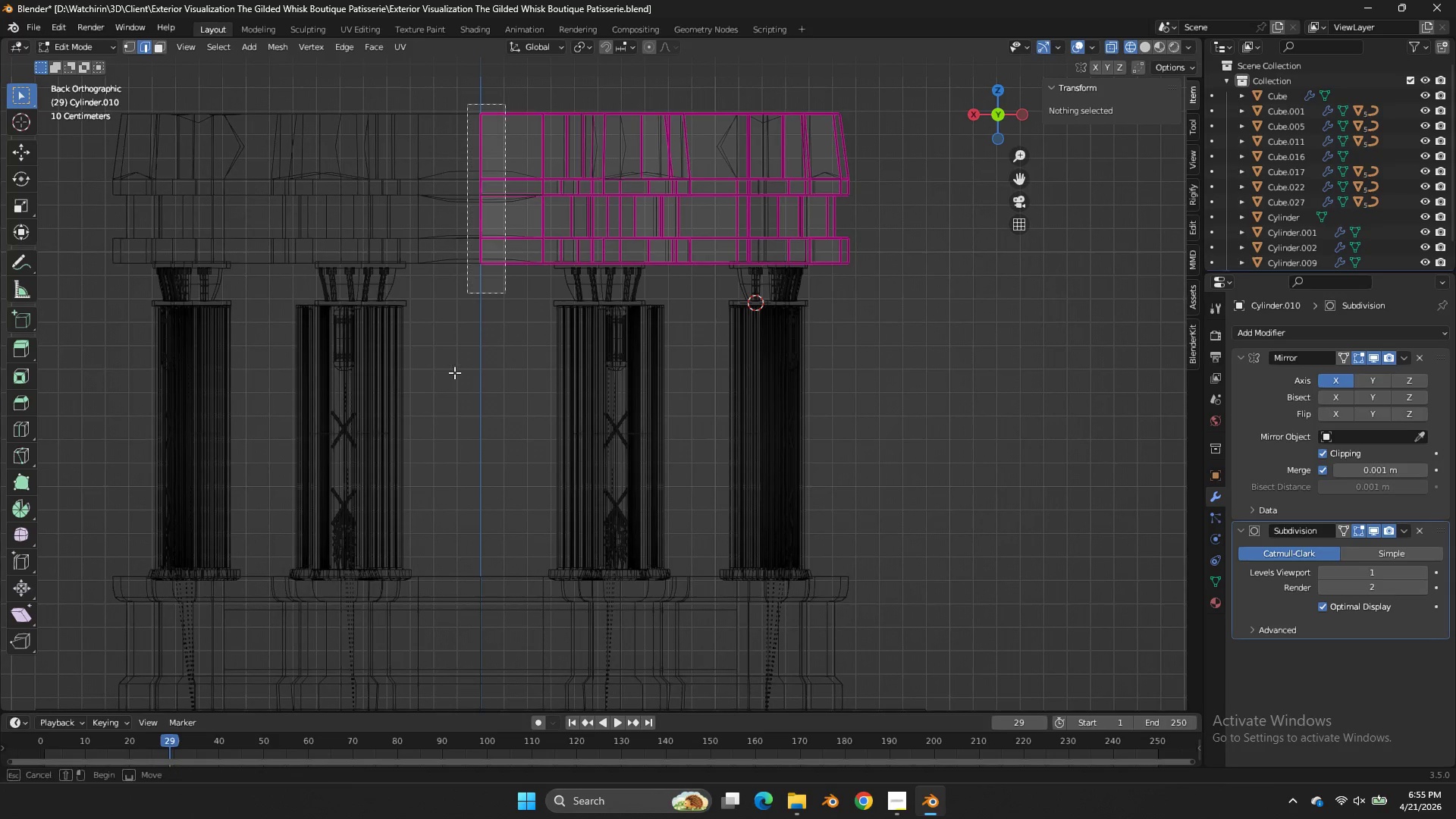 
scroll: coordinate [607, 214], scroll_direction: up, amount: 2.0
 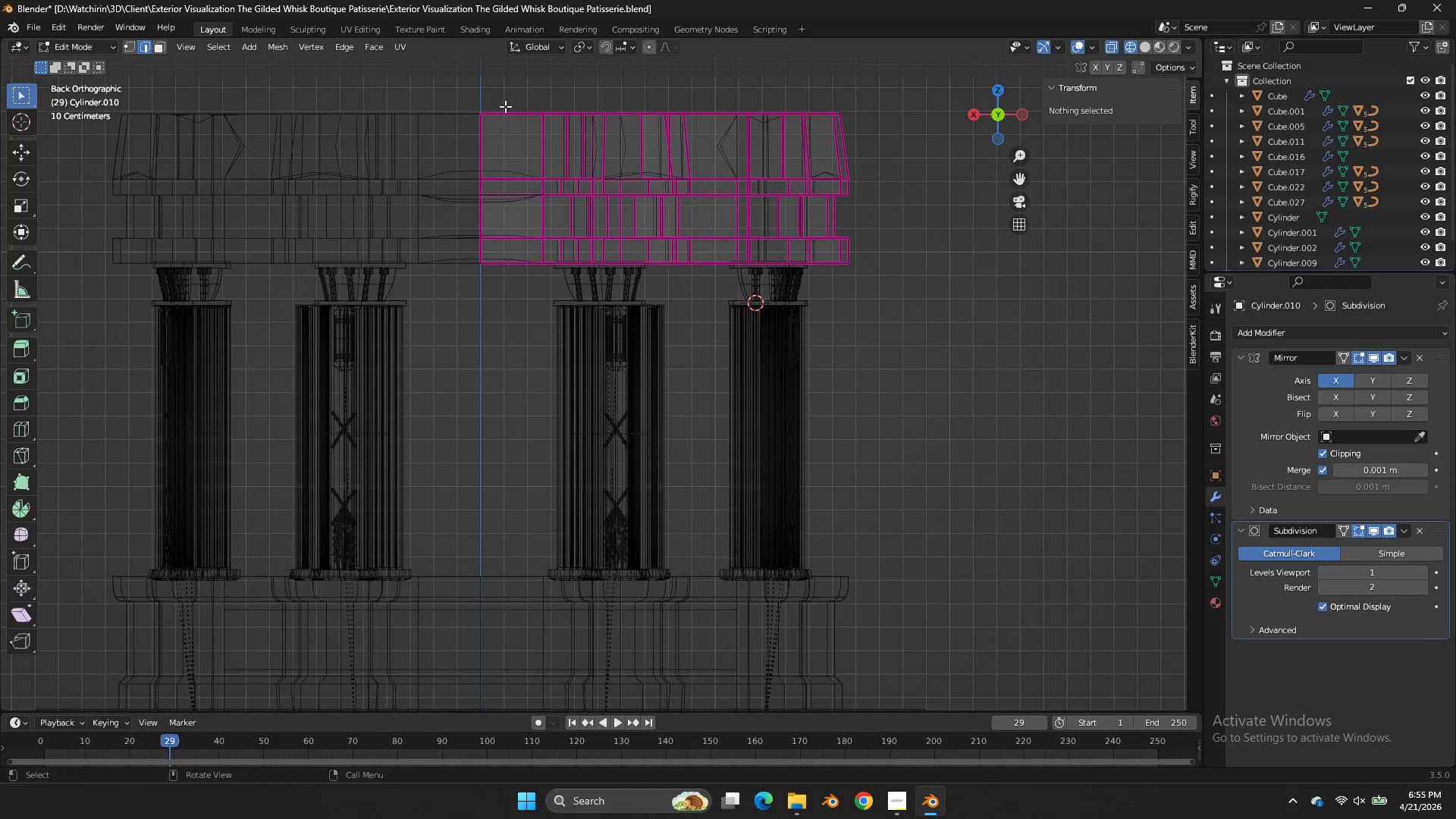 
left_click_drag(start_coordinate=[505, 104], to_coordinate=[453, 379])
 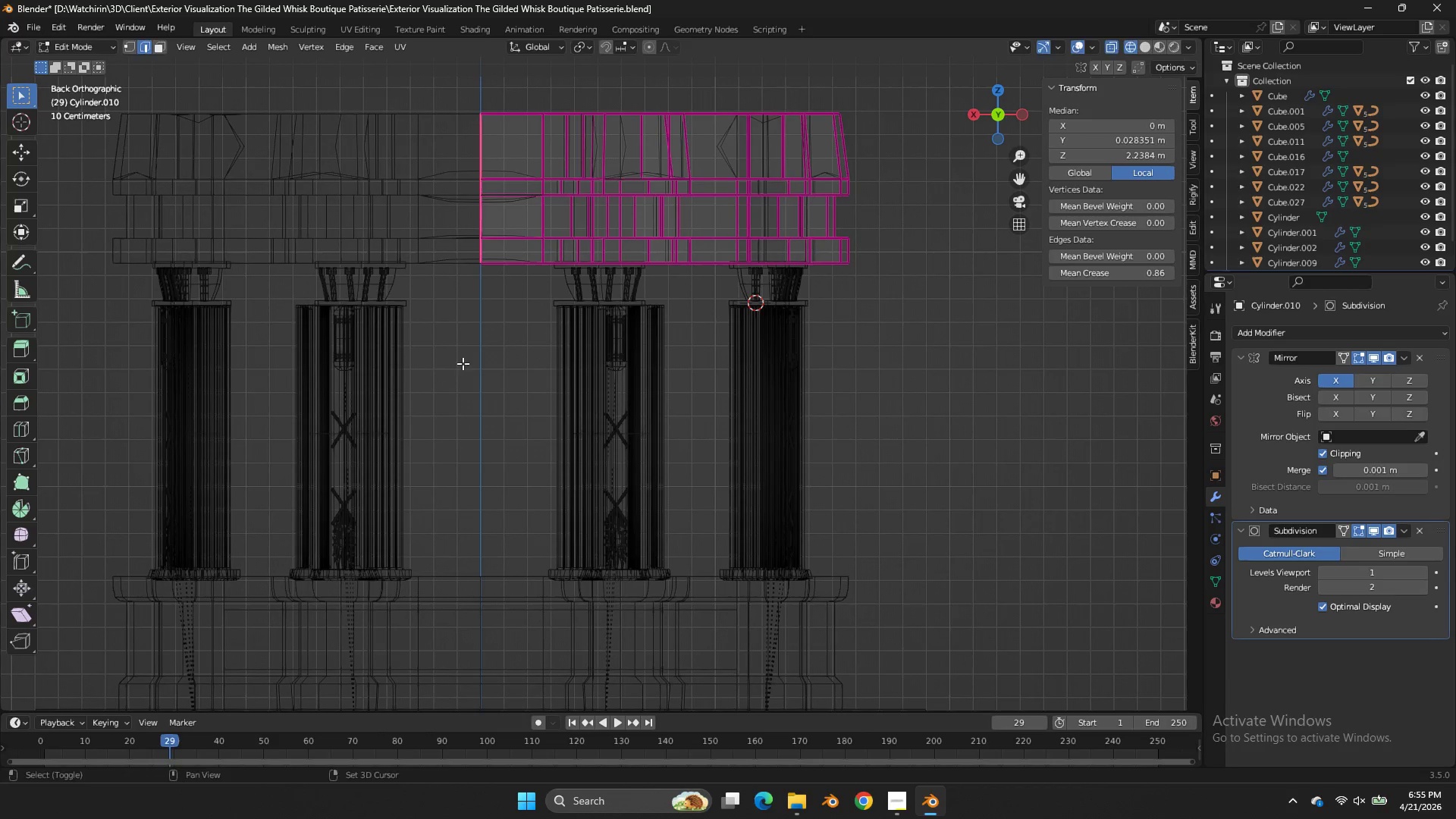 
key(Shift+E)
 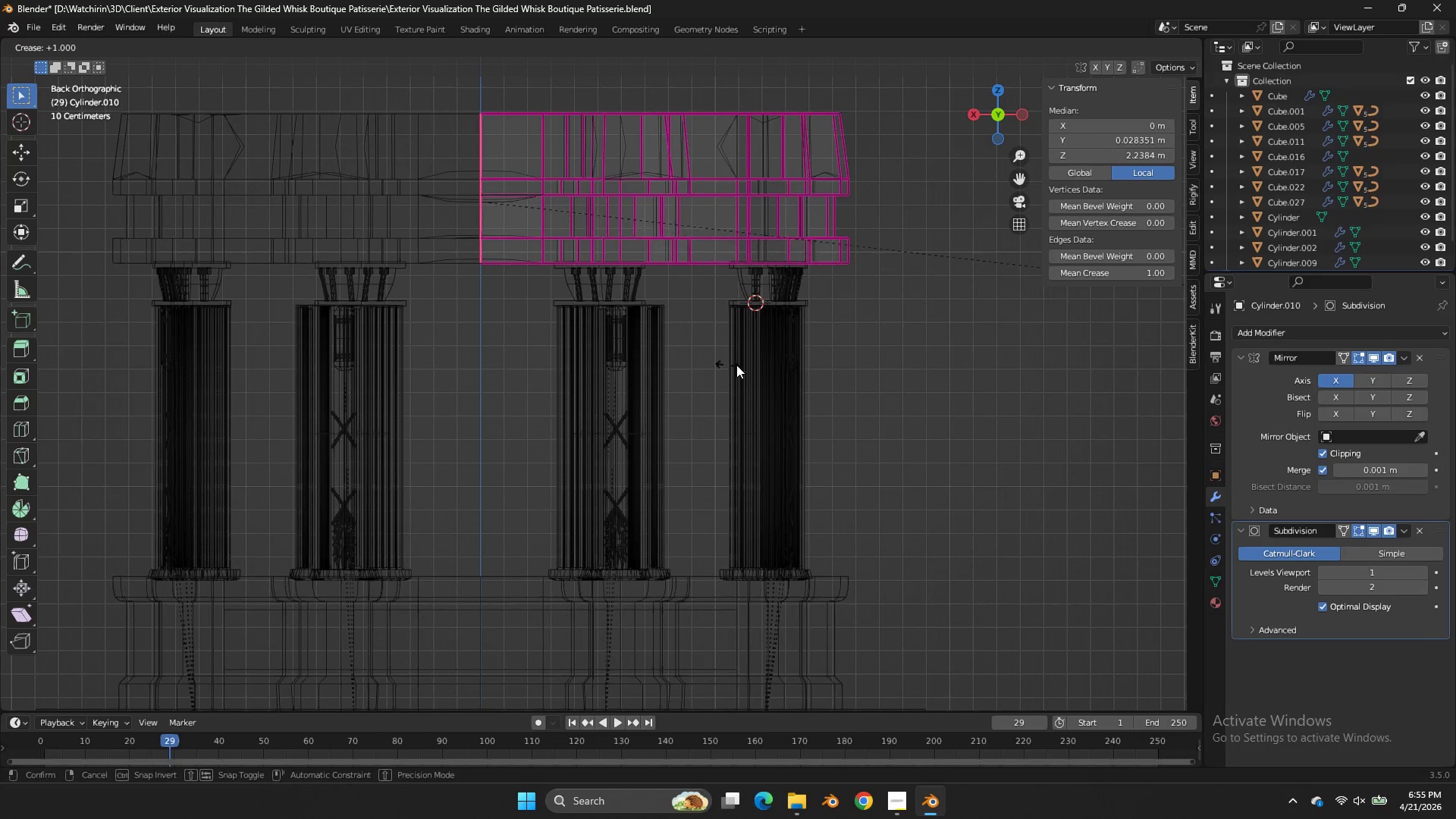 
left_click_drag(start_coordinate=[736, 365], to_coordinate=[745, 365])
 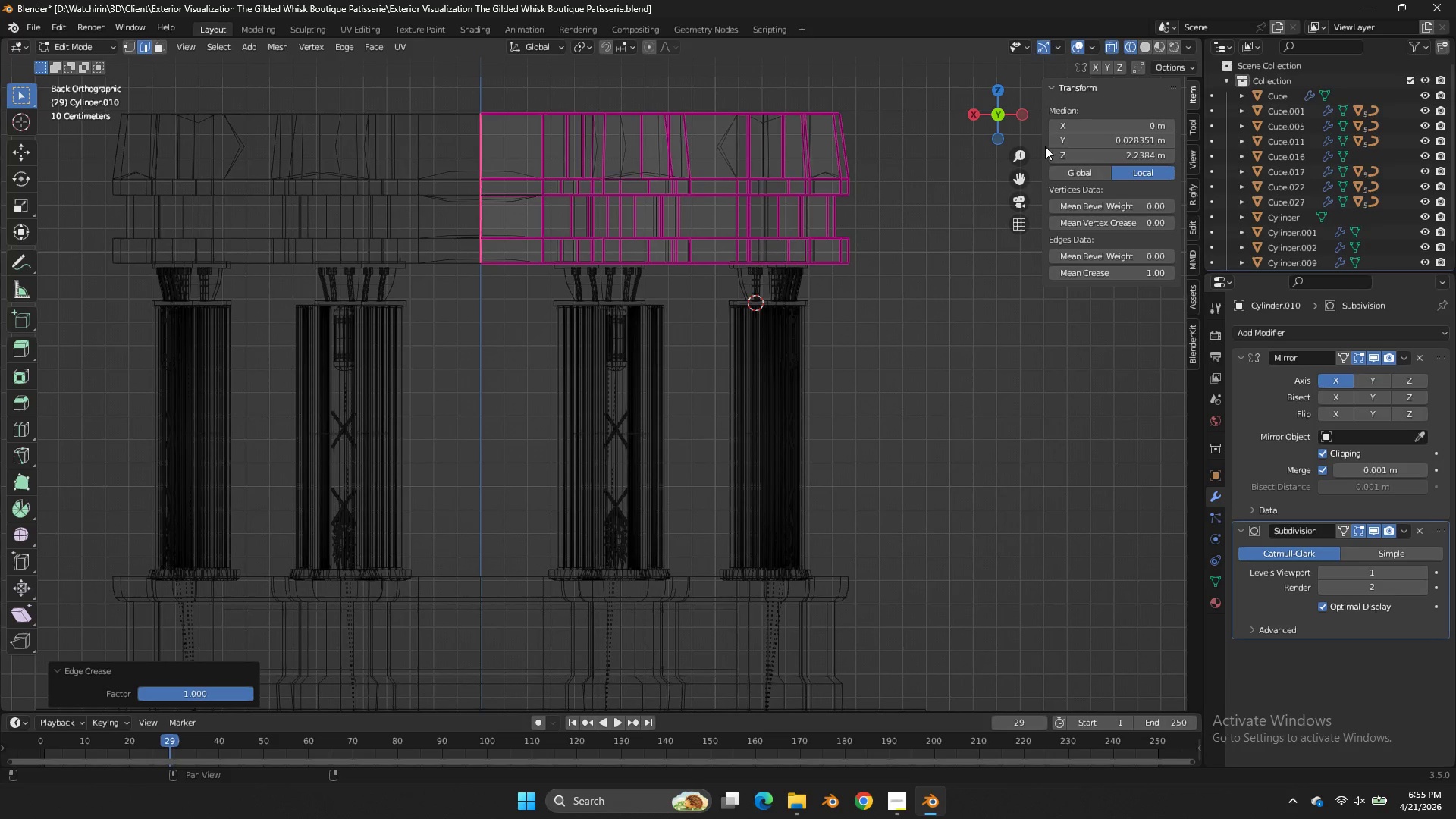 
left_click_drag(start_coordinate=[1005, 115], to_coordinate=[1051, 194])
 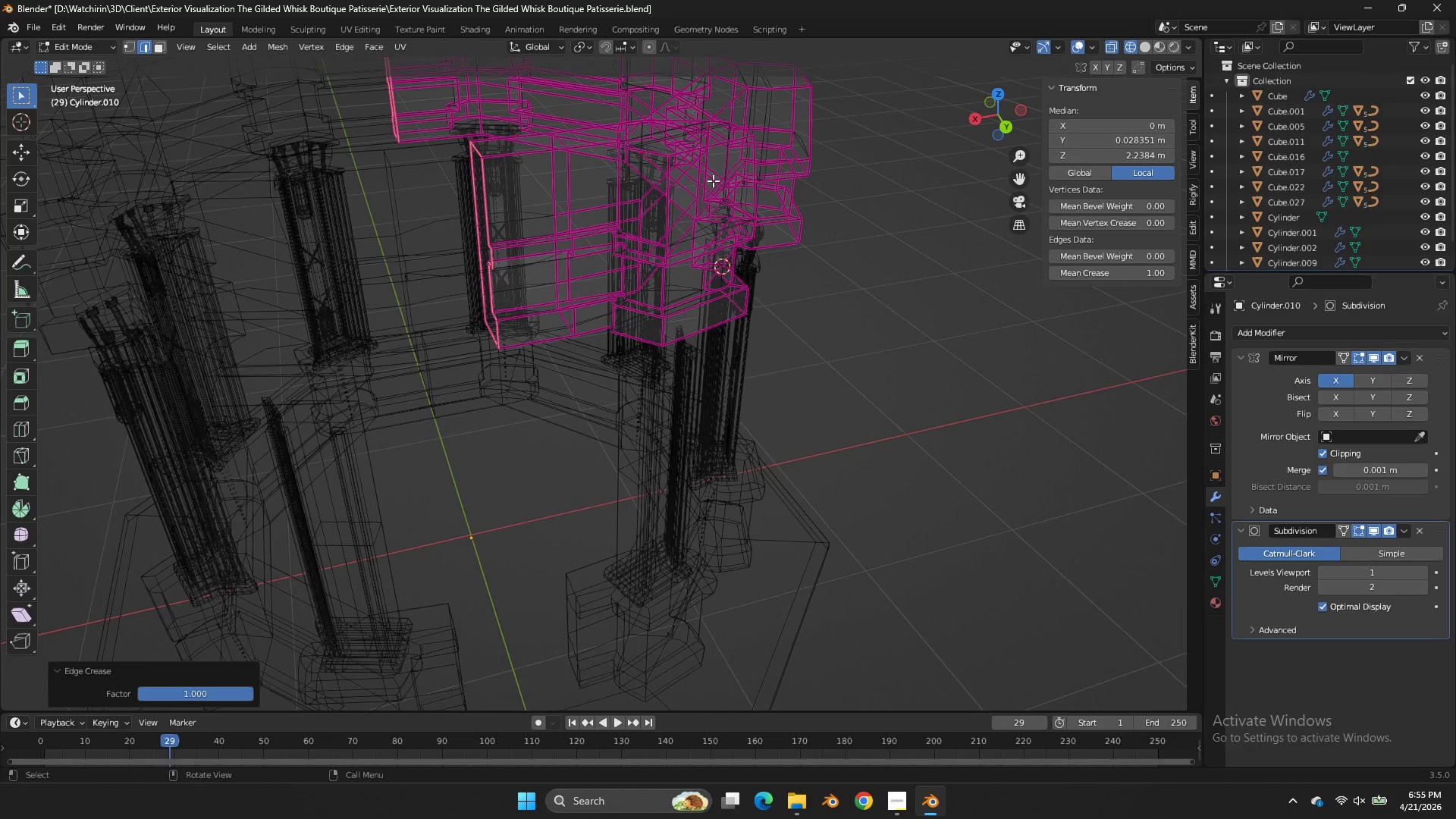 
hold_key(key=AltLeft, duration=0.59)
 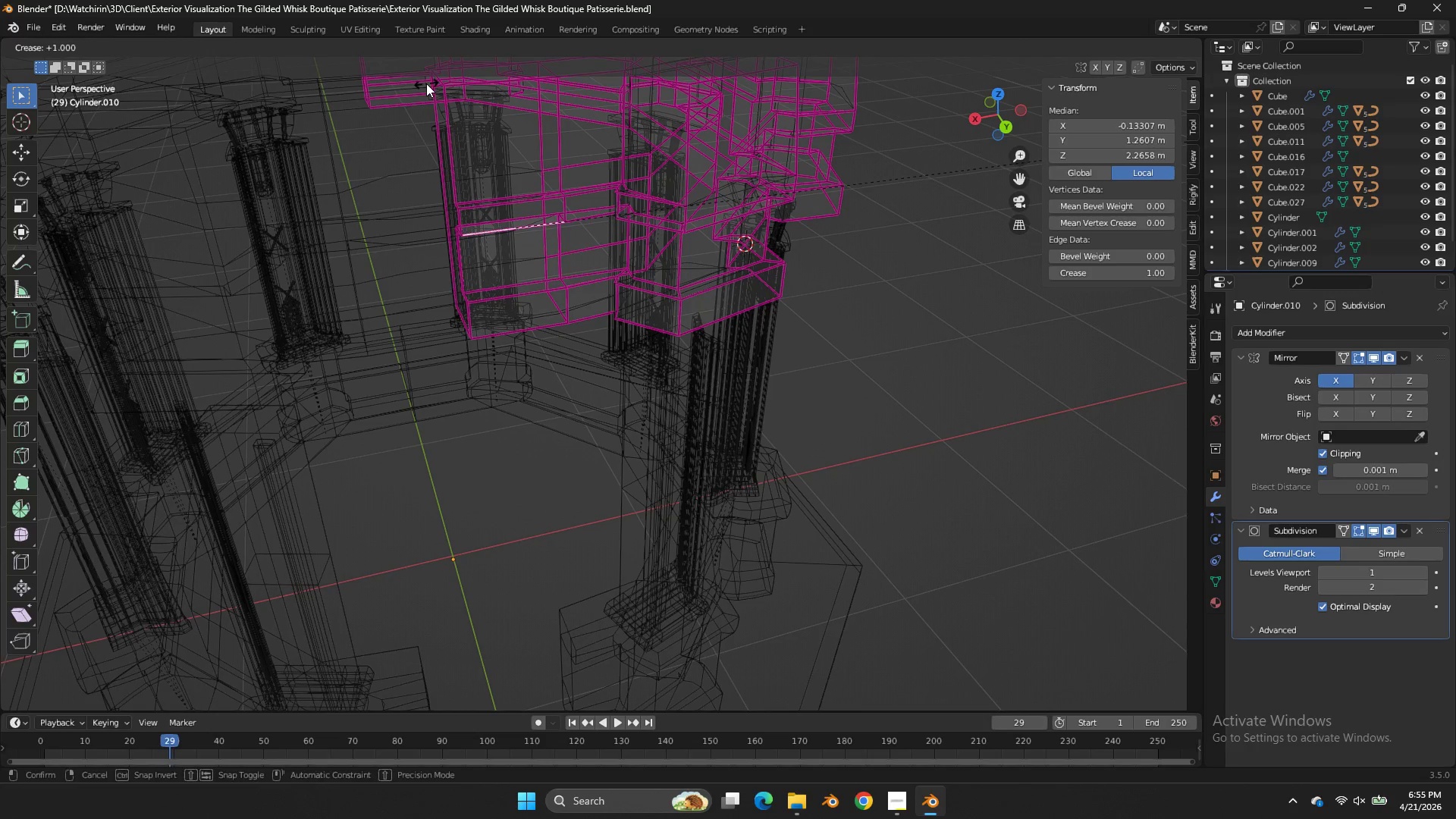 
scroll: coordinate [713, 180], scroll_direction: up, amount: 1.0
 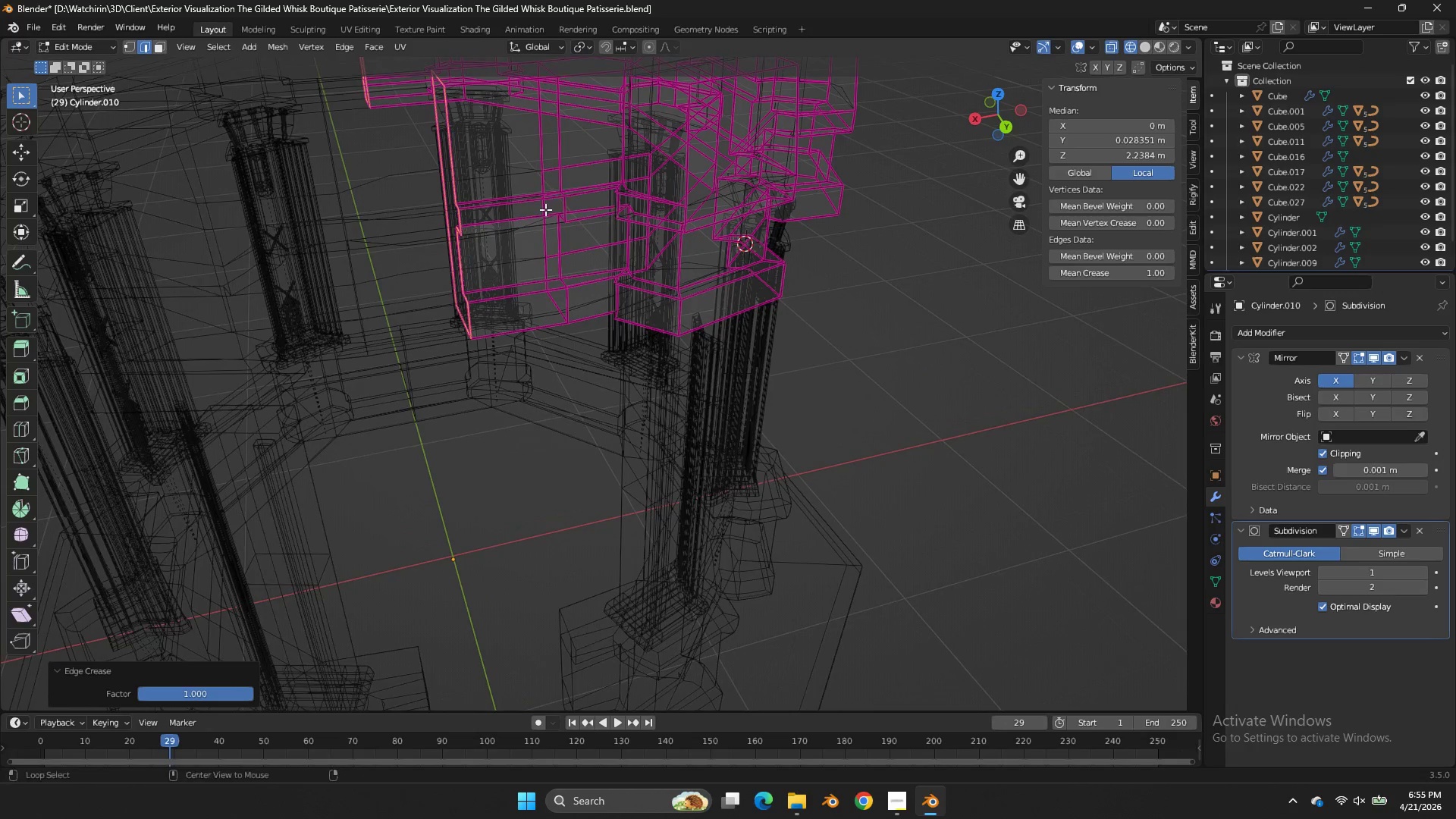 
left_click([535, 229])
 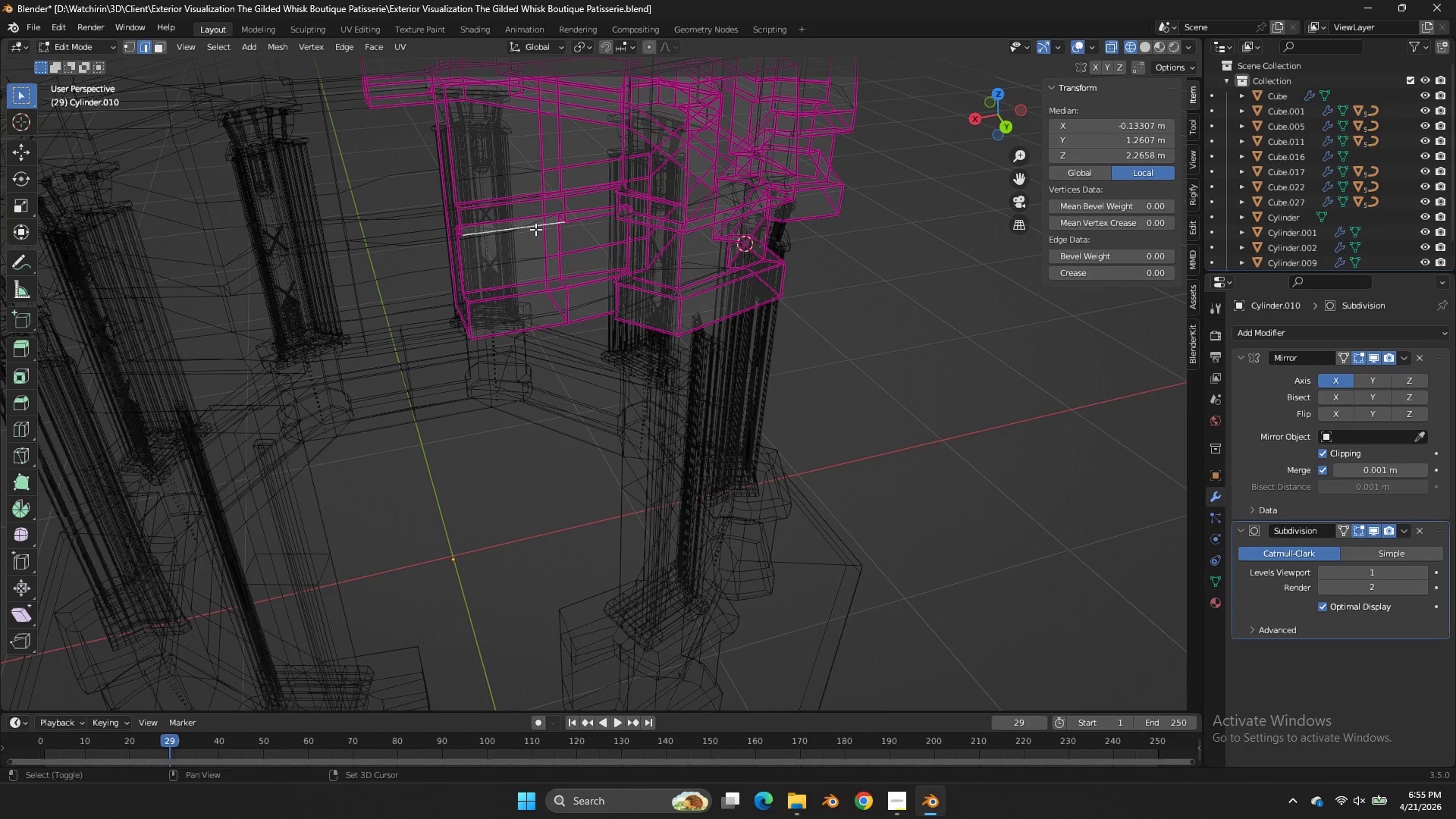 
type(Ez)
 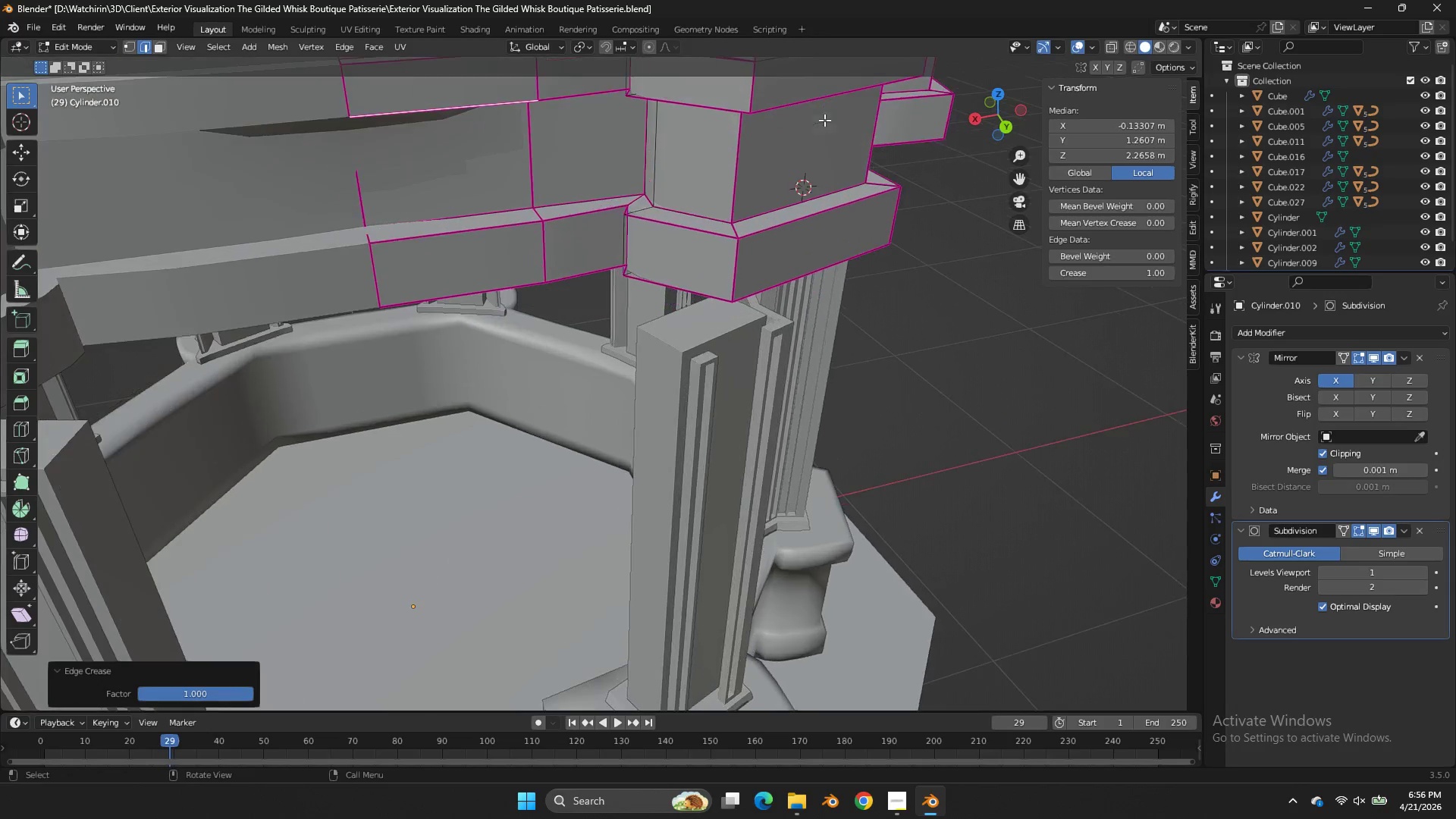 
left_click_drag(start_coordinate=[462, 83], to_coordinate=[466, 83])
 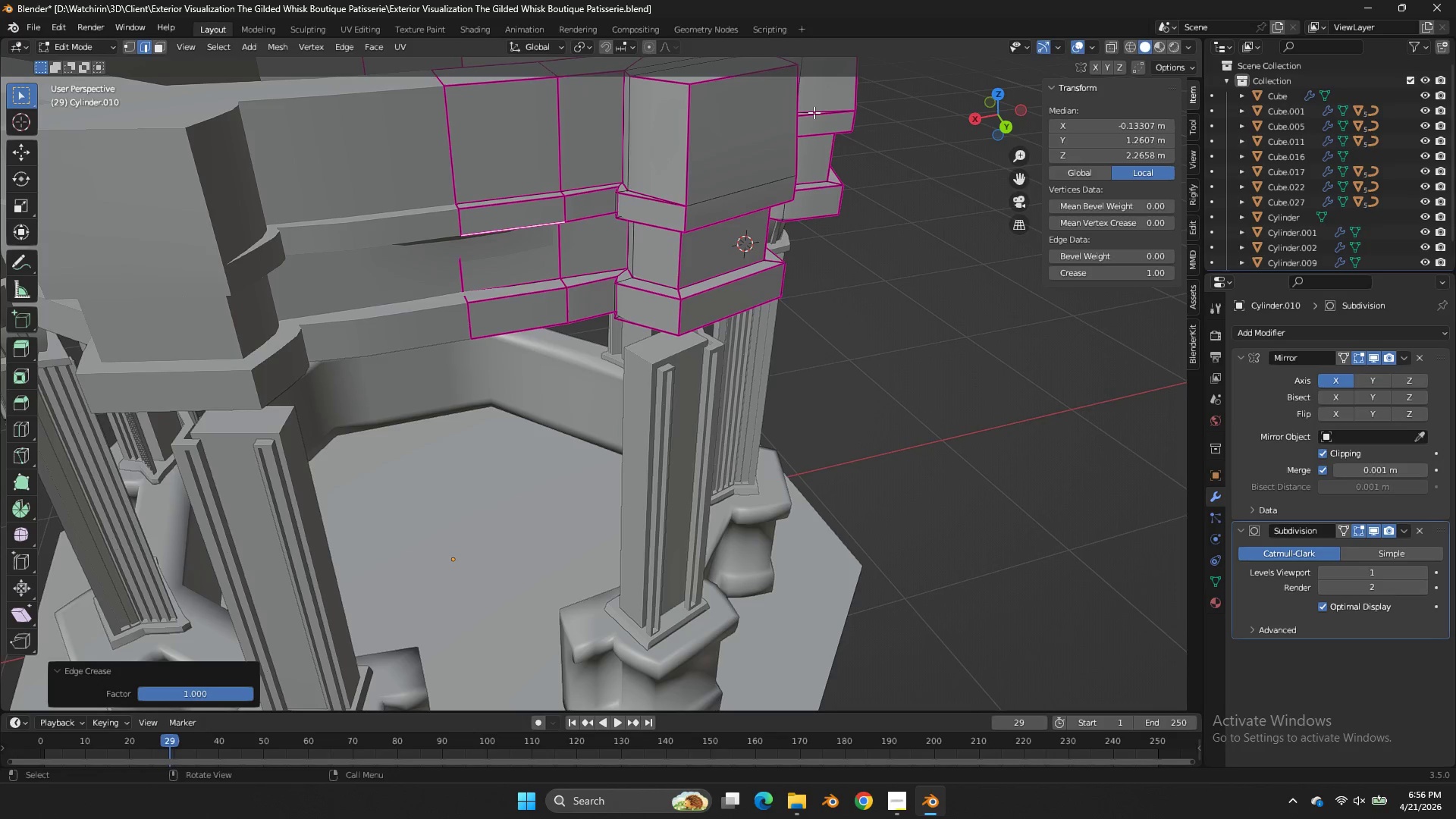 
hold_key(key=AltLeft, duration=0.62)
 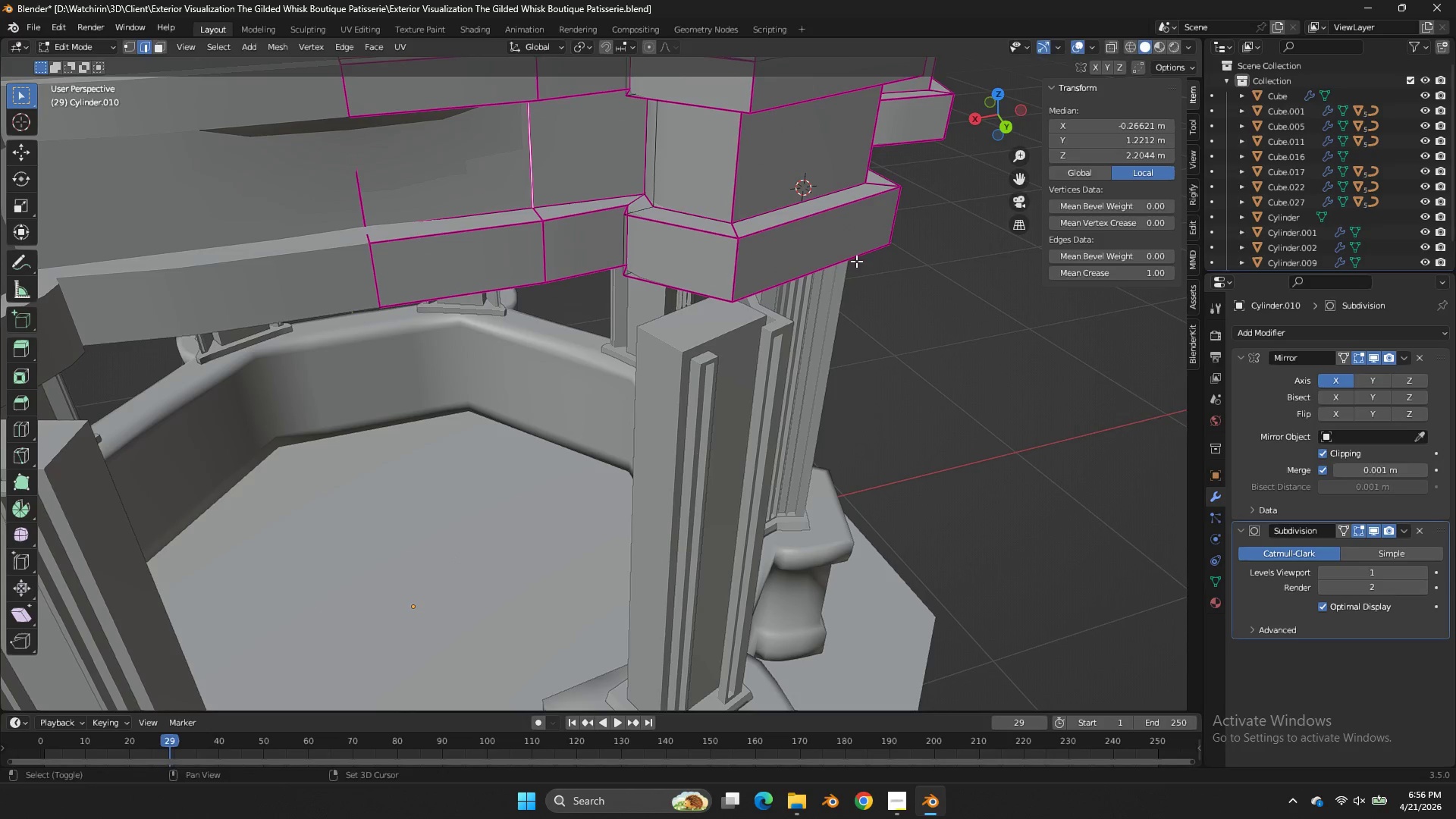 
scroll: coordinate [824, 120], scroll_direction: up, amount: 2.0
 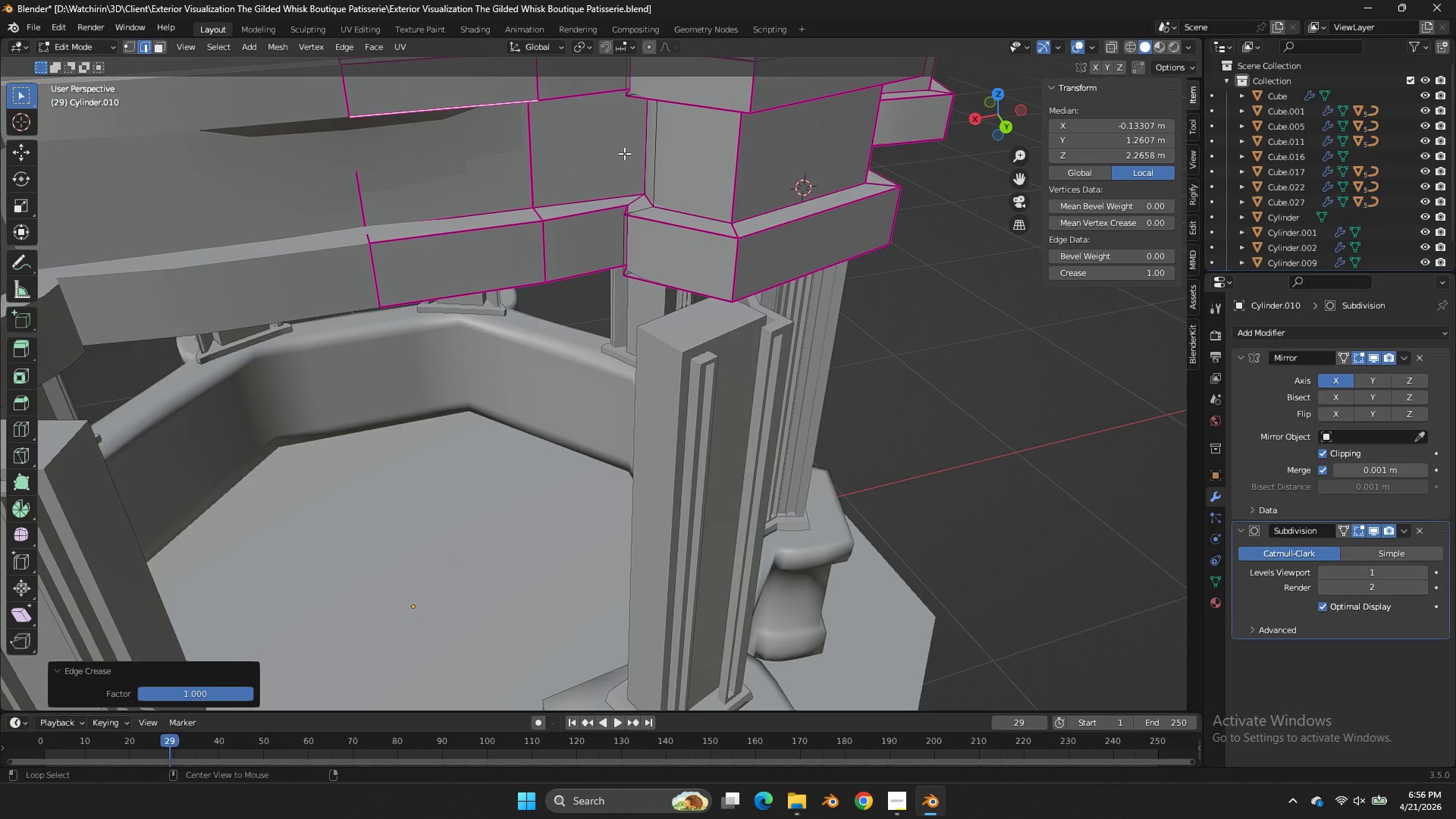 
key(Shift+E)
 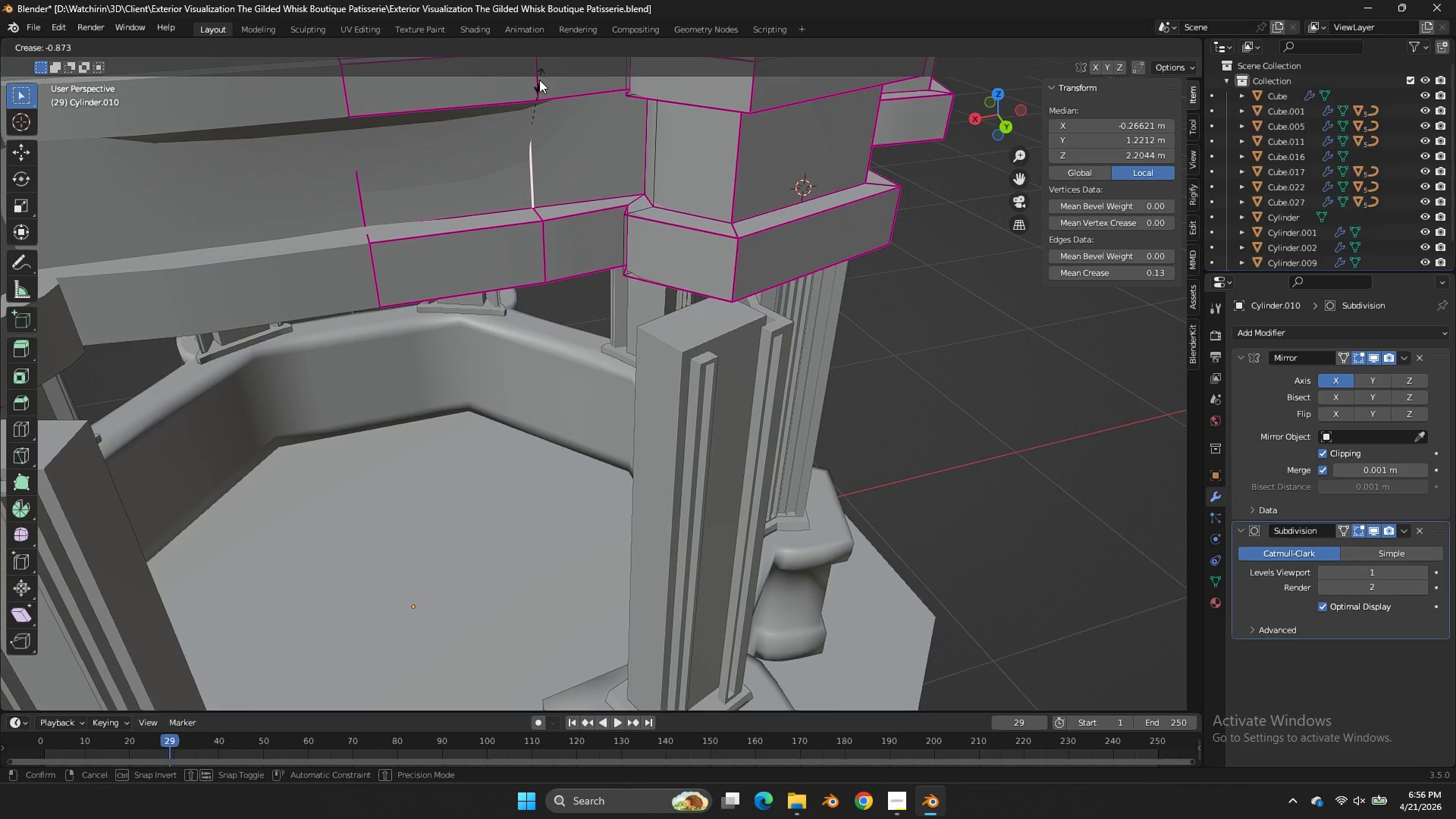 
left_click([539, 80])
 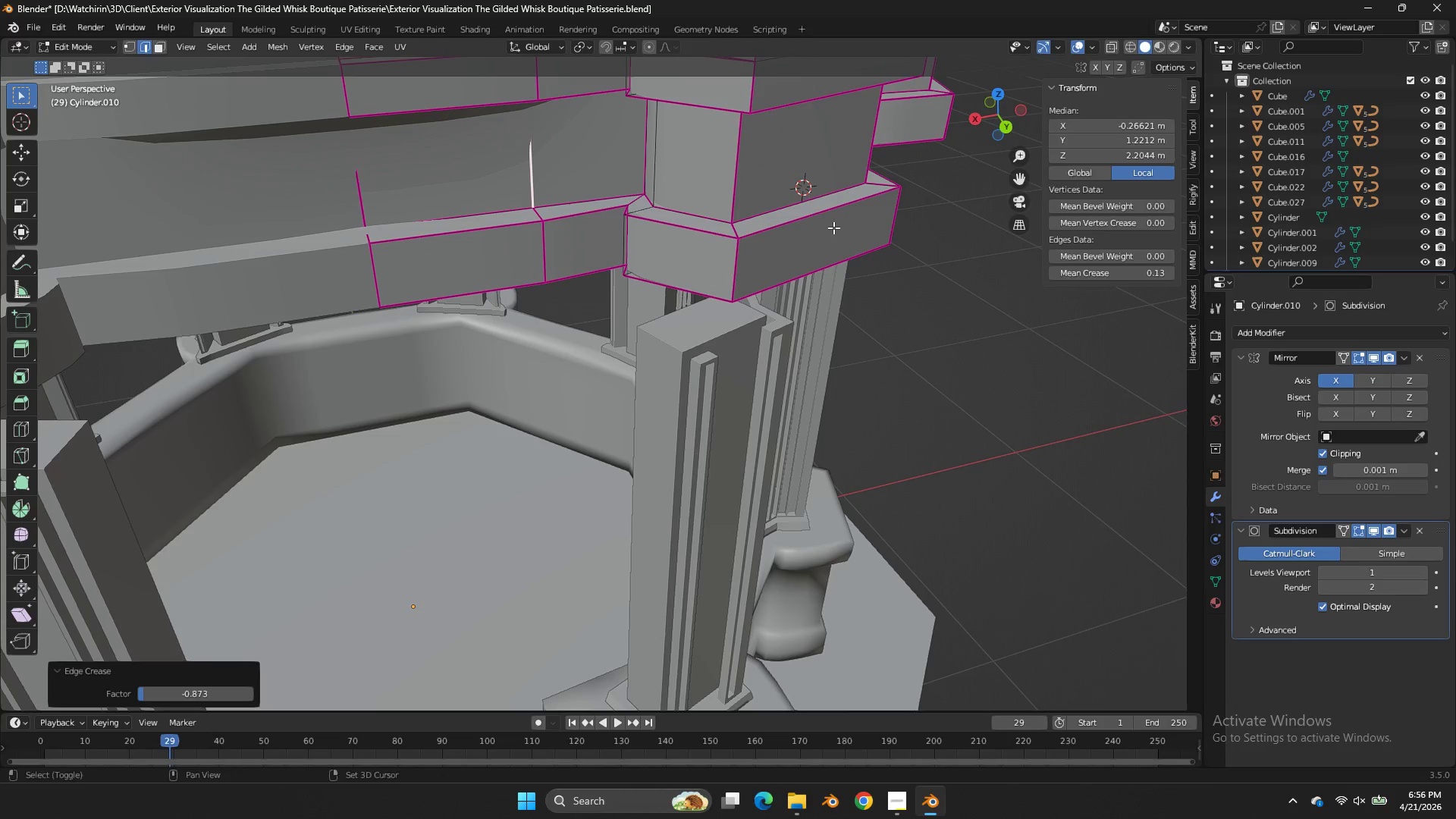 
key(Shift+E)
 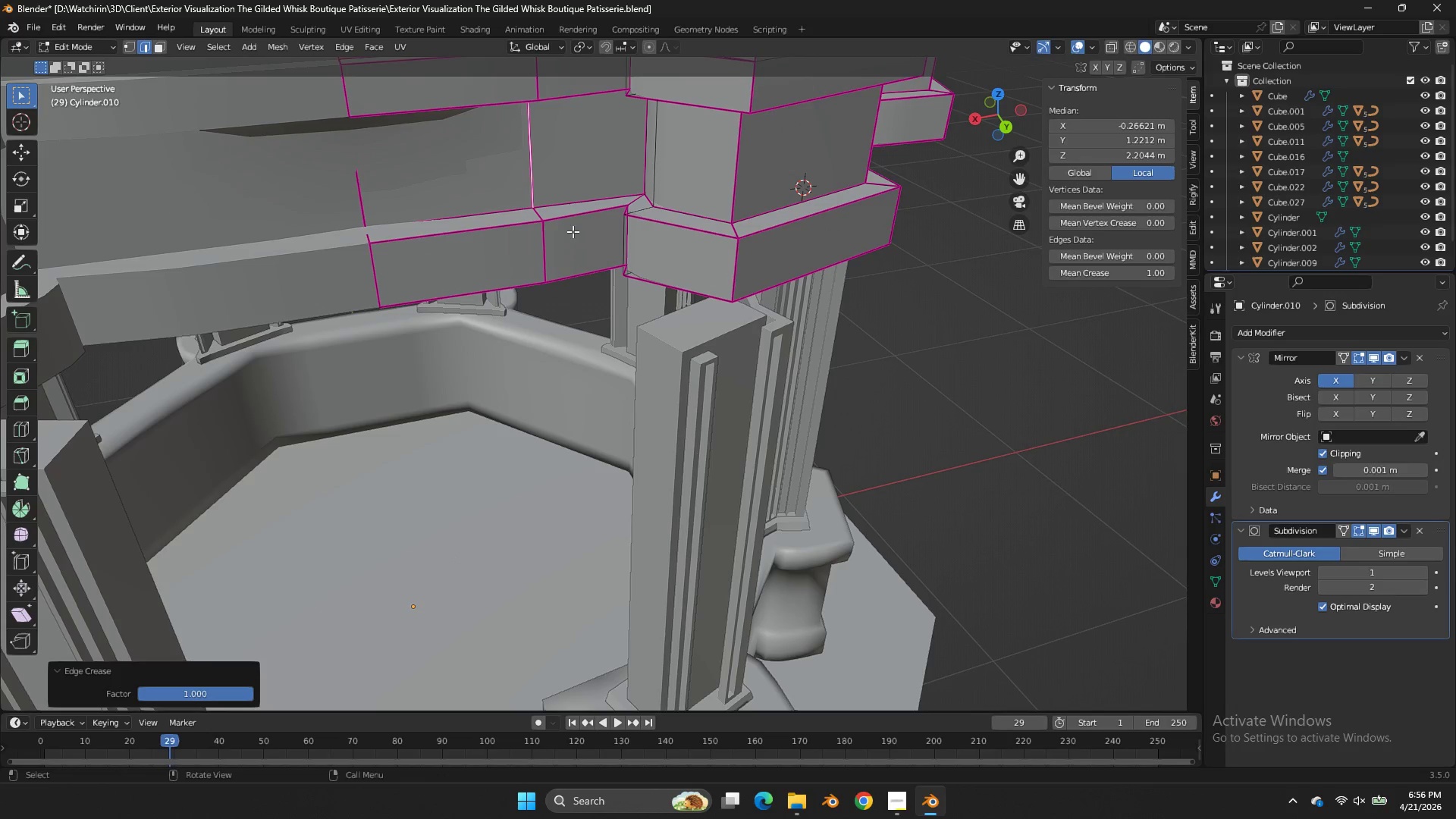 
scroll: coordinate [541, 228], scroll_direction: down, amount: 3.0
 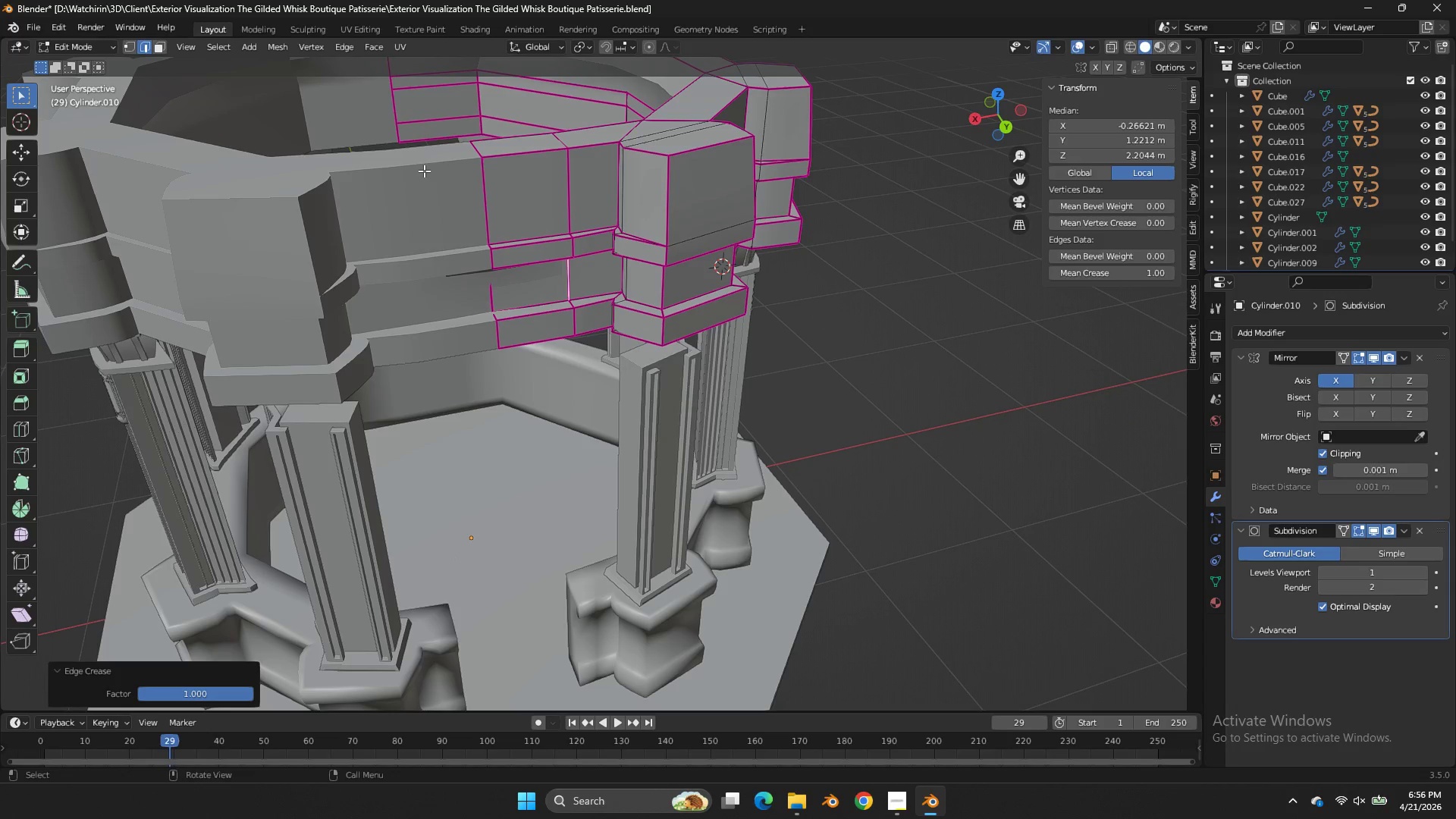 
key(Z)
 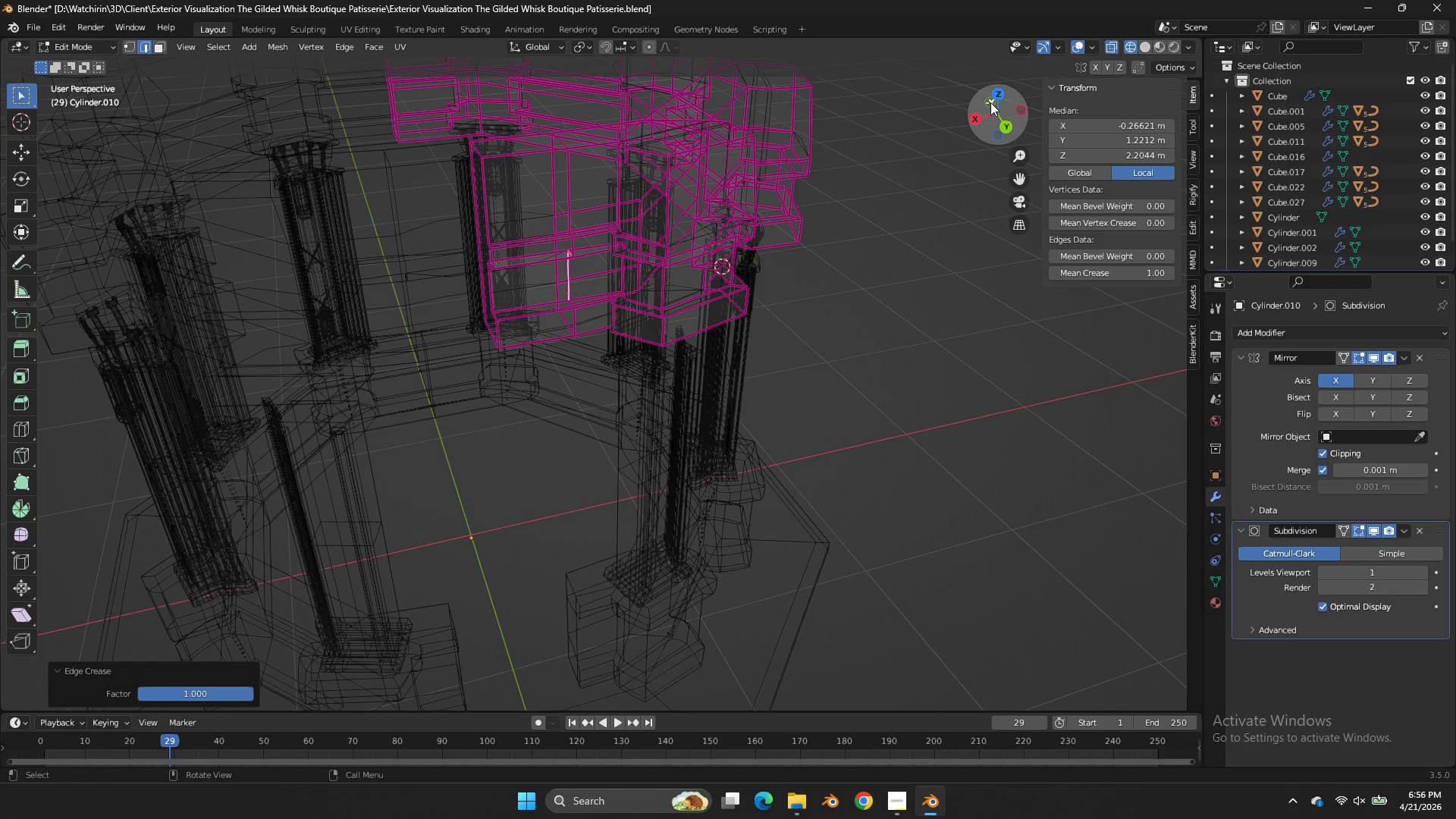 
left_click([998, 95])
 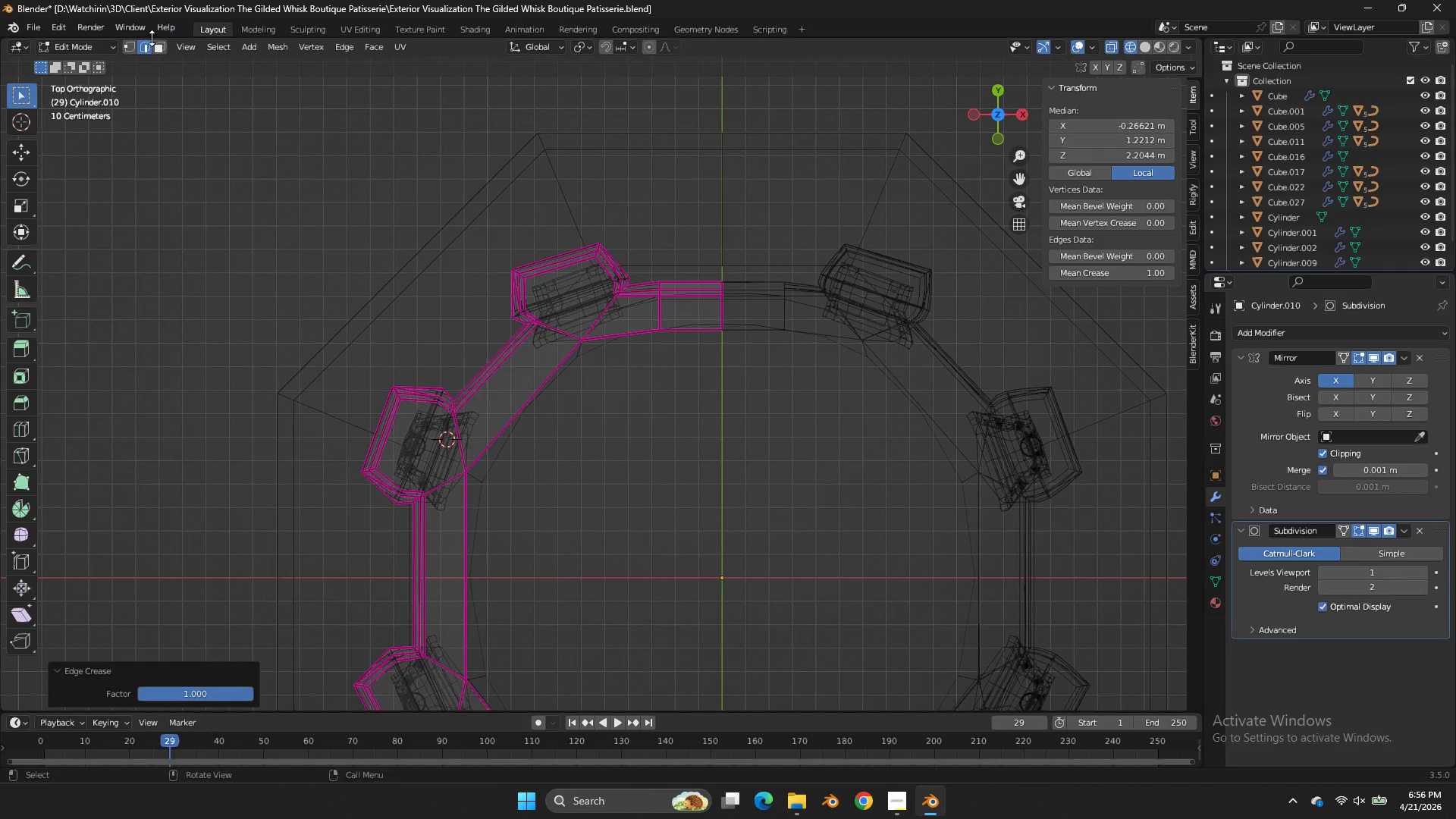 
left_click([135, 46])
 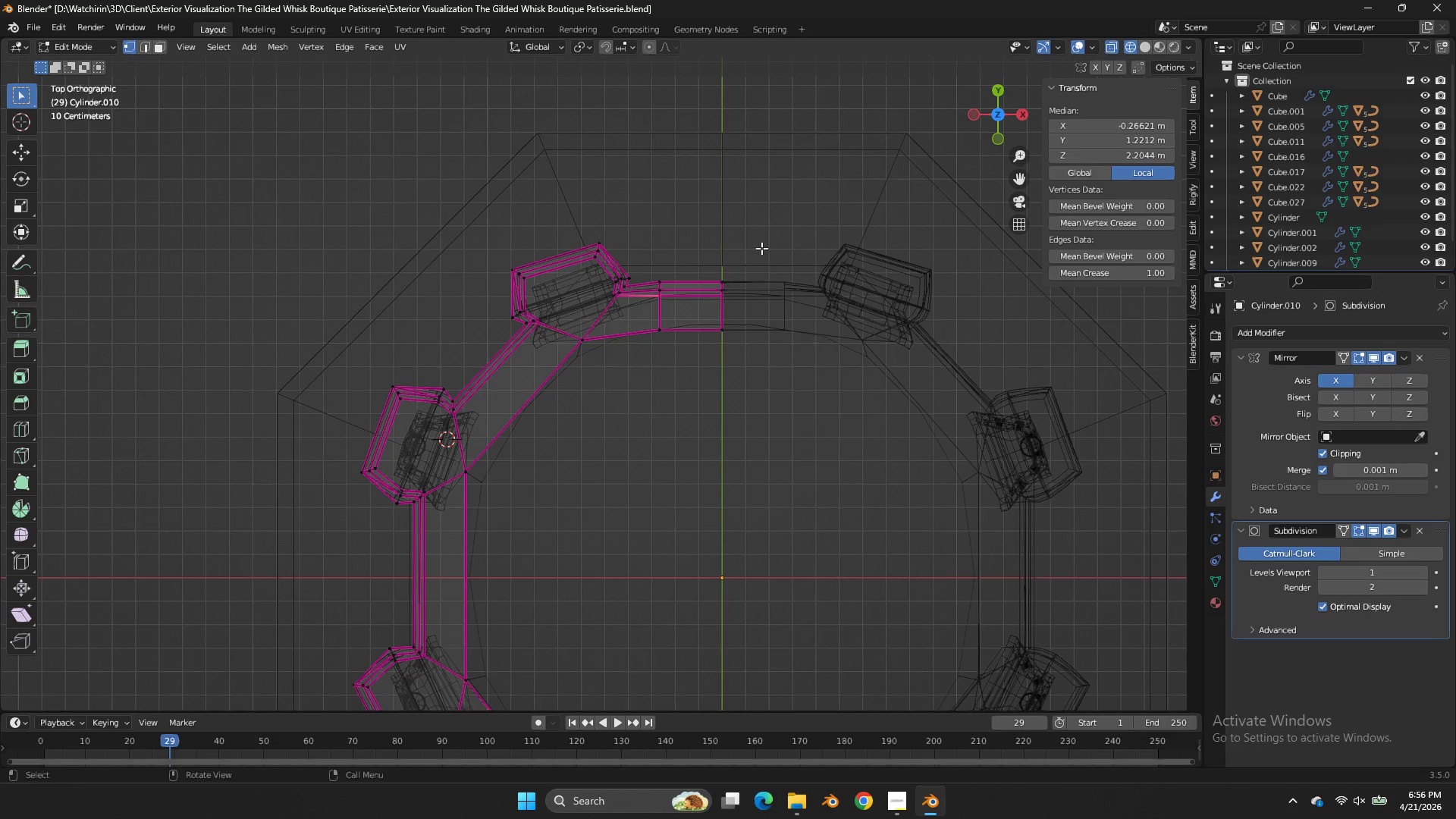 
left_click_drag(start_coordinate=[761, 248], to_coordinate=[648, 372])
 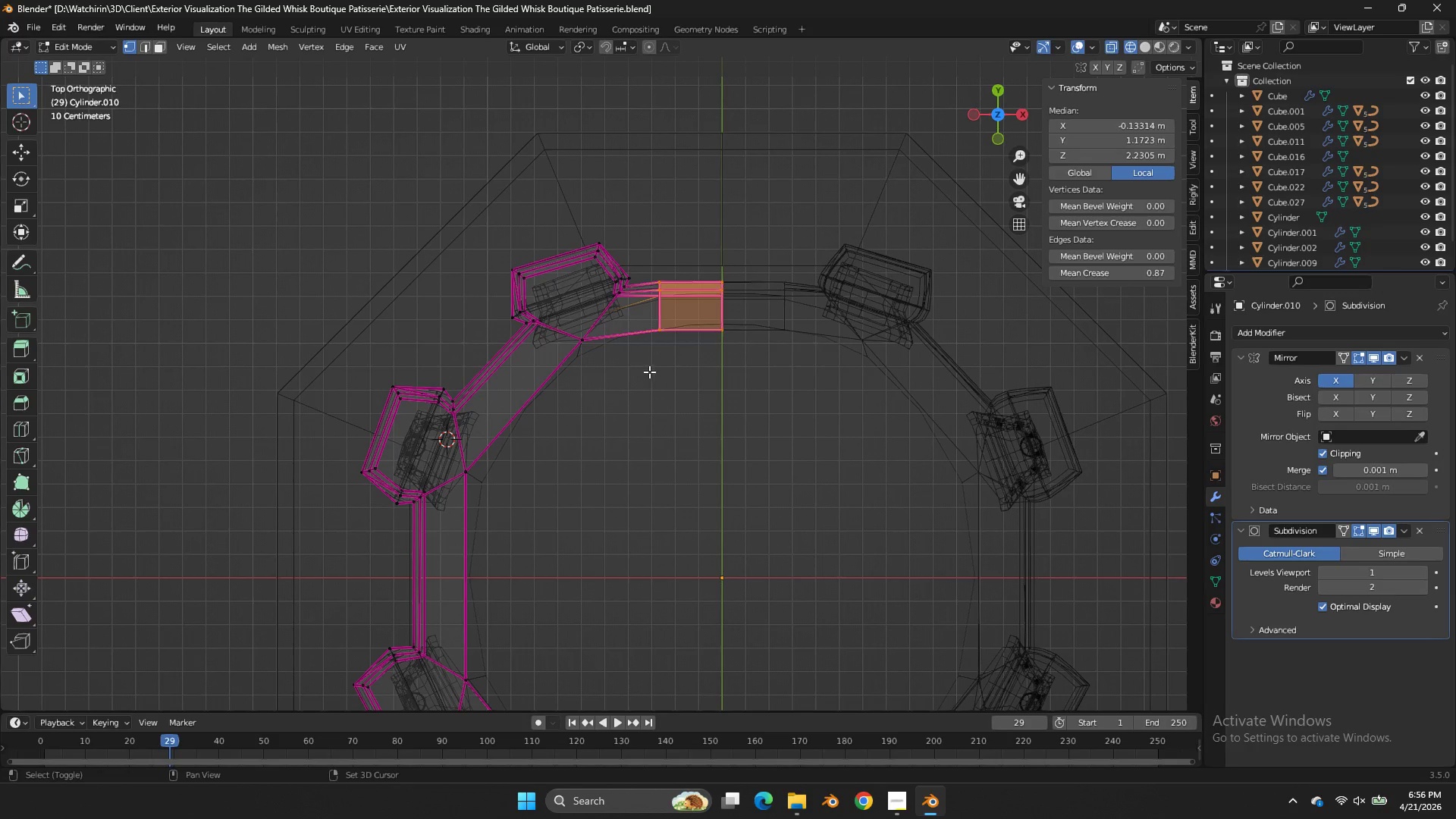 
type(Ez)
key(Tab)
key(Tab)
 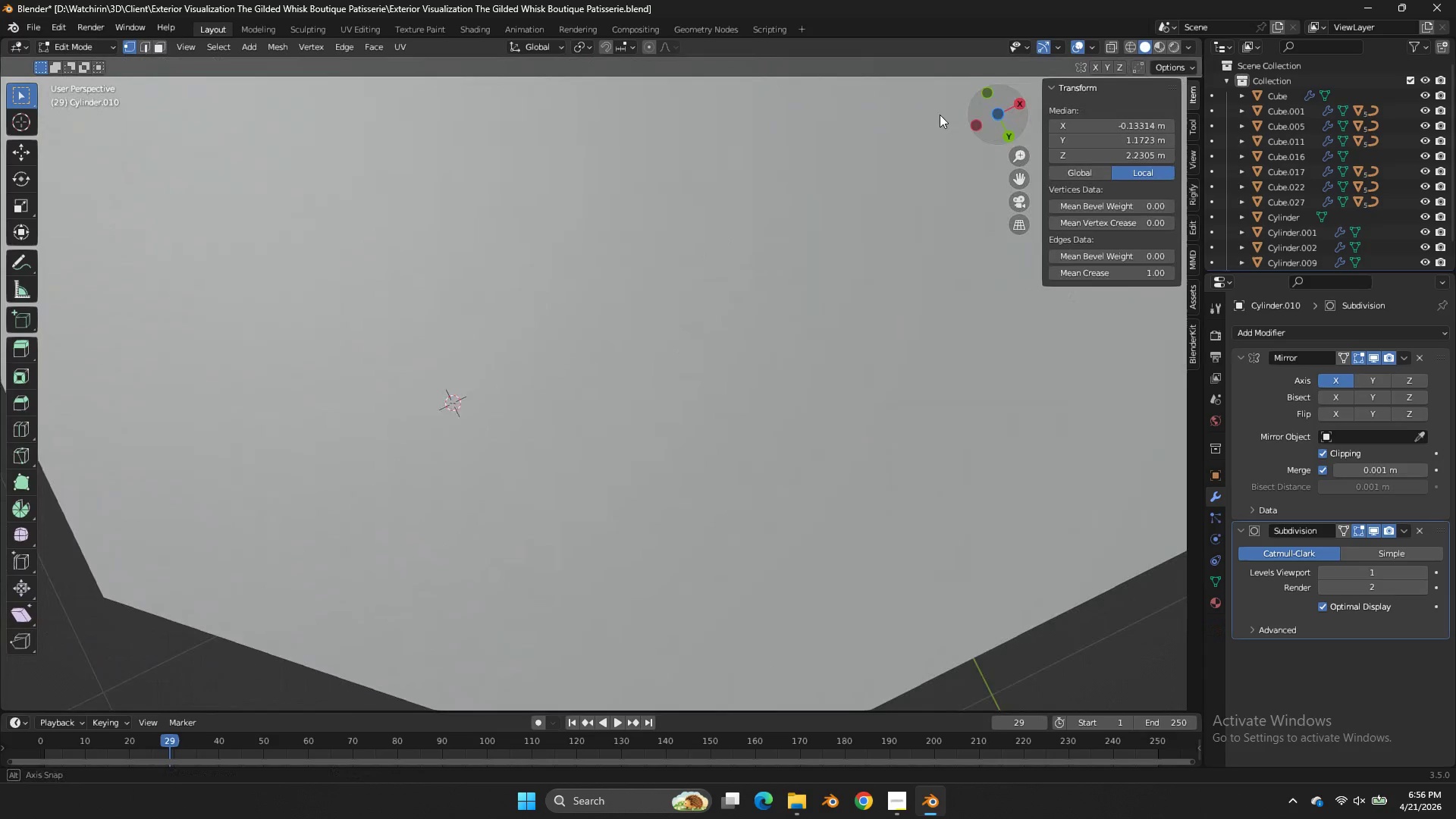 
left_click_drag(start_coordinate=[865, 300], to_coordinate=[900, 298])
 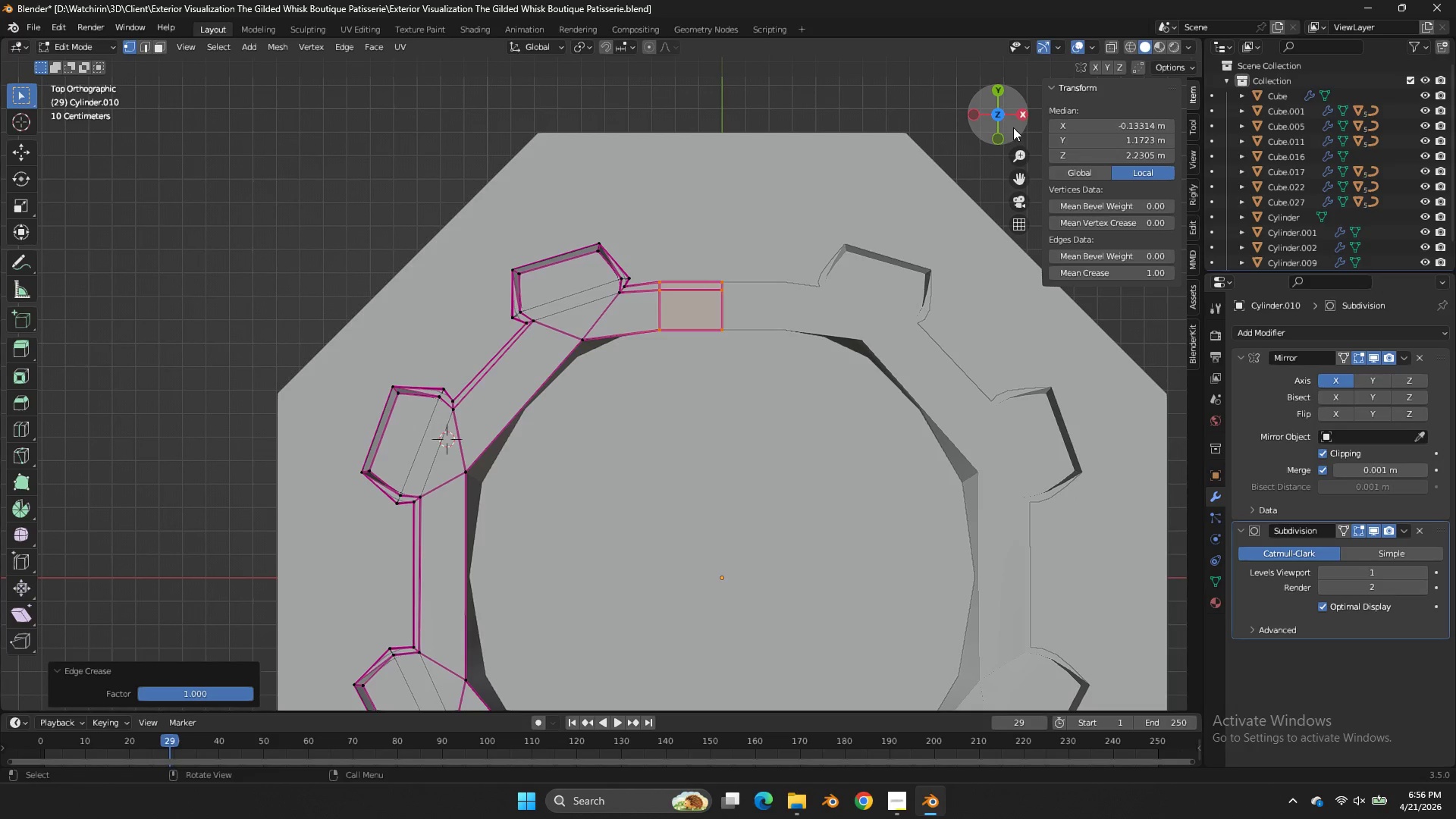 
left_click_drag(start_coordinate=[1010, 125], to_coordinate=[655, 674])
 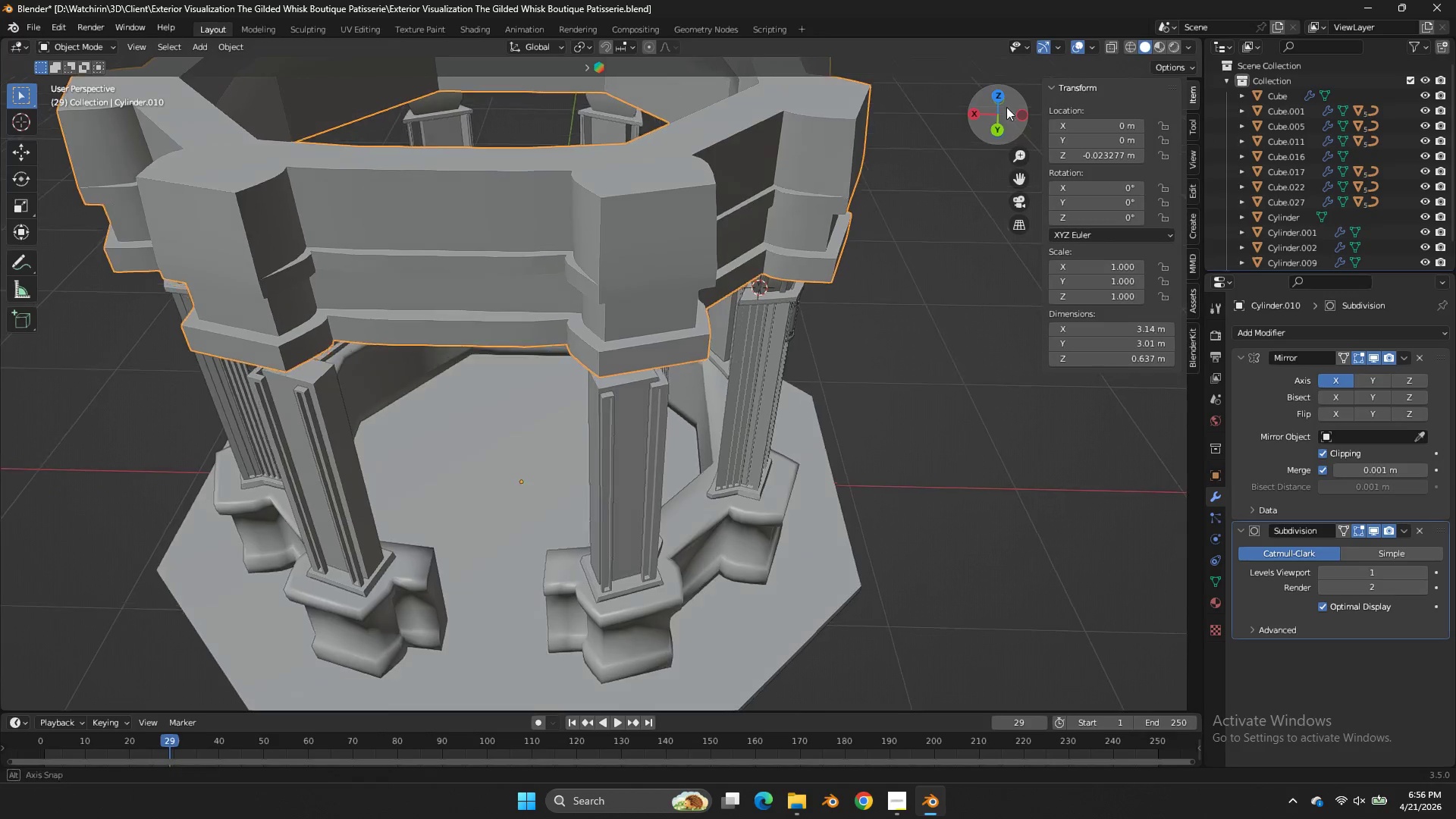 
left_click_drag(start_coordinate=[1000, 118], to_coordinate=[1084, 124])
 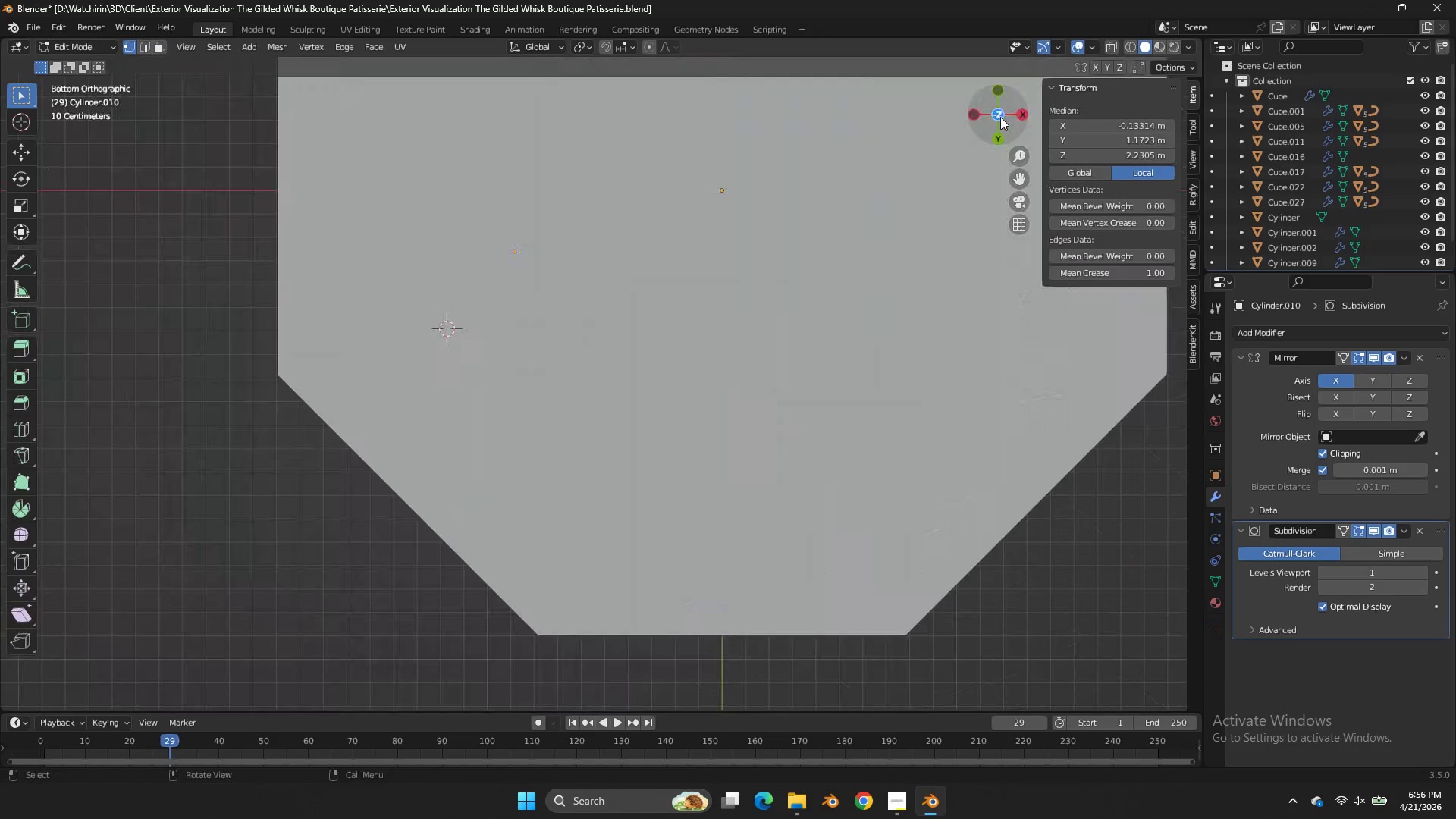 
left_click_drag(start_coordinate=[1002, 116], to_coordinate=[937, 115])
 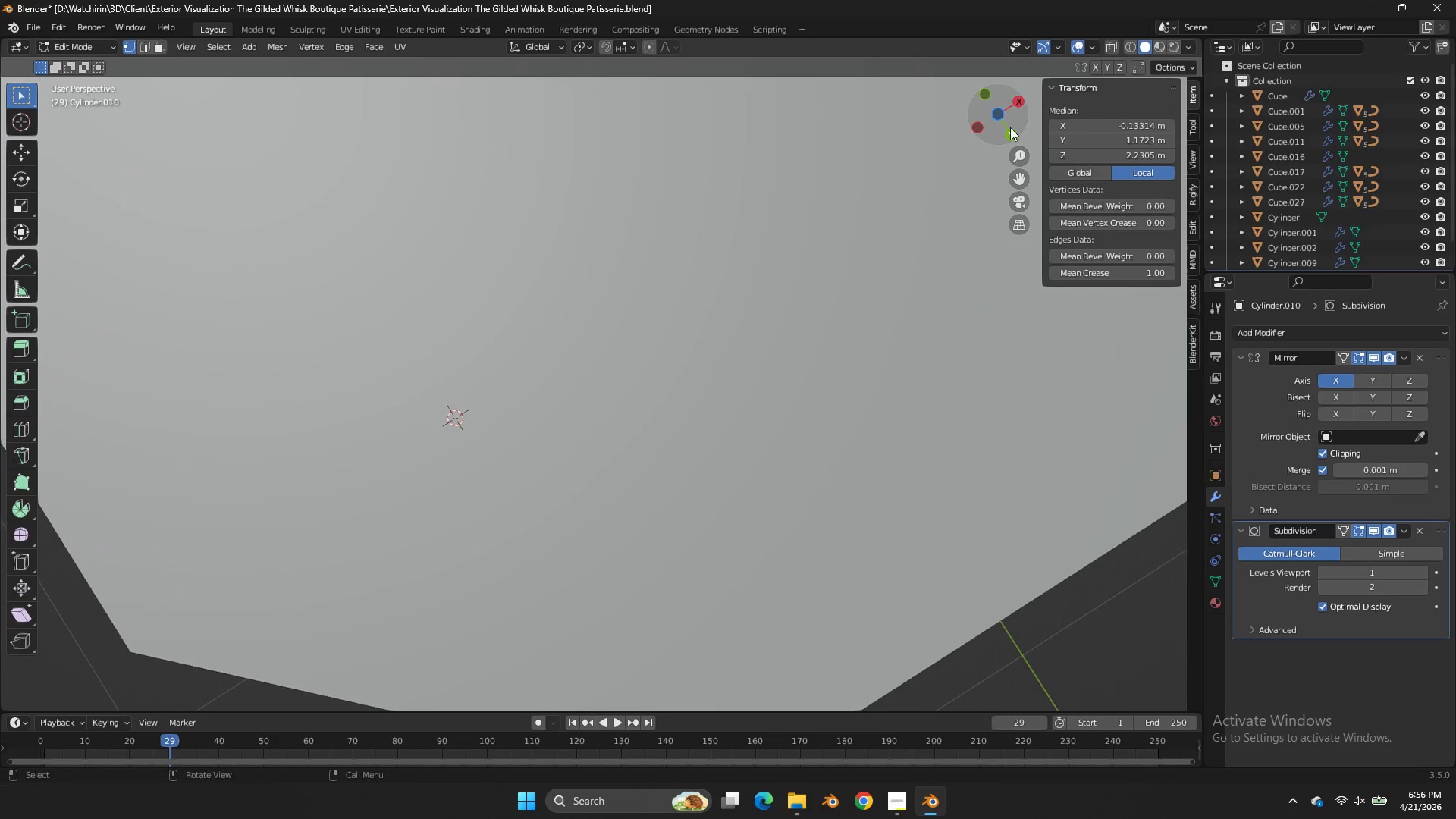 
left_click([1010, 127])
 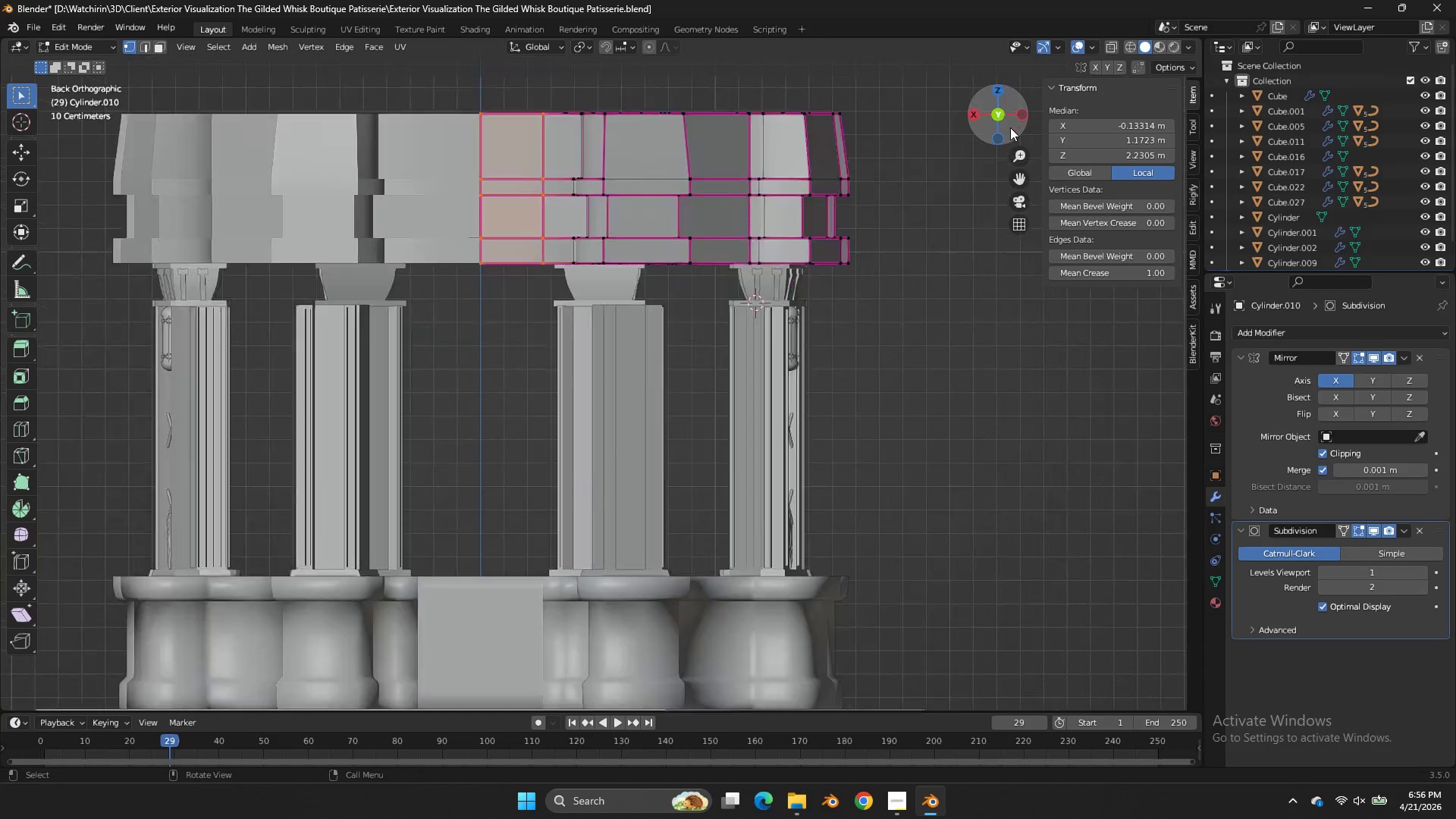 
left_click_drag(start_coordinate=[1010, 127], to_coordinate=[987, 194])
 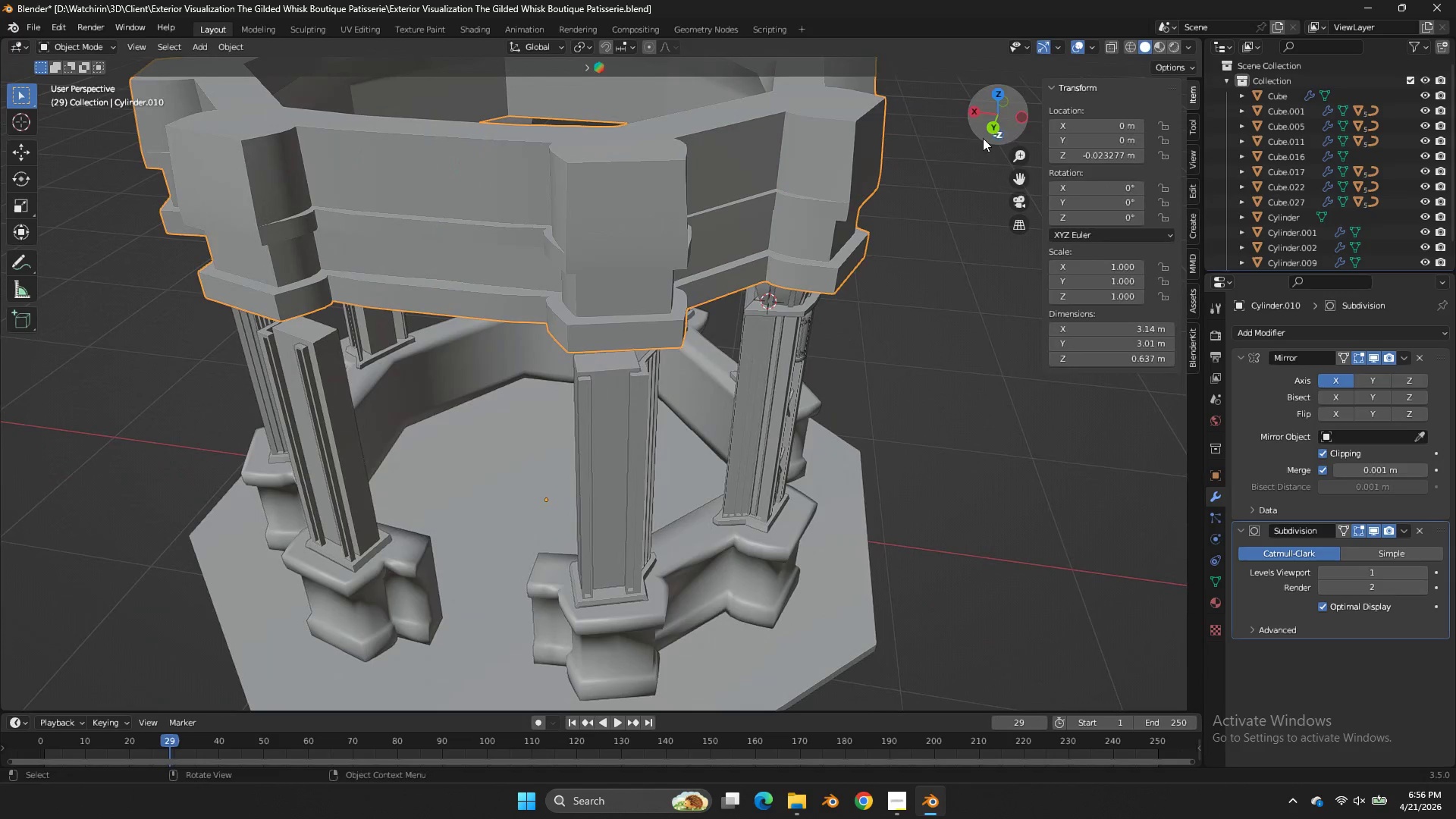 
key(Tab)
 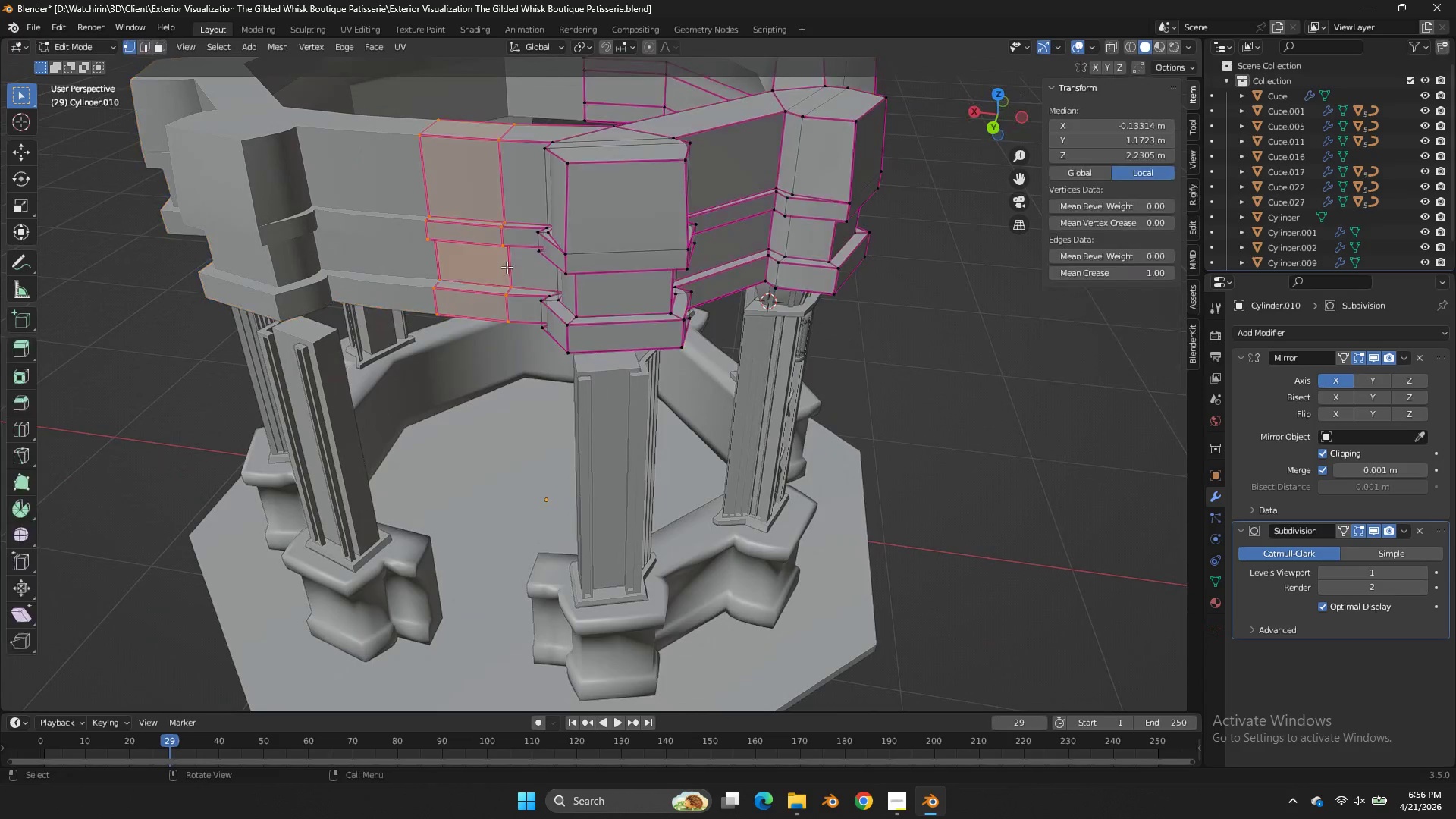 
key(Tab)
 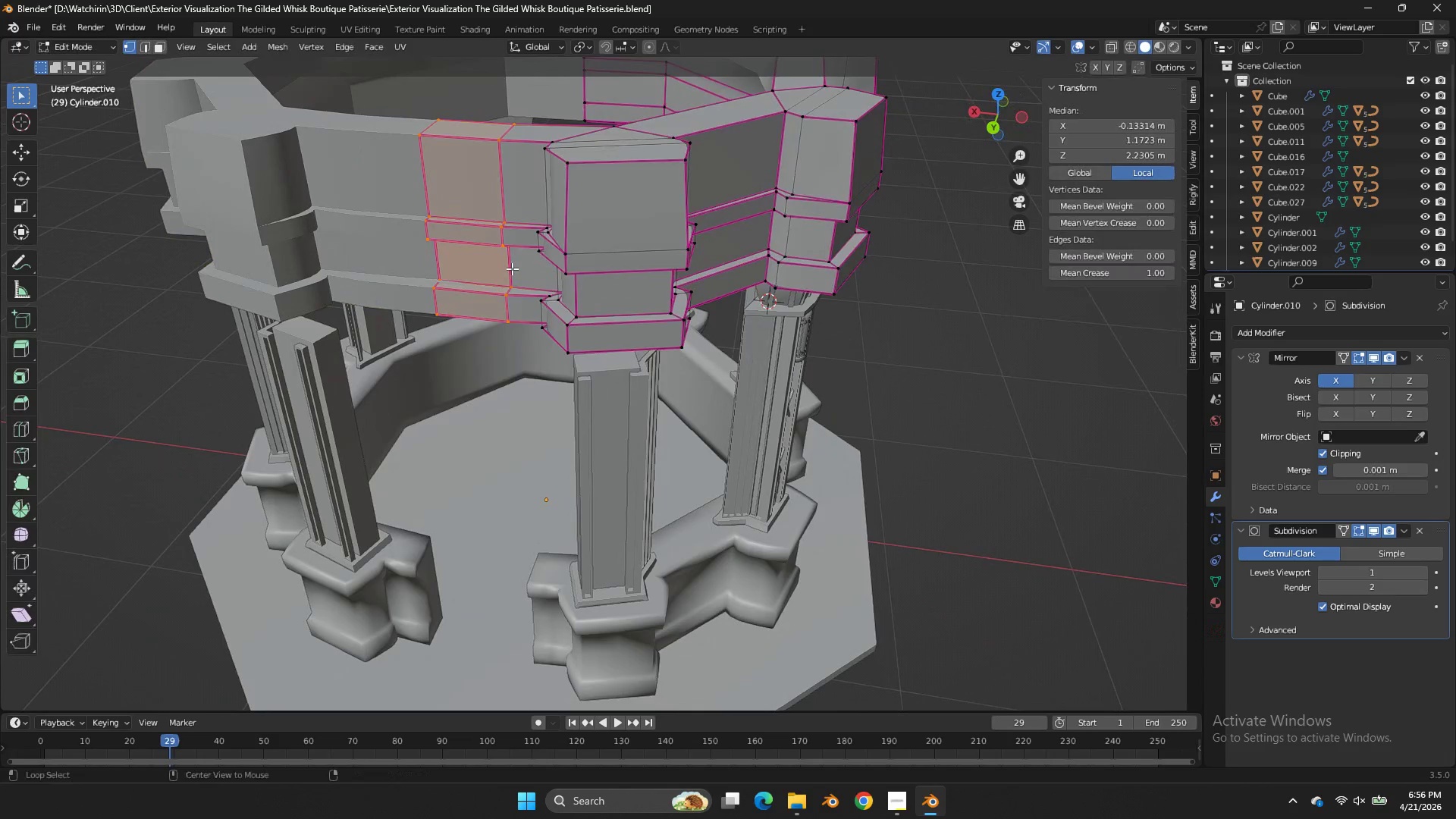 
hold_key(key=AltLeft, duration=0.38)
left_click([512, 268])
 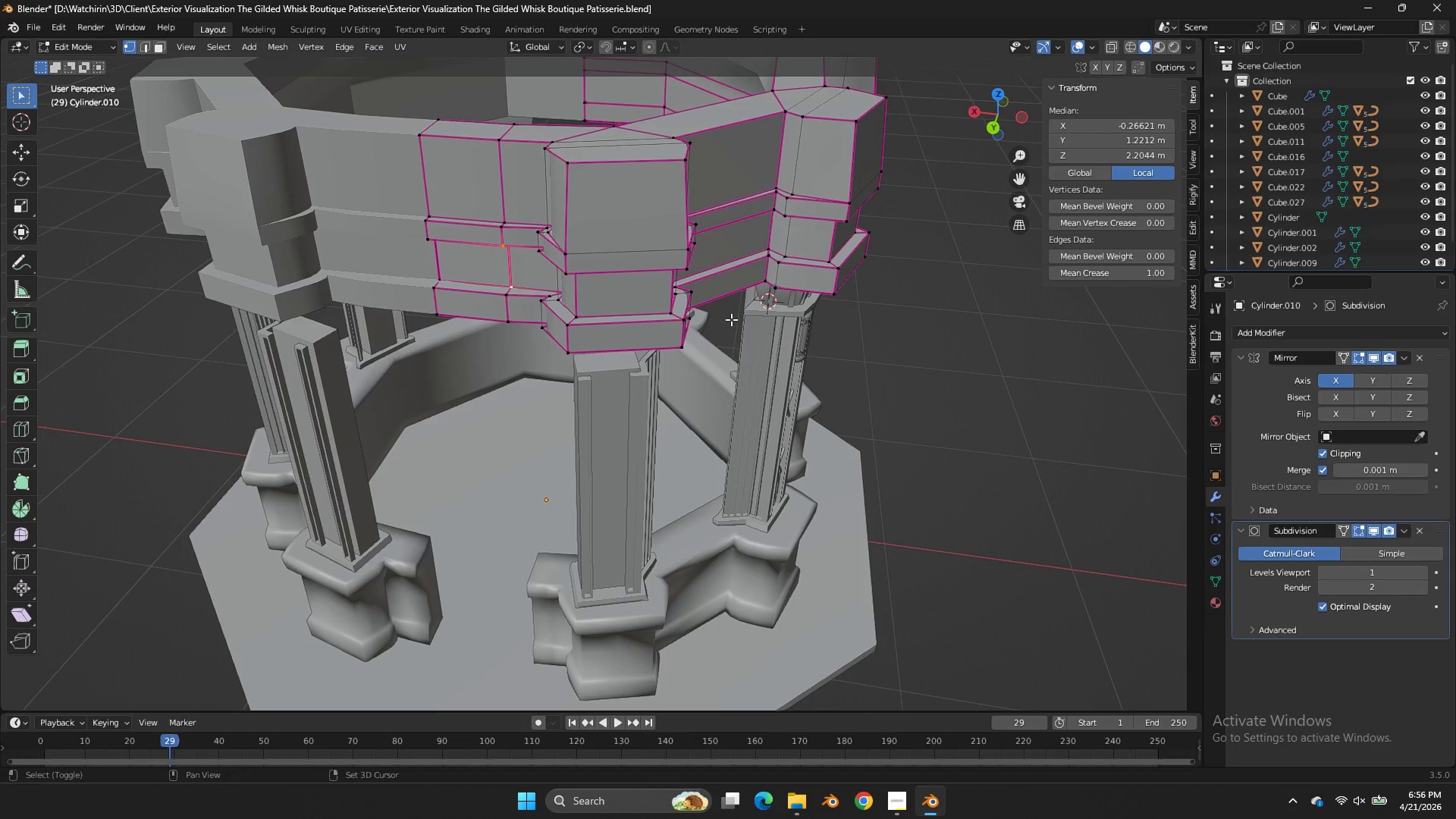 
key(Shift+E)
 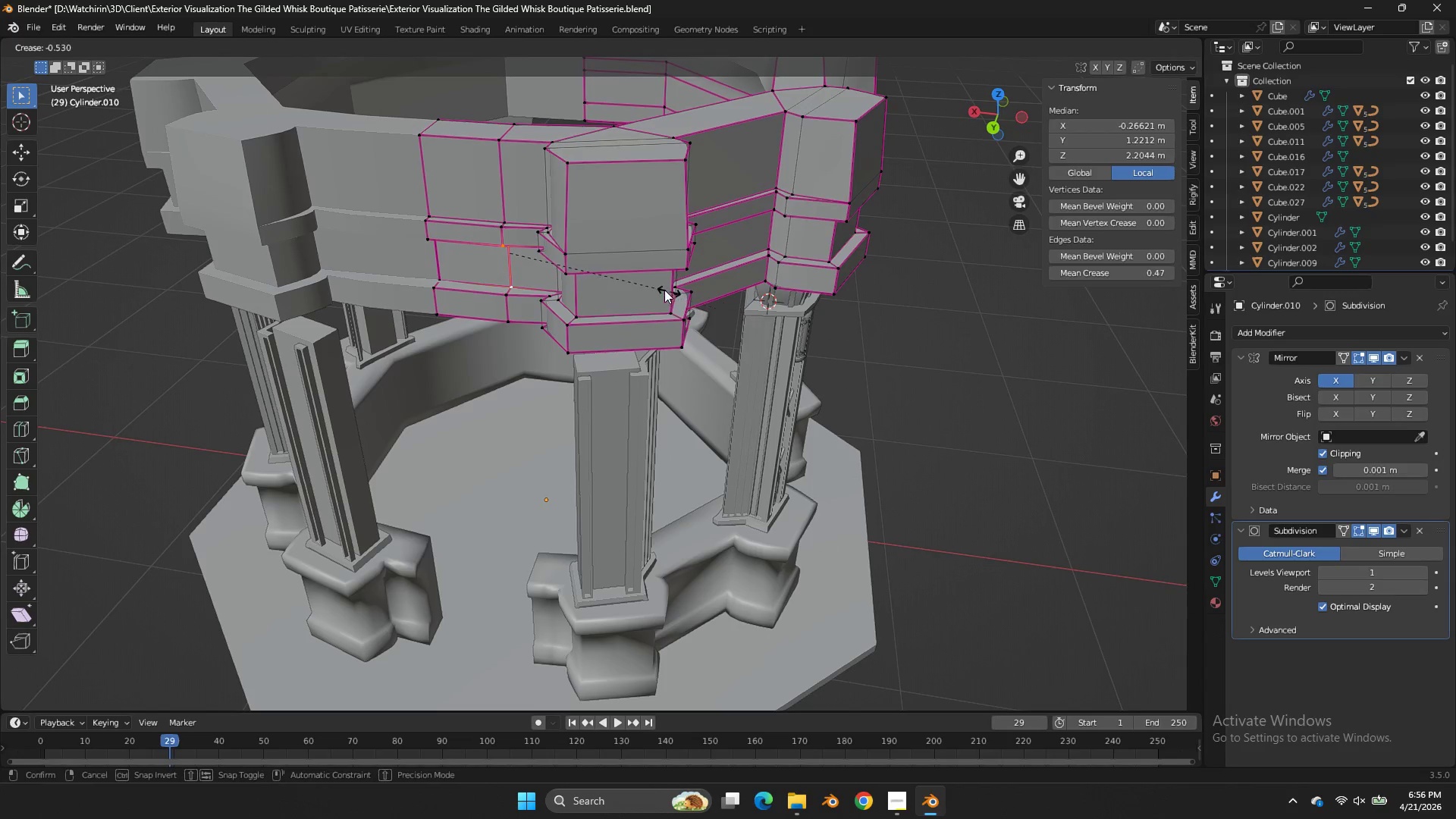 
right_click([644, 285])
 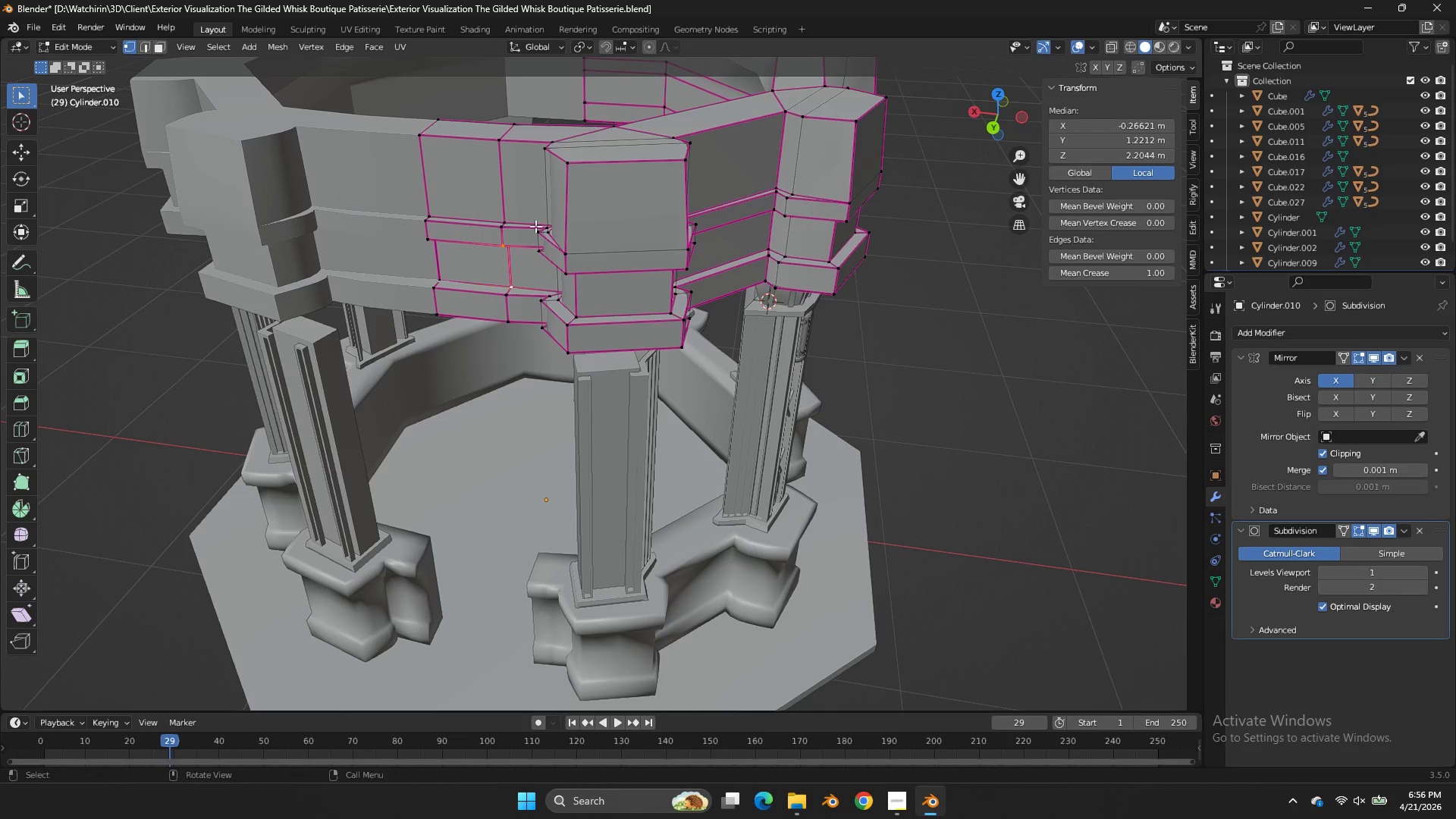 
key(Z)
 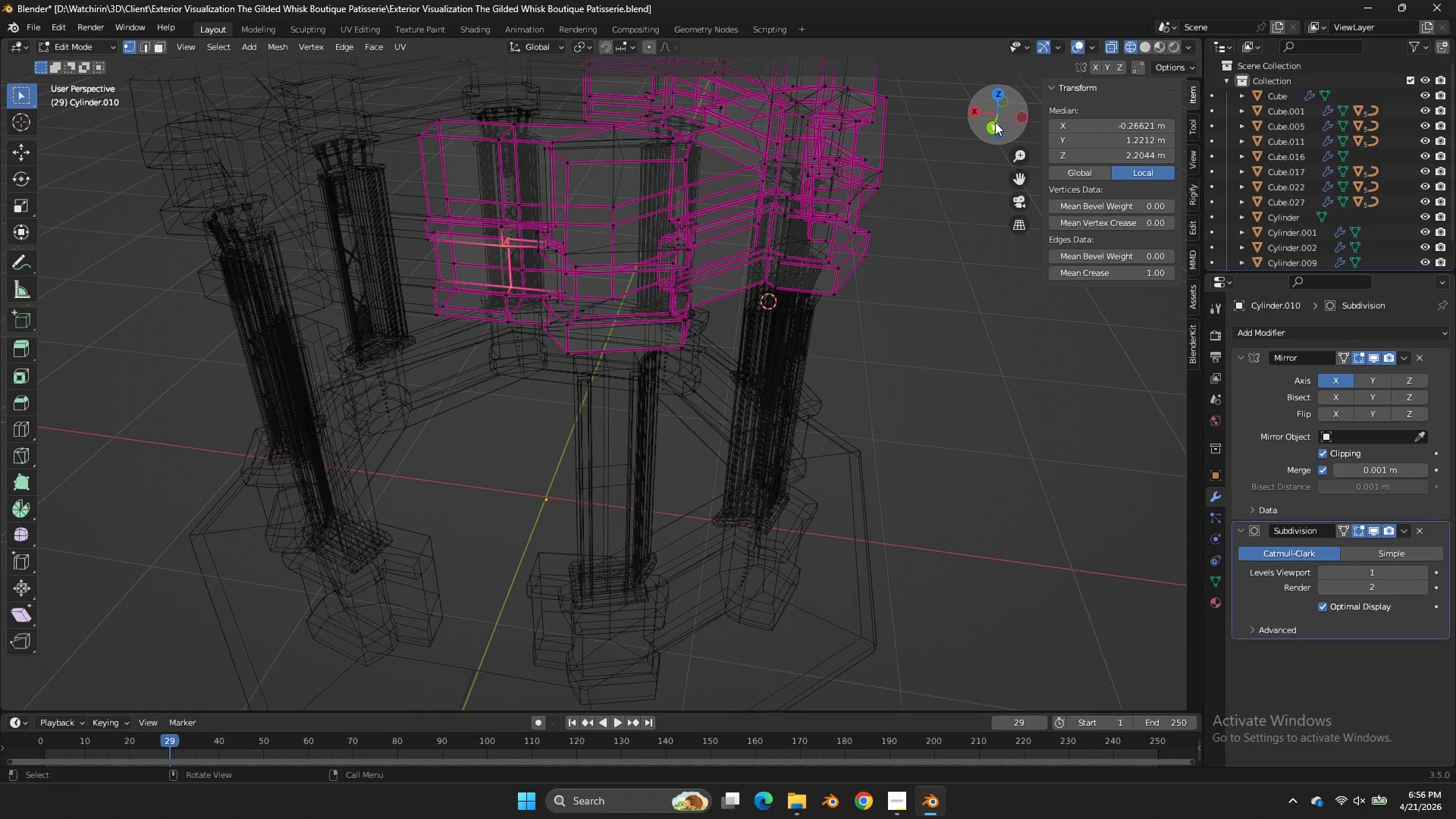 
left_click([993, 126])
 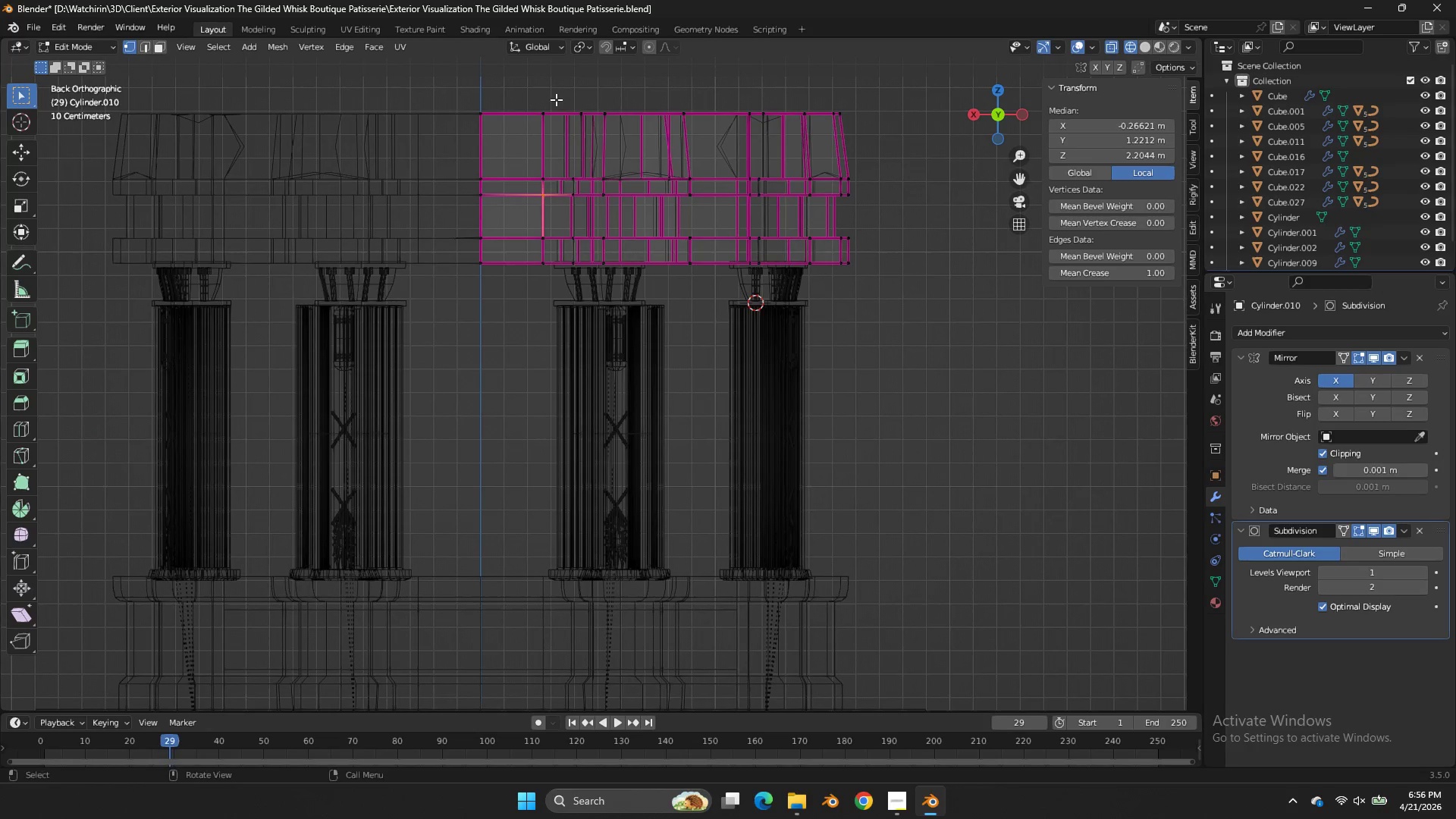 
left_click_drag(start_coordinate=[555, 98], to_coordinate=[502, 313])
 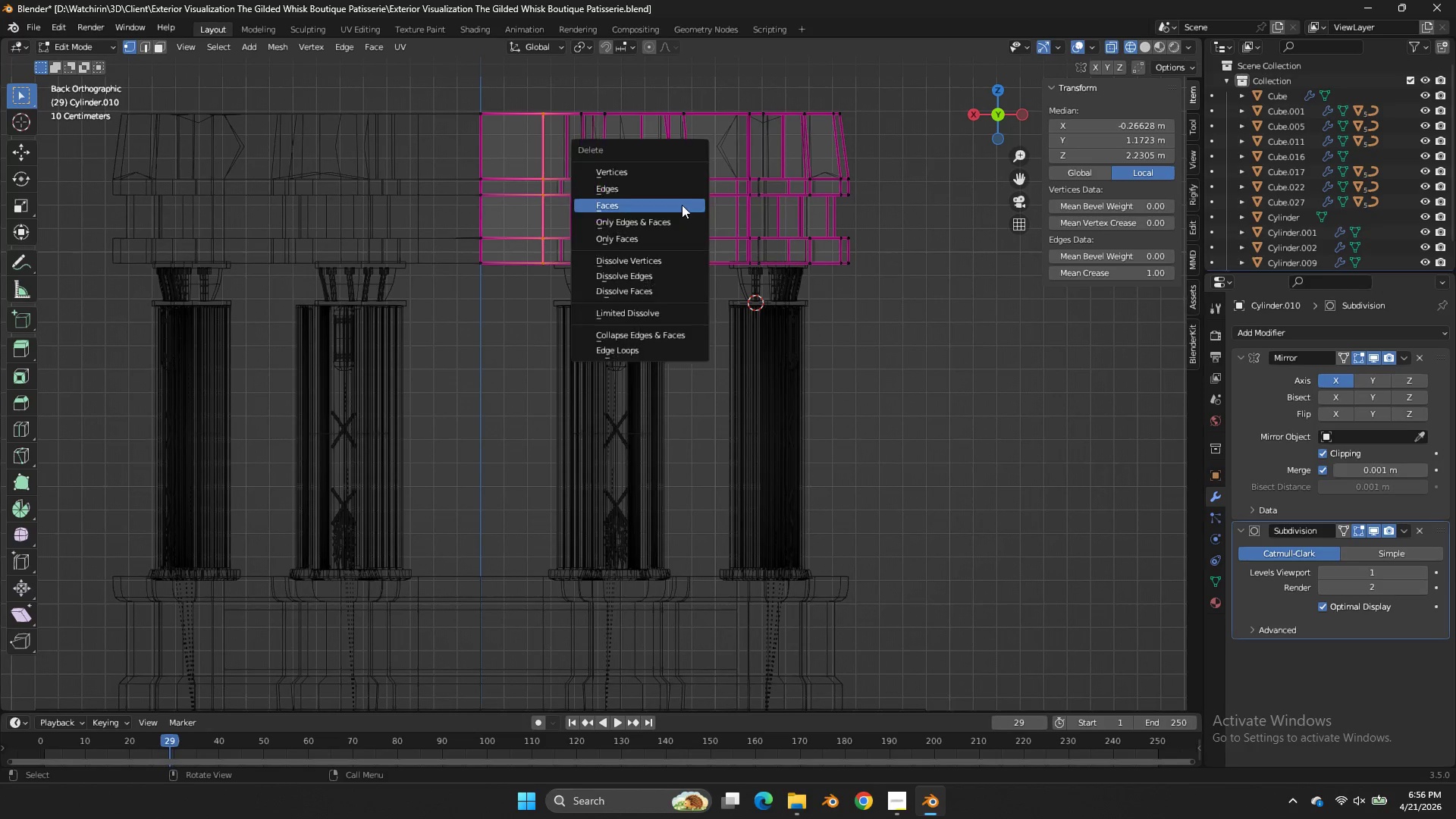 
key(X)
 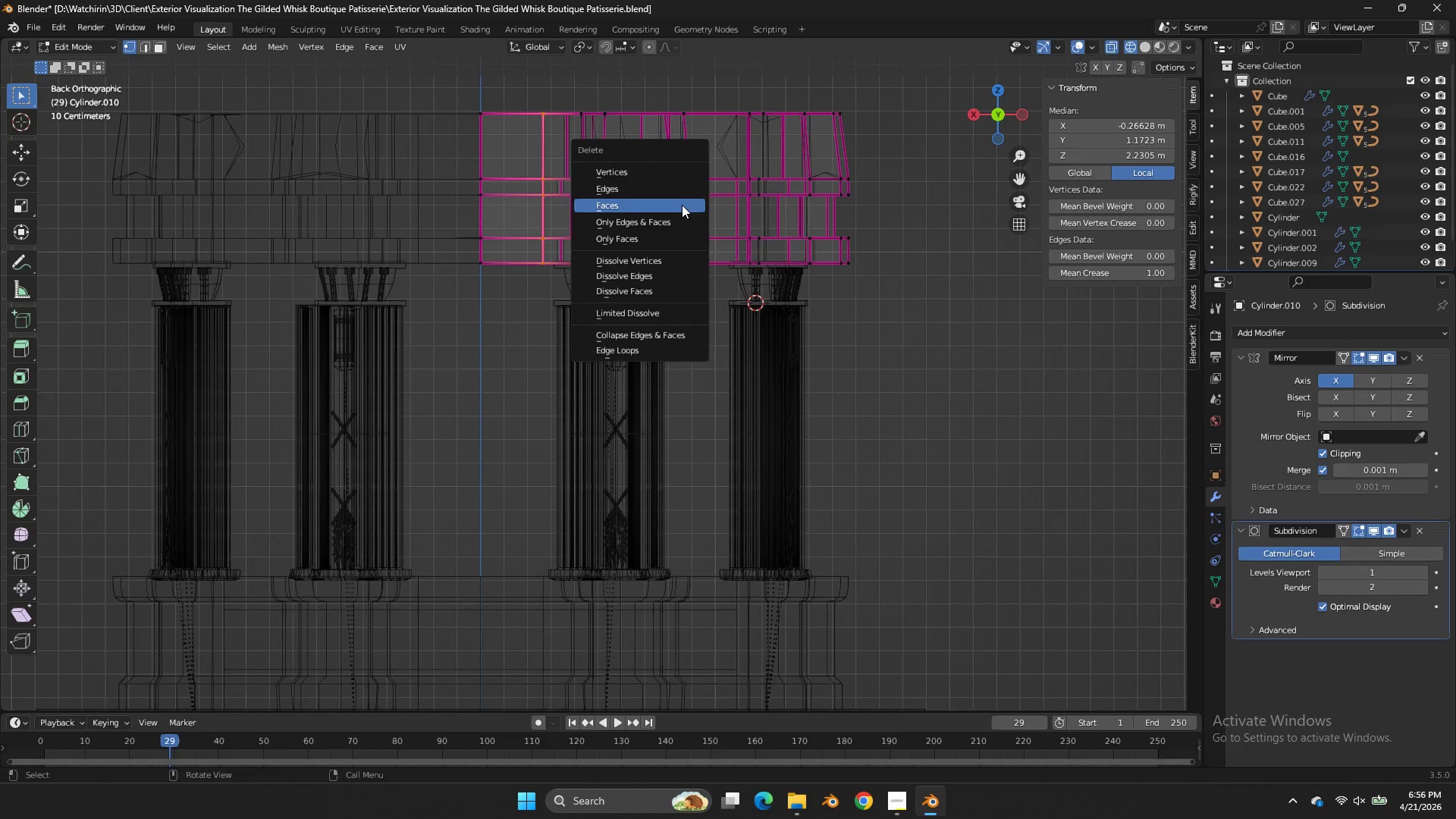 
left_click([682, 205])
 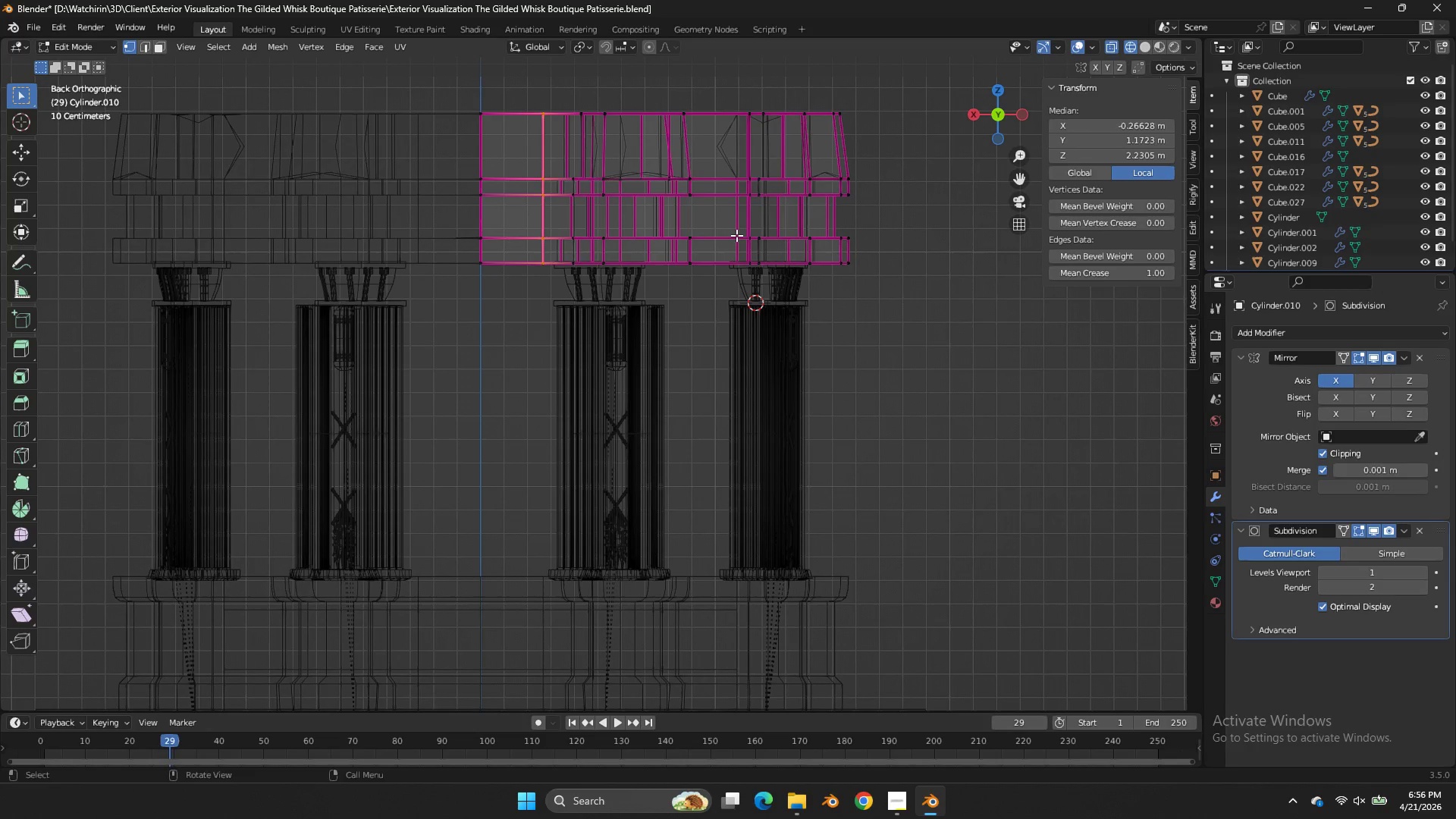 
key(Shift+E)
 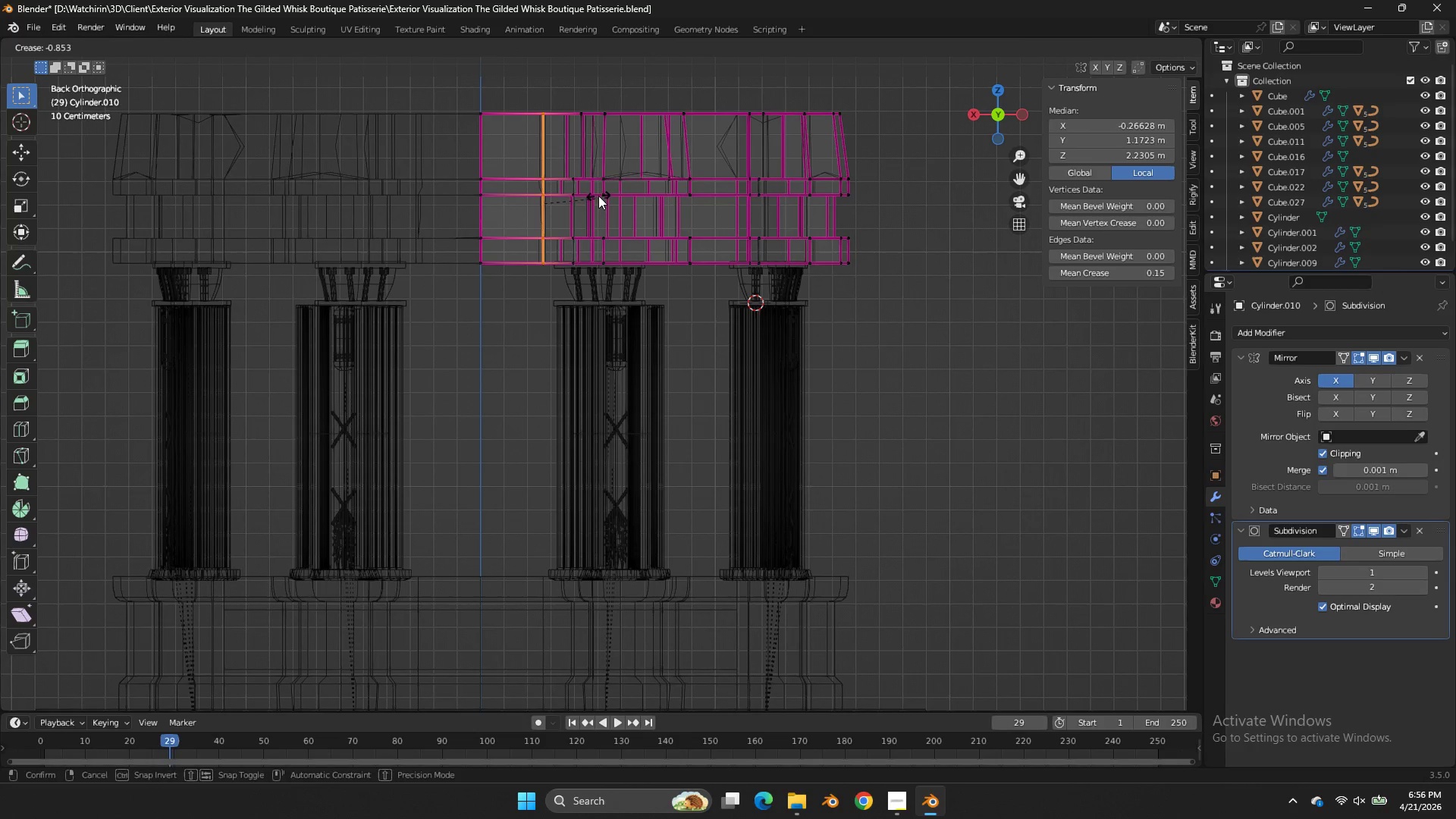 
left_click([598, 196])
 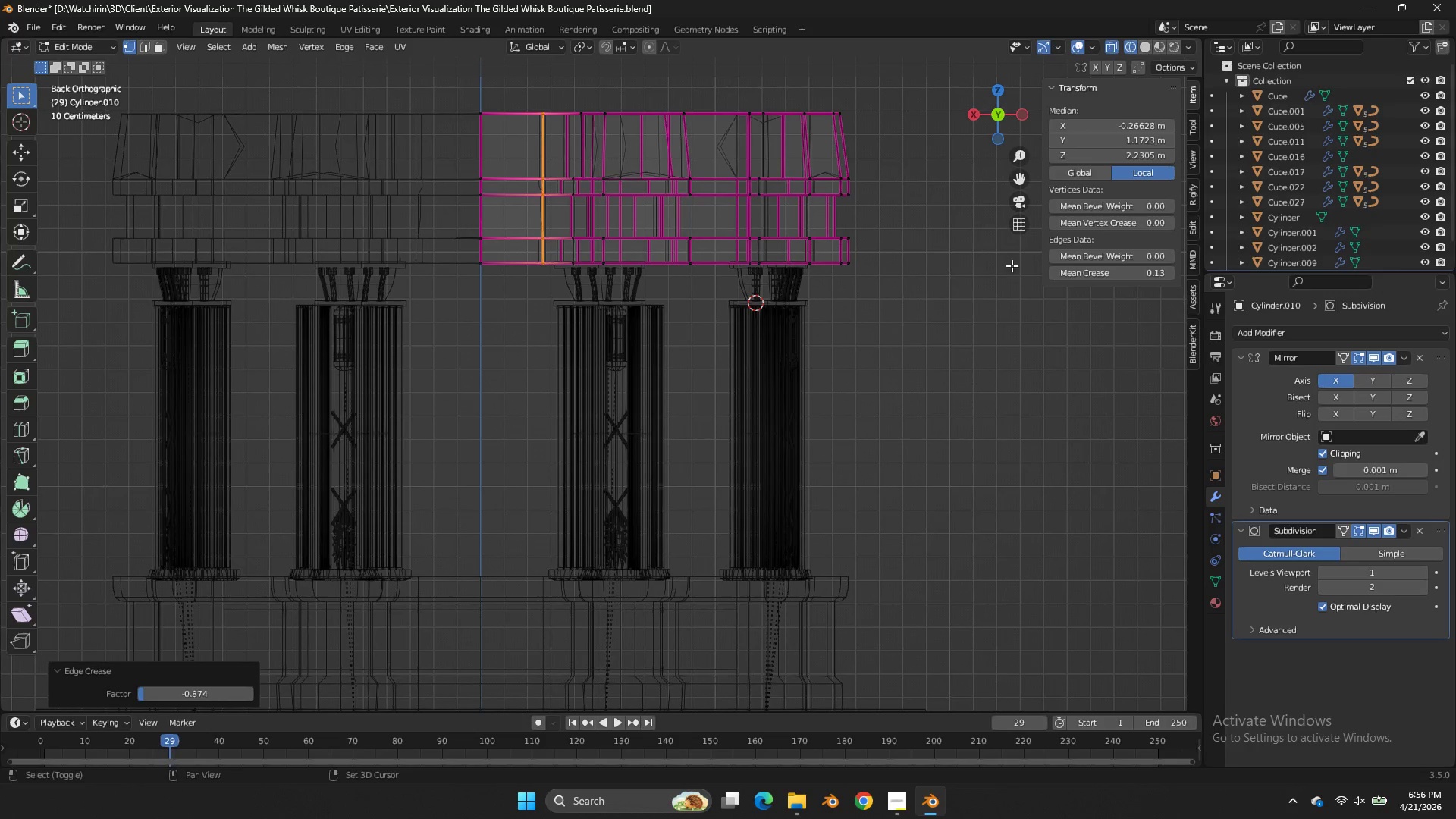 
key(Shift+E)
 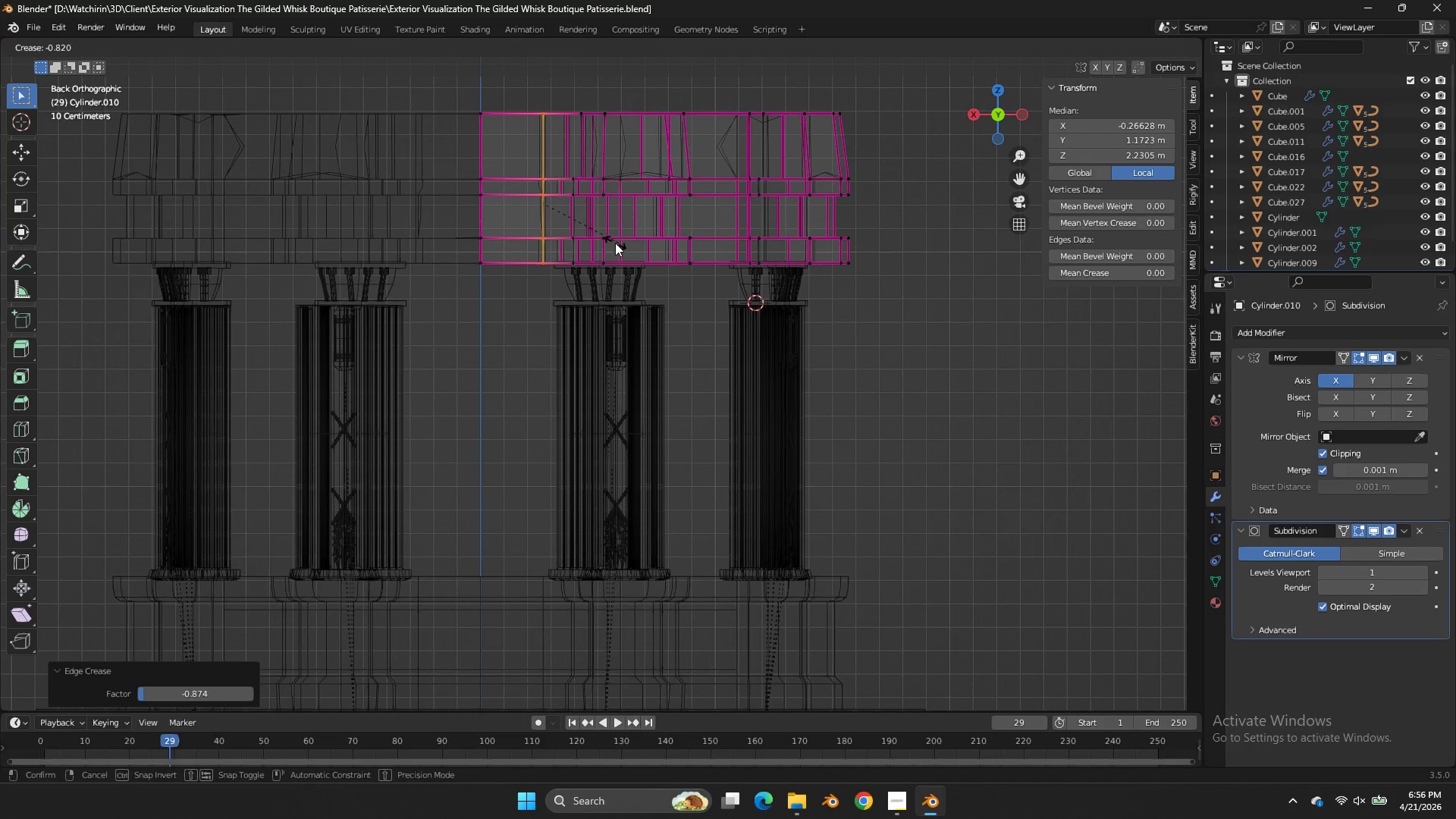 
left_click([615, 243])
 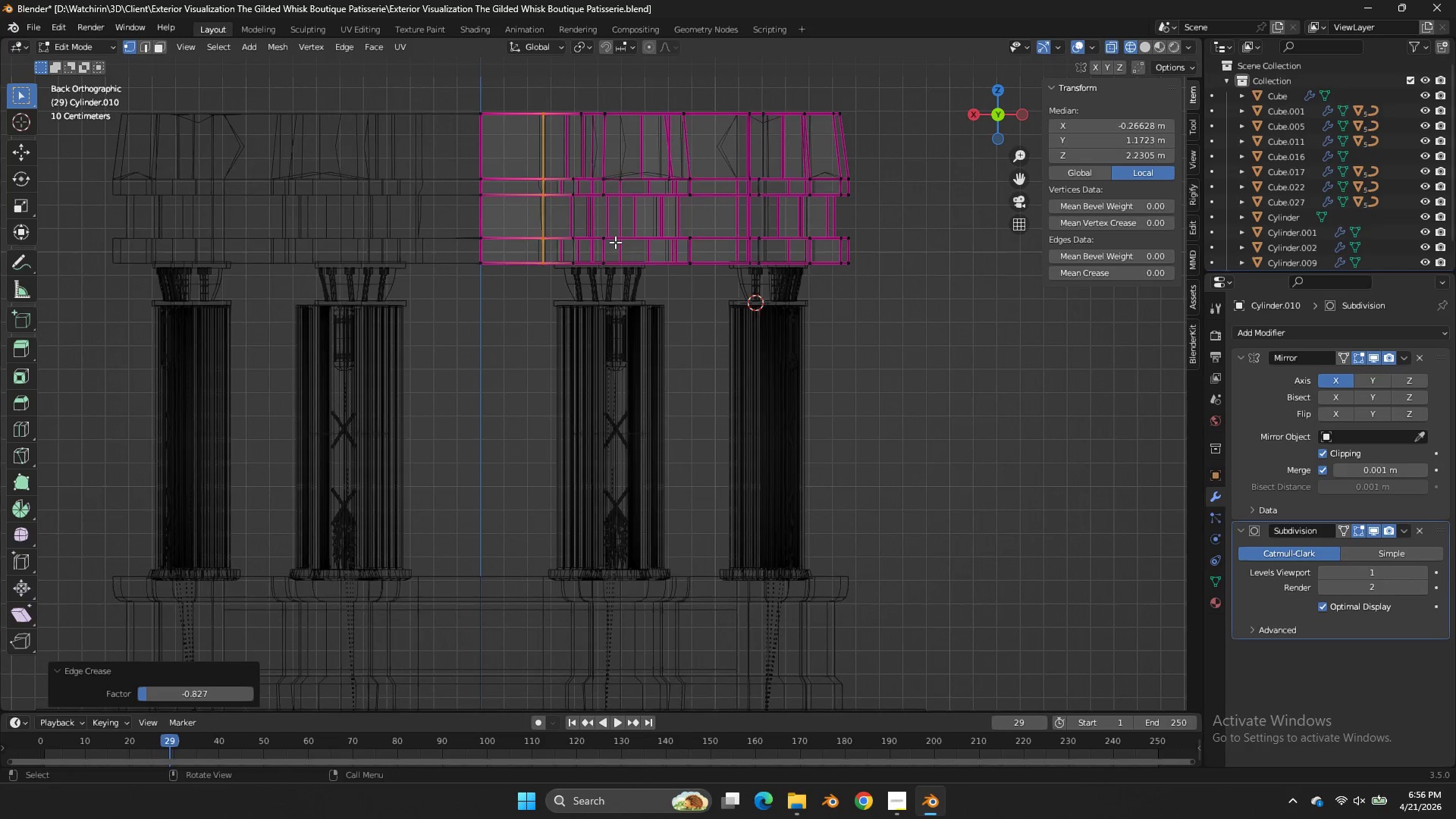 
key(Z)
 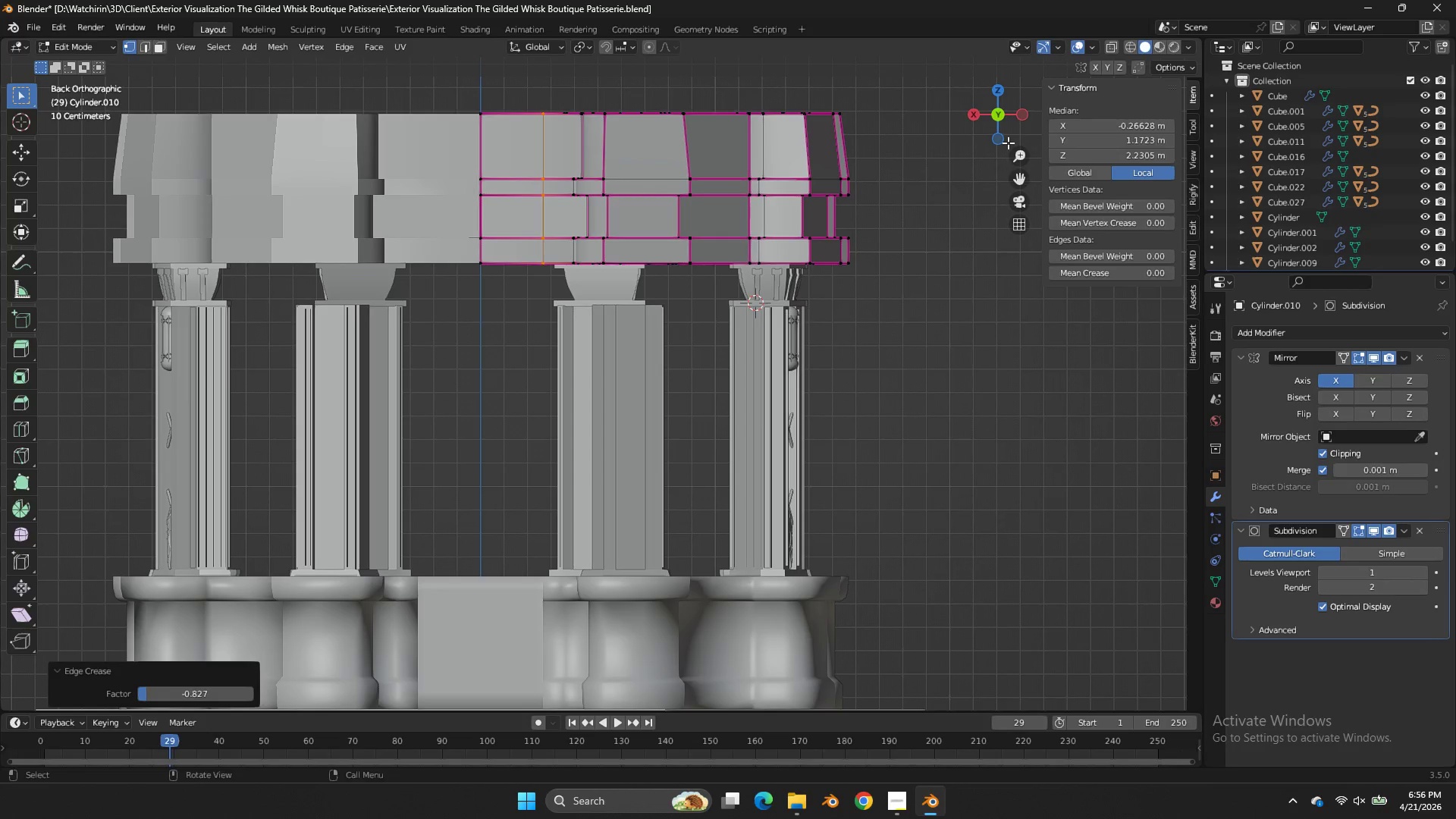 
key(Tab)
 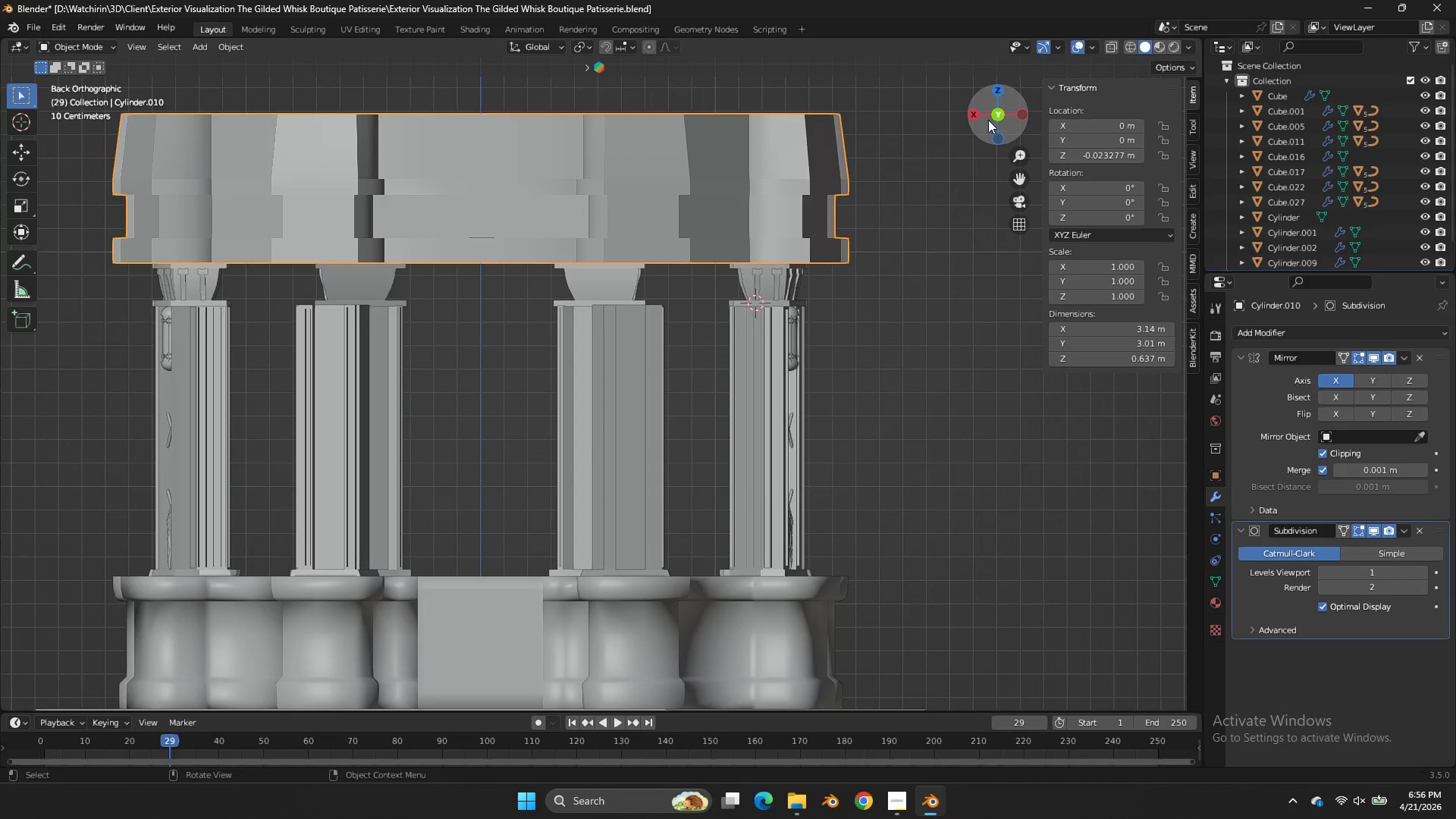 
left_click_drag(start_coordinate=[988, 119], to_coordinate=[1006, 235])
 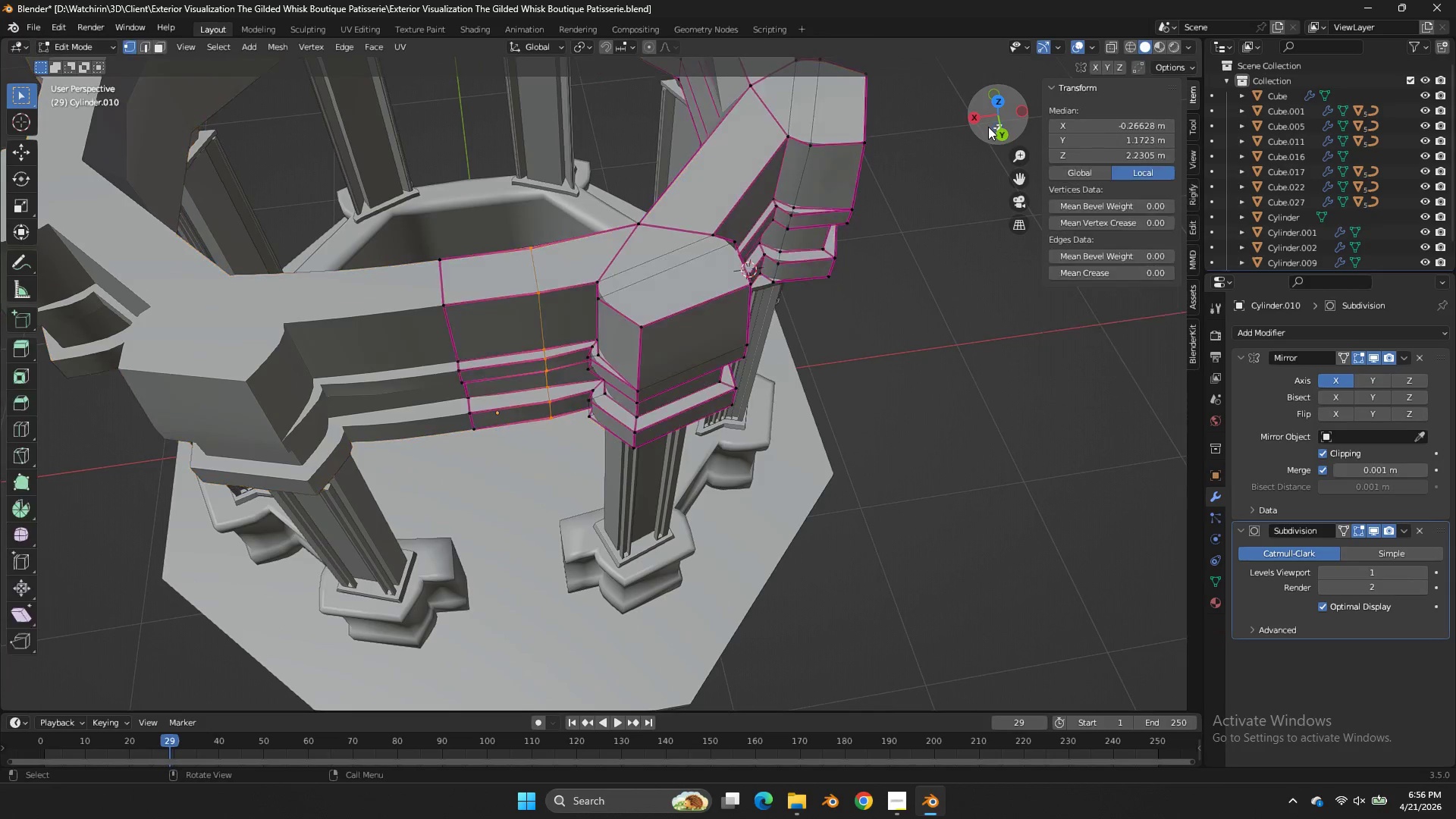 
key(Tab)
 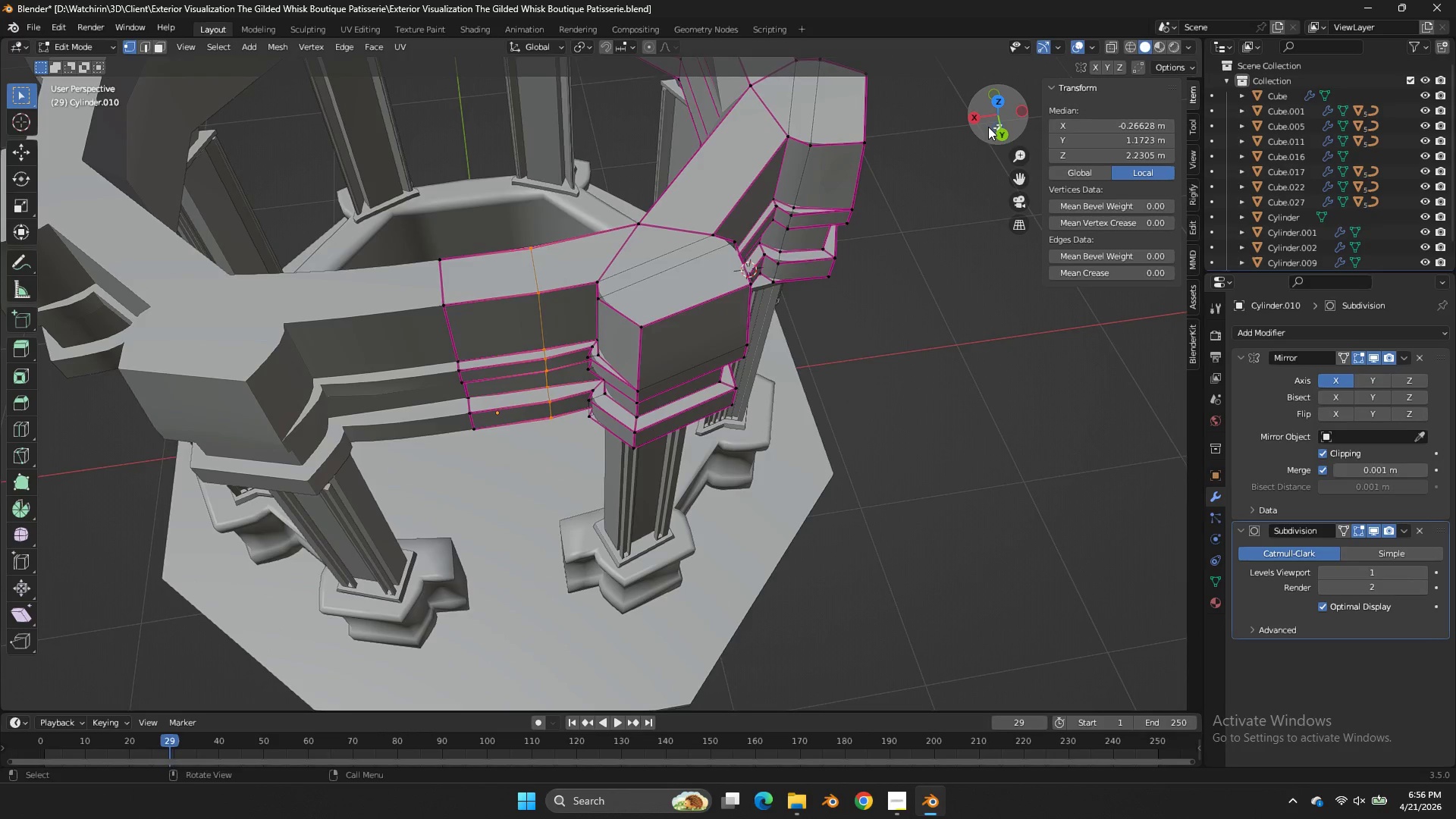 
left_click_drag(start_coordinate=[988, 127], to_coordinate=[990, 65])
 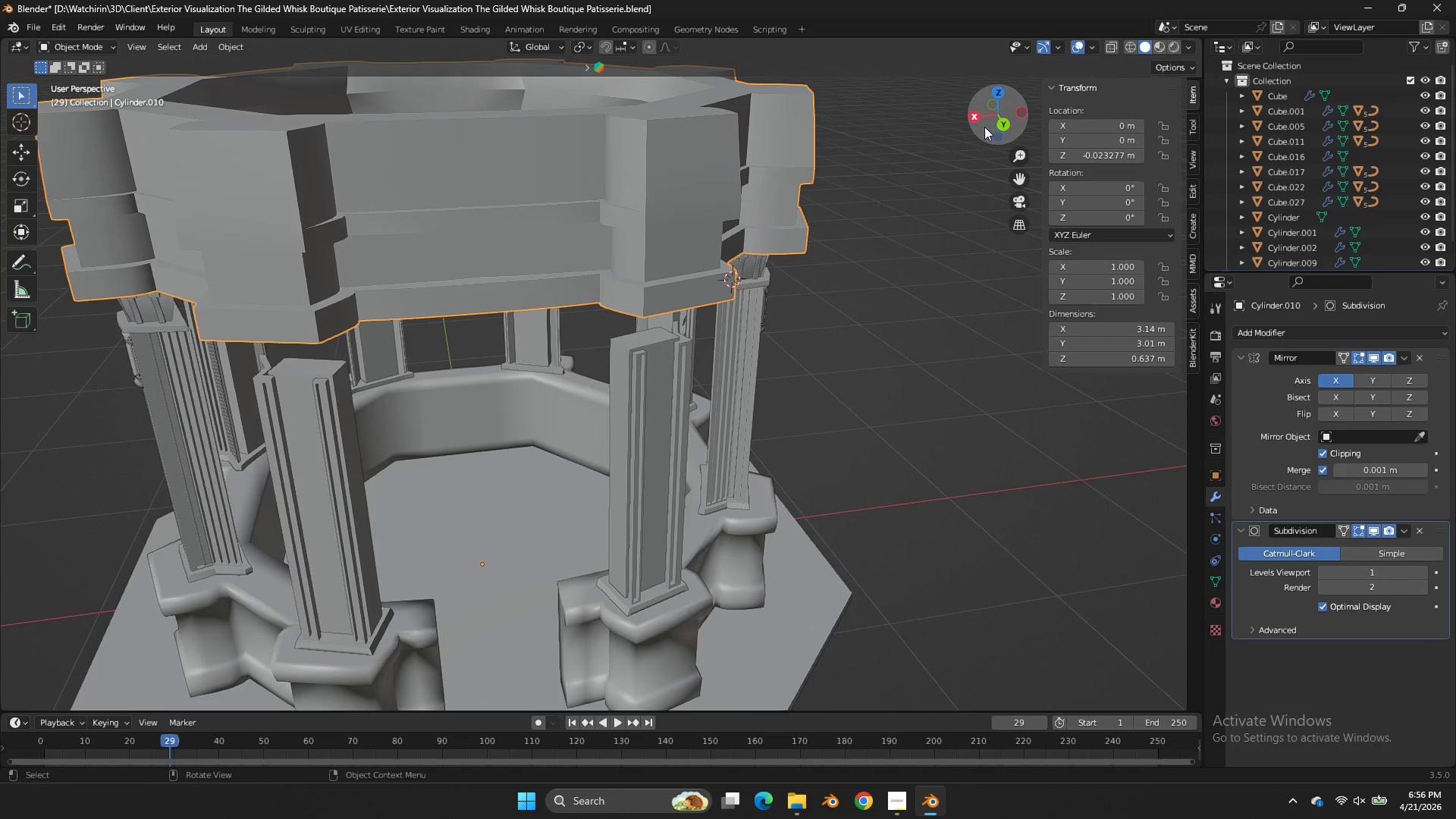 
key(Tab)
 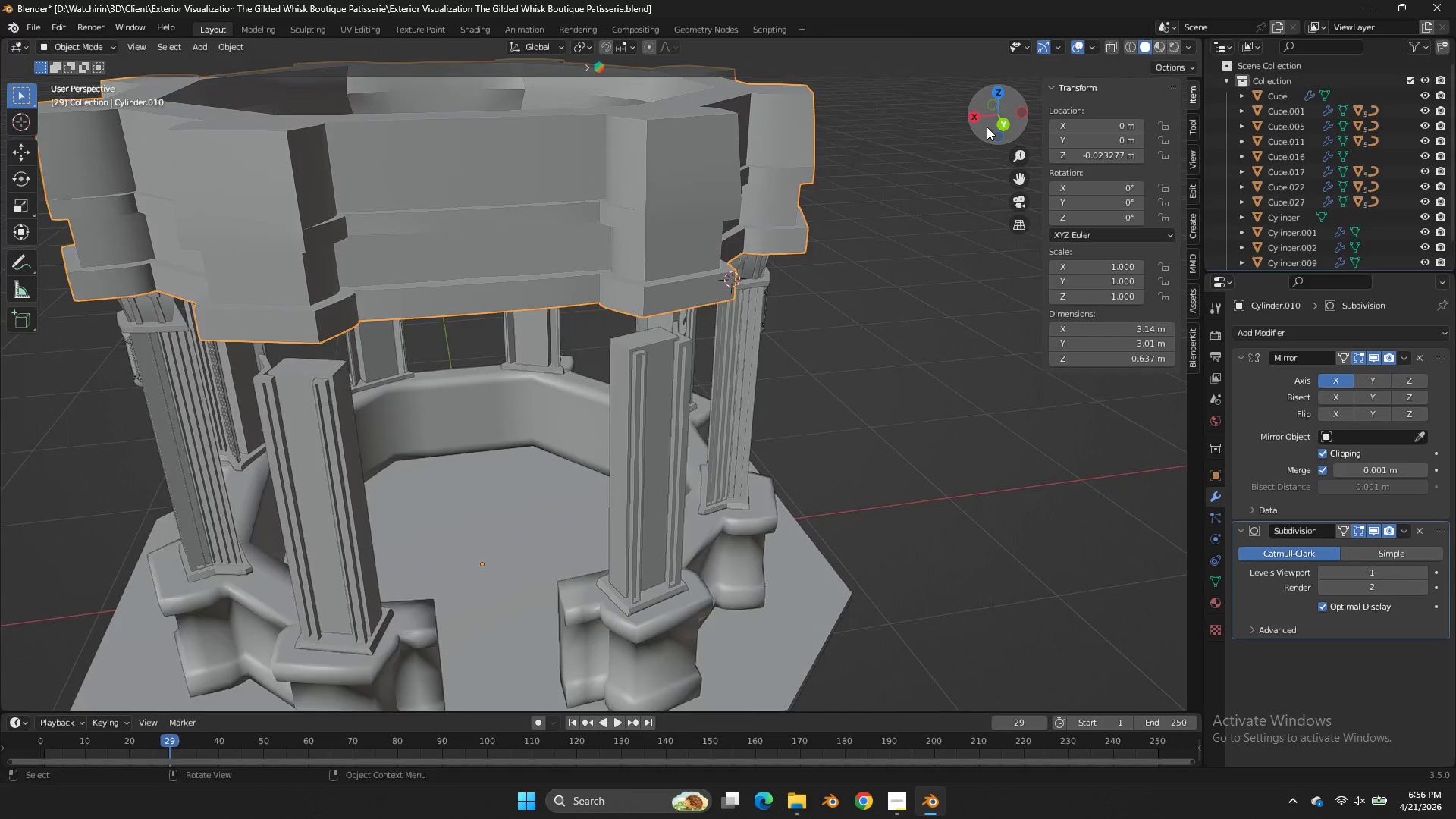 
left_click_drag(start_coordinate=[984, 127], to_coordinate=[999, 173])
 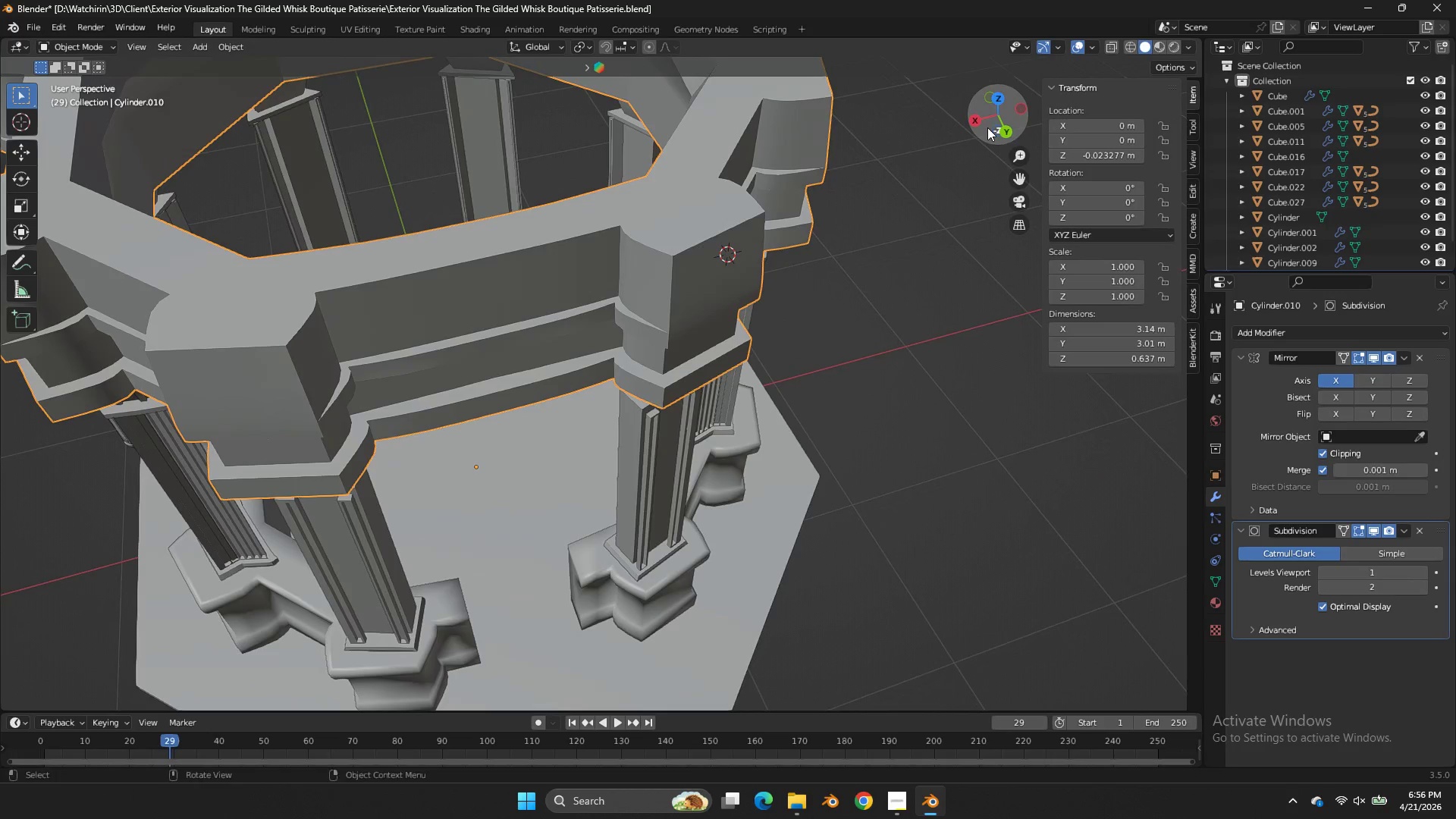 
left_click_drag(start_coordinate=[987, 127], to_coordinate=[835, 128])
 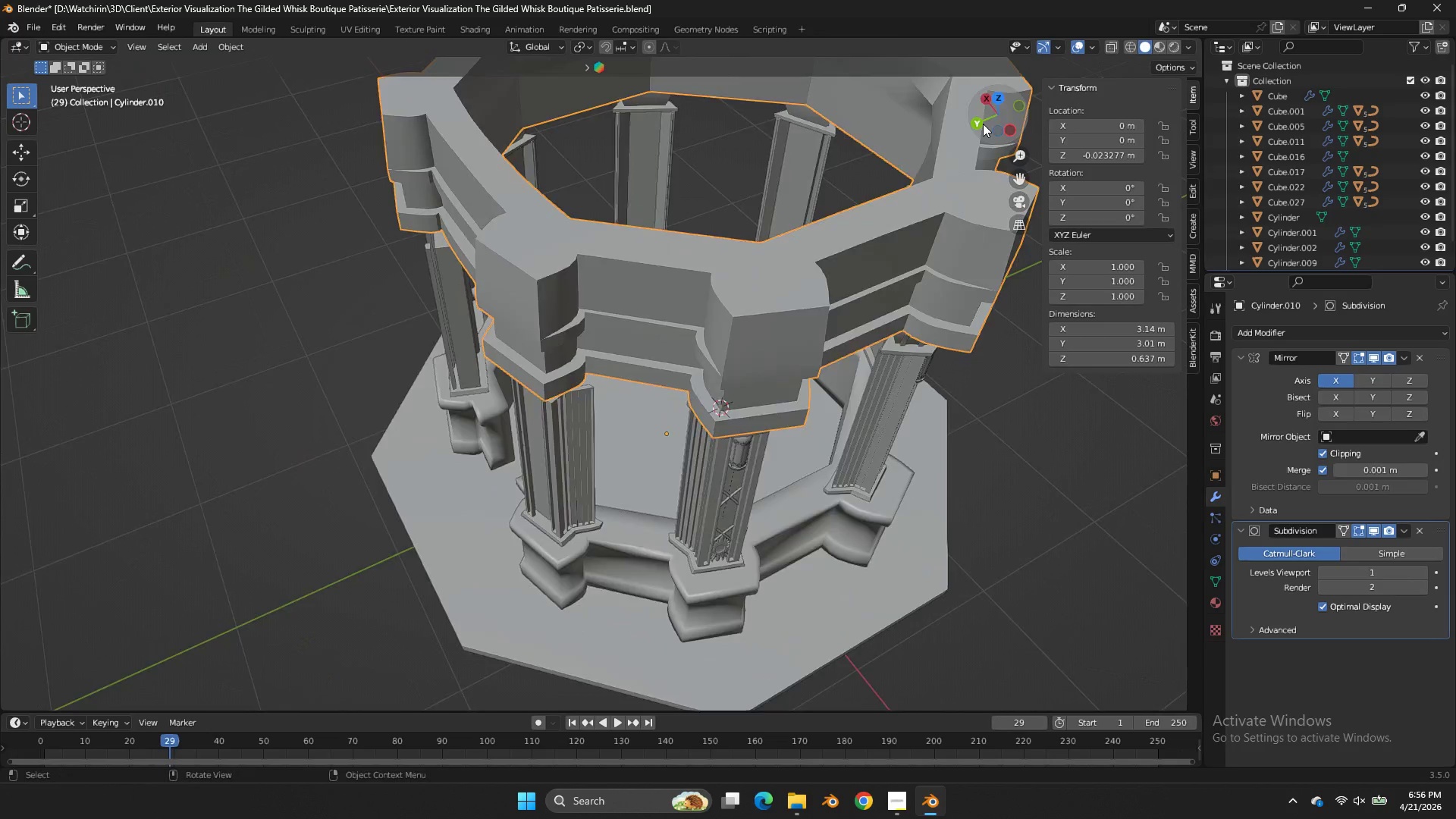 
key(Control+ControlLeft)
 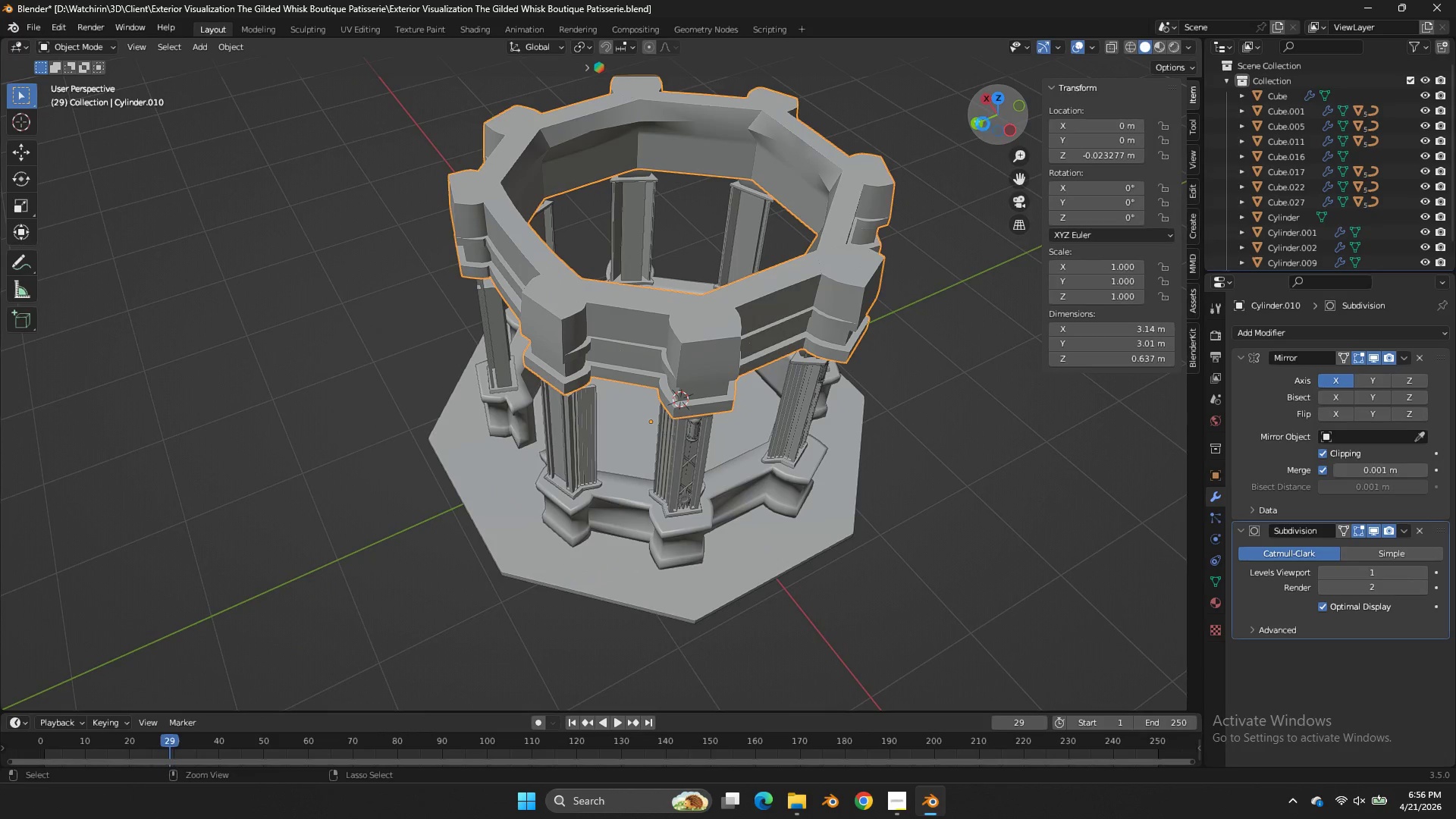 
key(Control+S)
 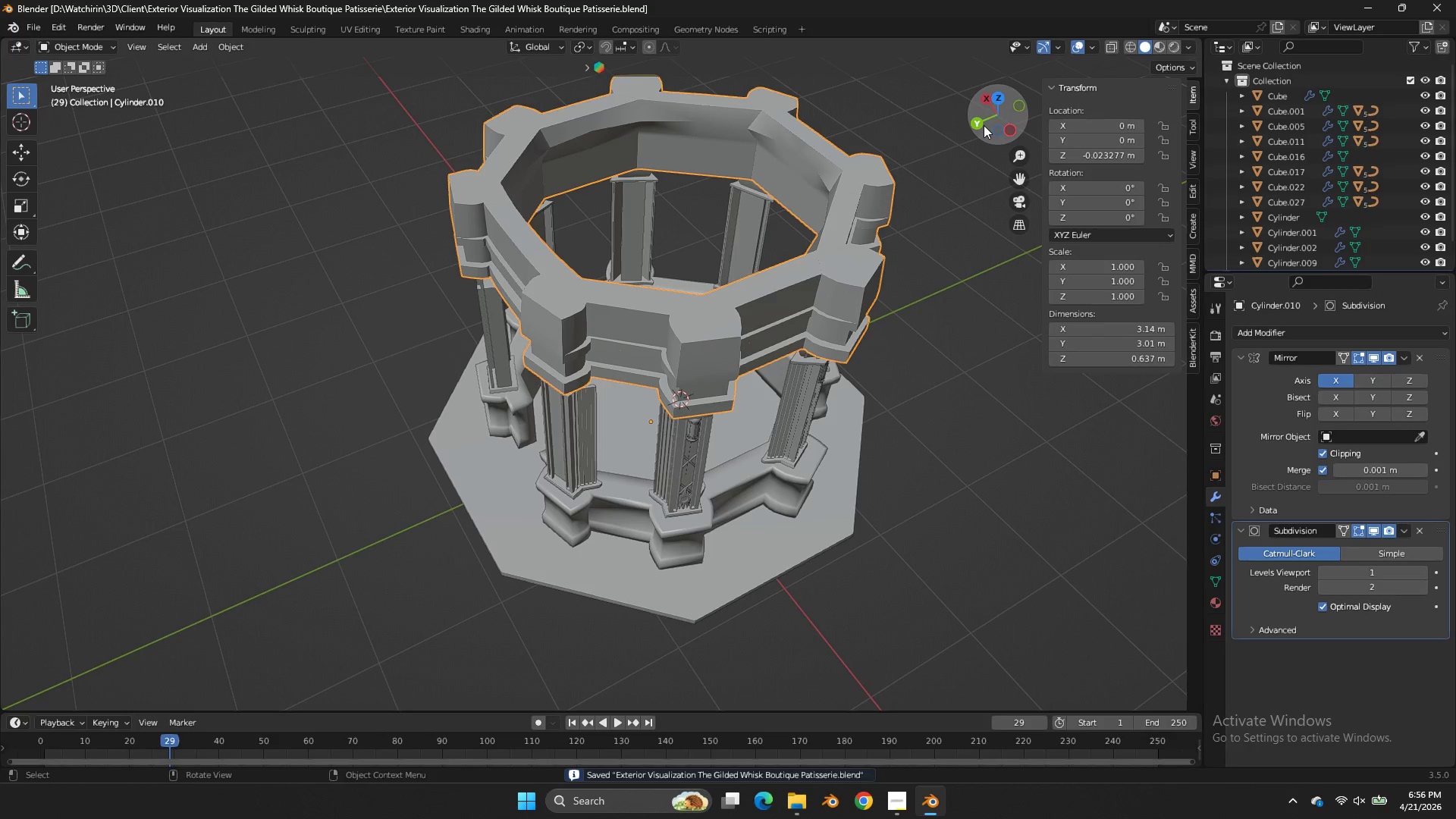 
scroll: coordinate [983, 124], scroll_direction: down, amount: 3.0
 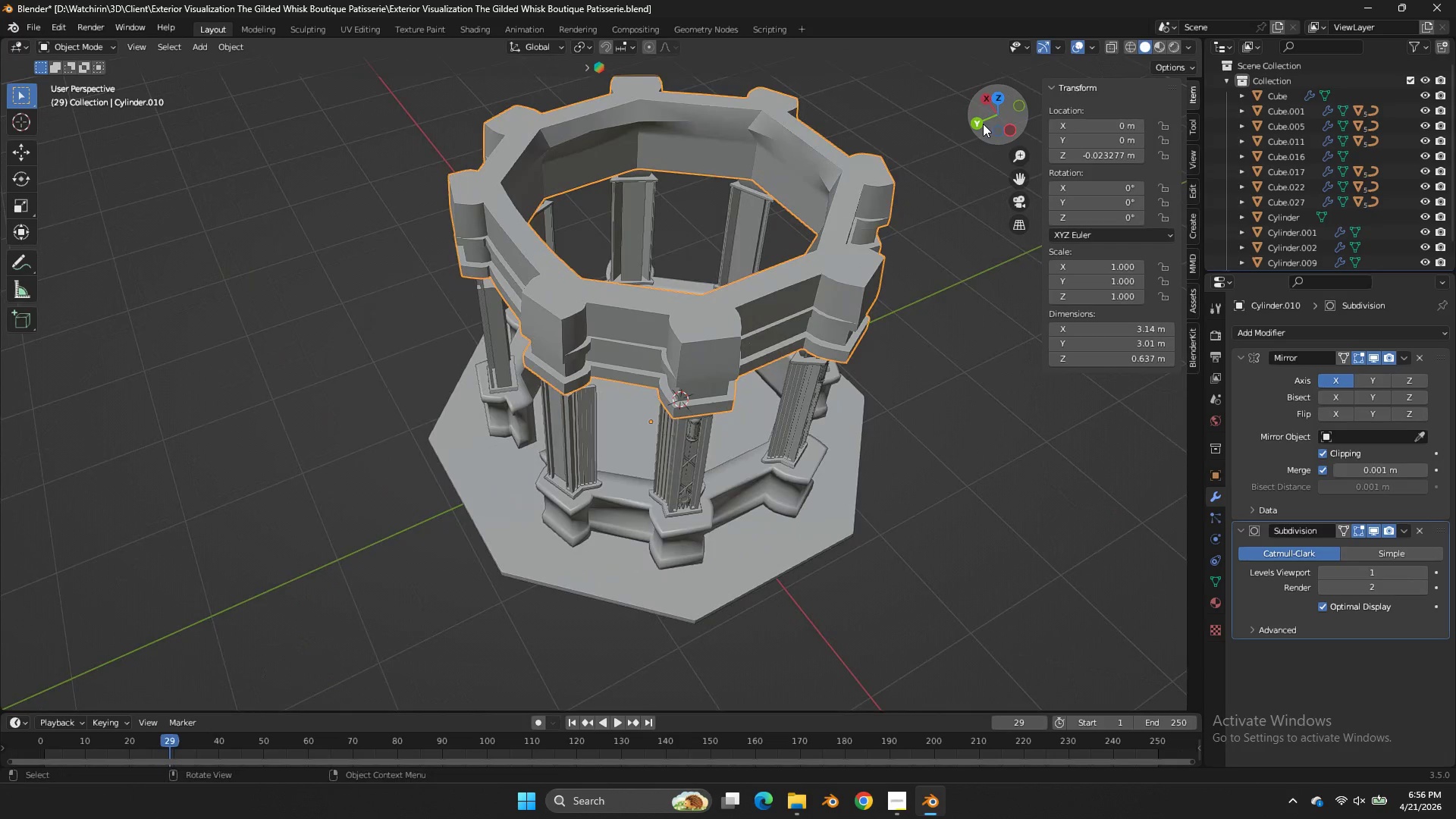 
left_click_drag(start_coordinate=[986, 127], to_coordinate=[1074, 71])
 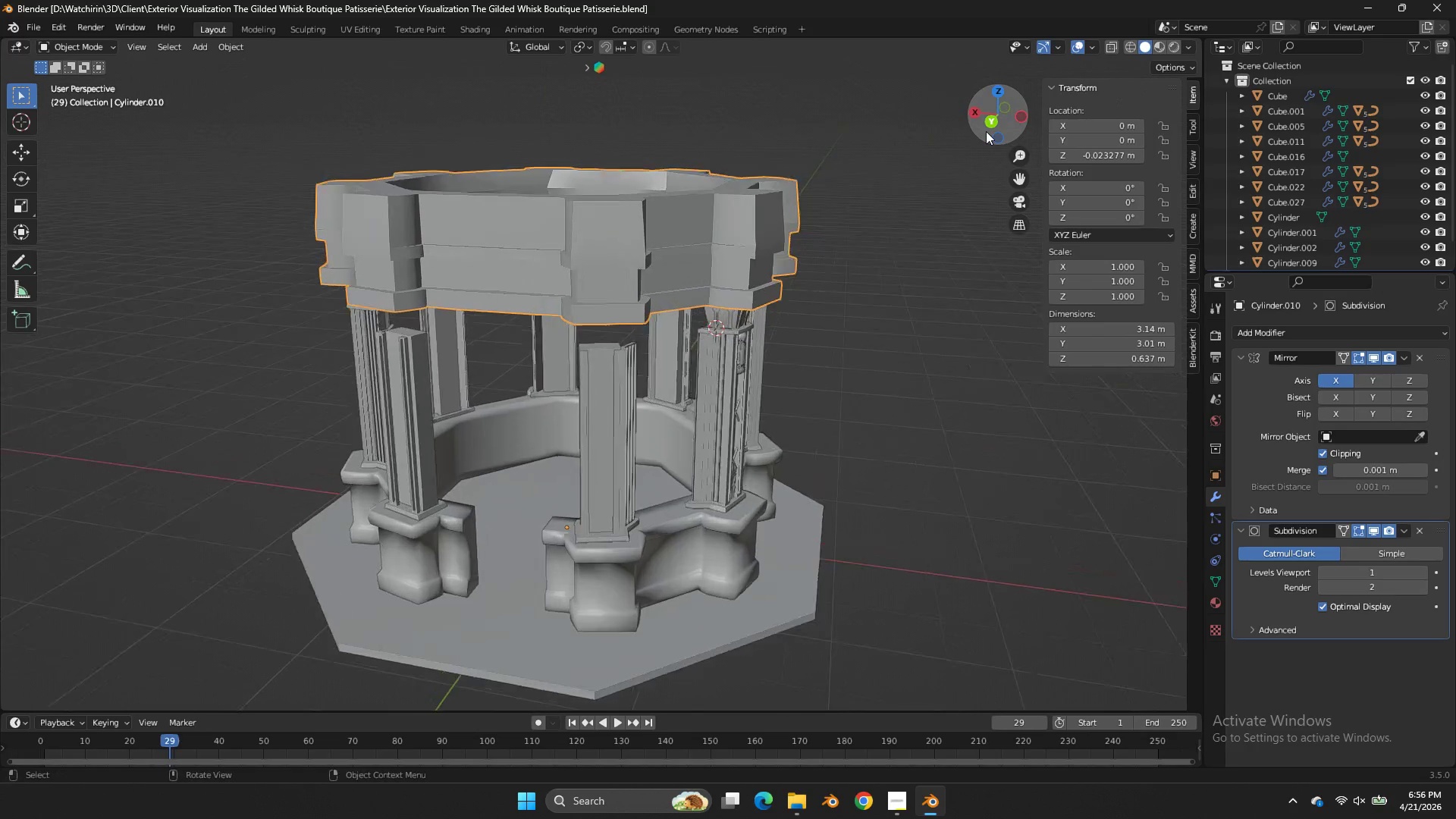 
left_click_drag(start_coordinate=[986, 132], to_coordinate=[993, 142])
 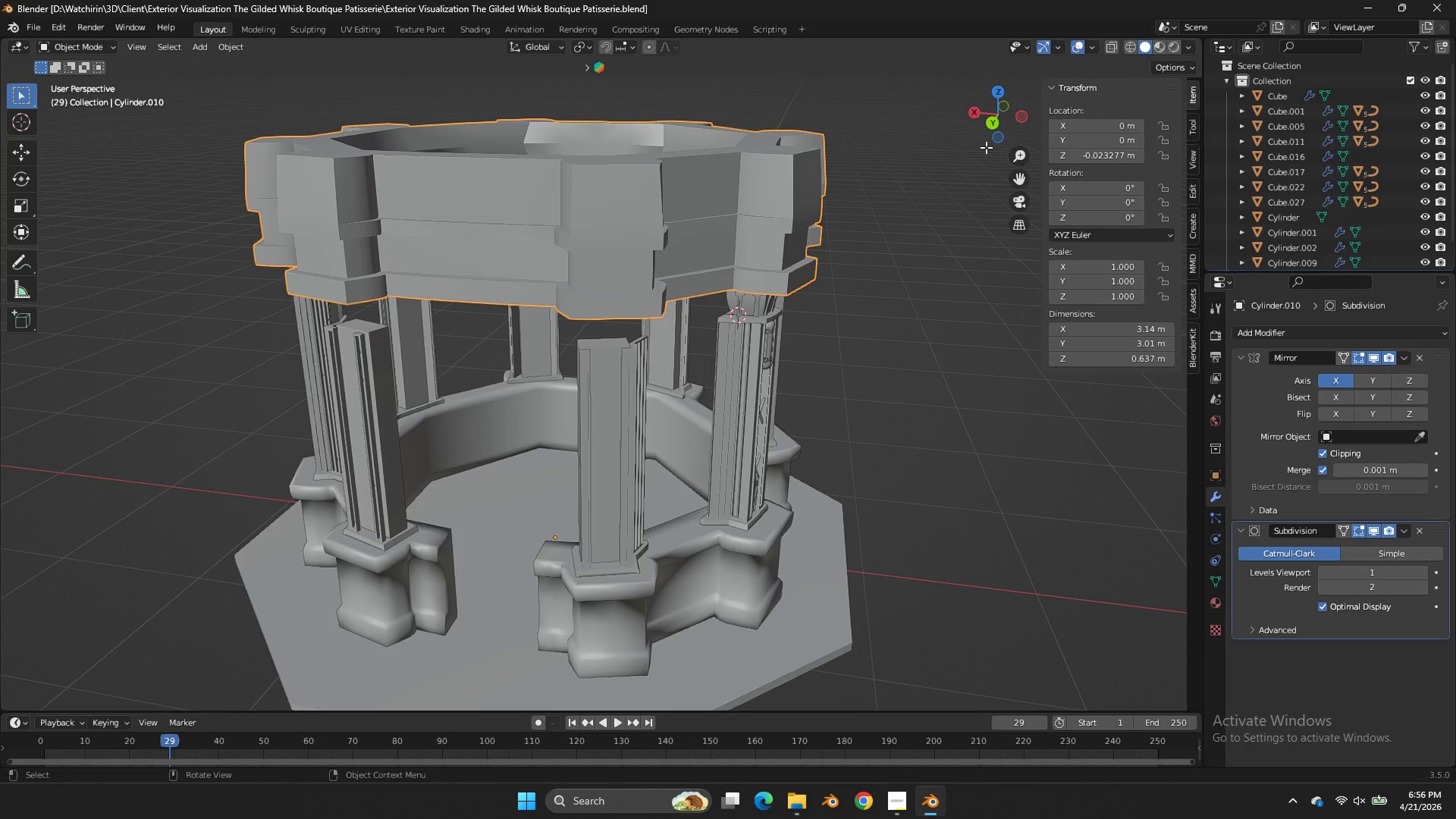 
scroll: coordinate [986, 131], scroll_direction: up, amount: 2.0
 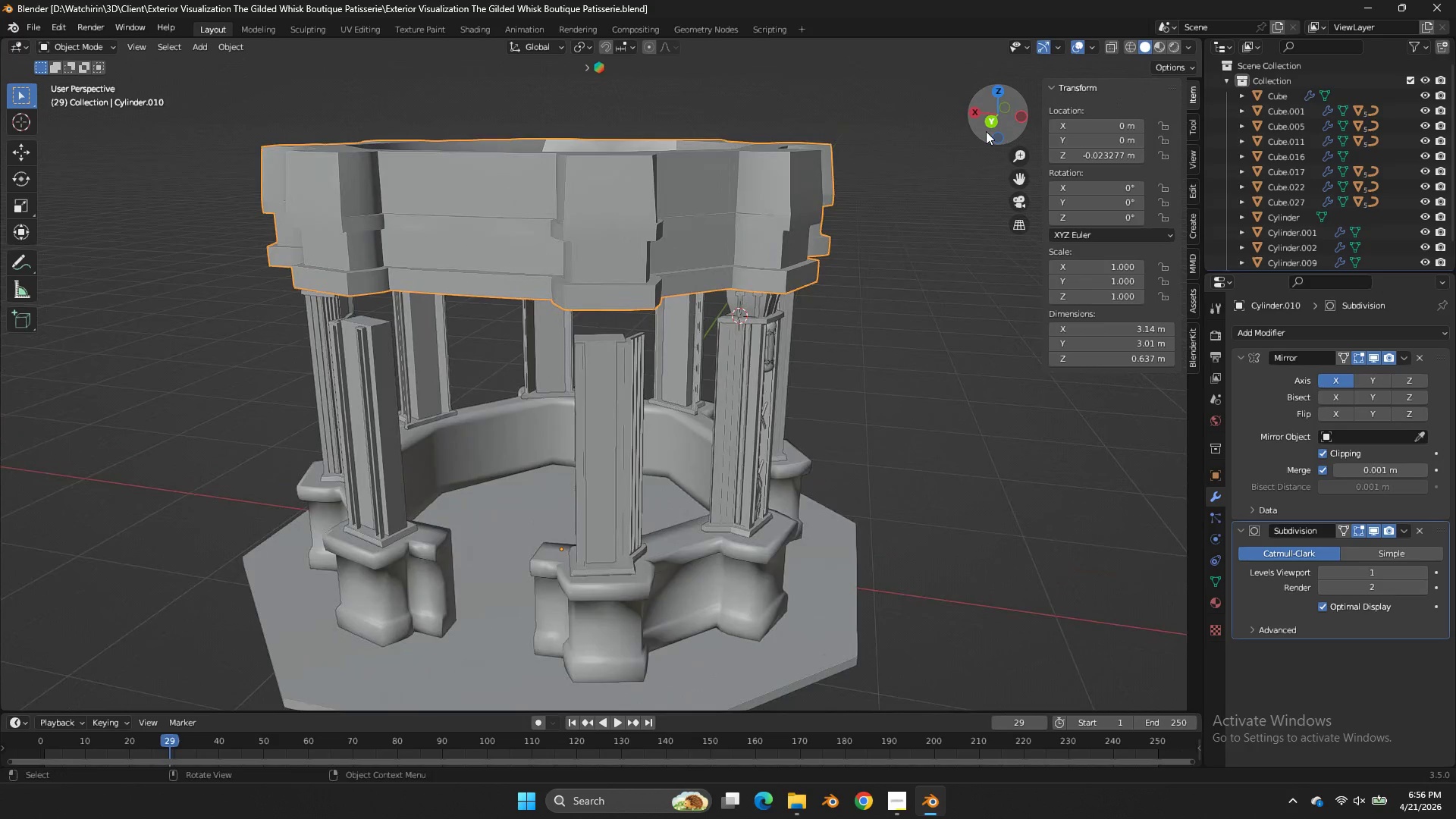 
left_click_drag(start_coordinate=[987, 119], to_coordinate=[1001, 164])
 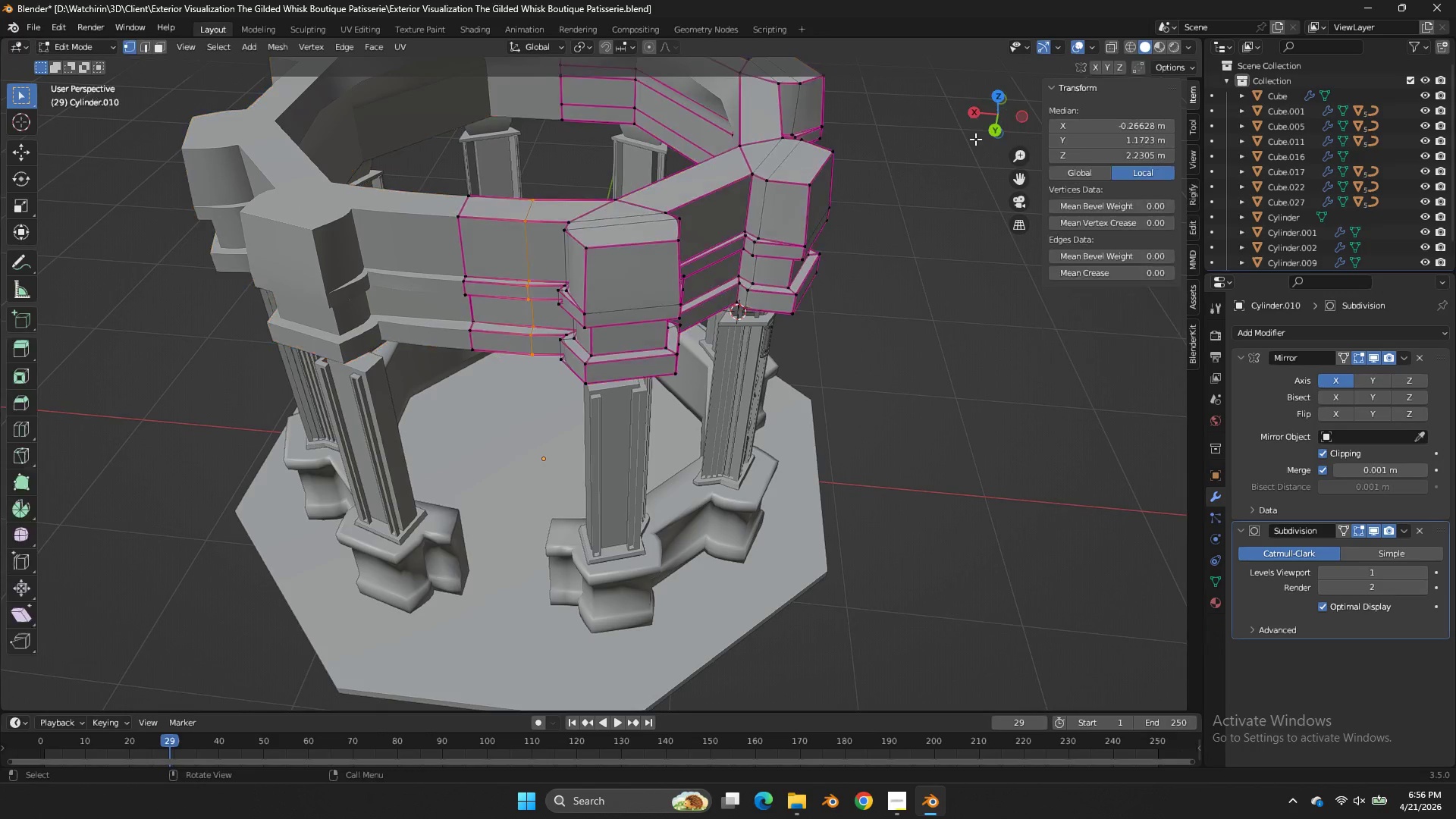 
key(Tab)
 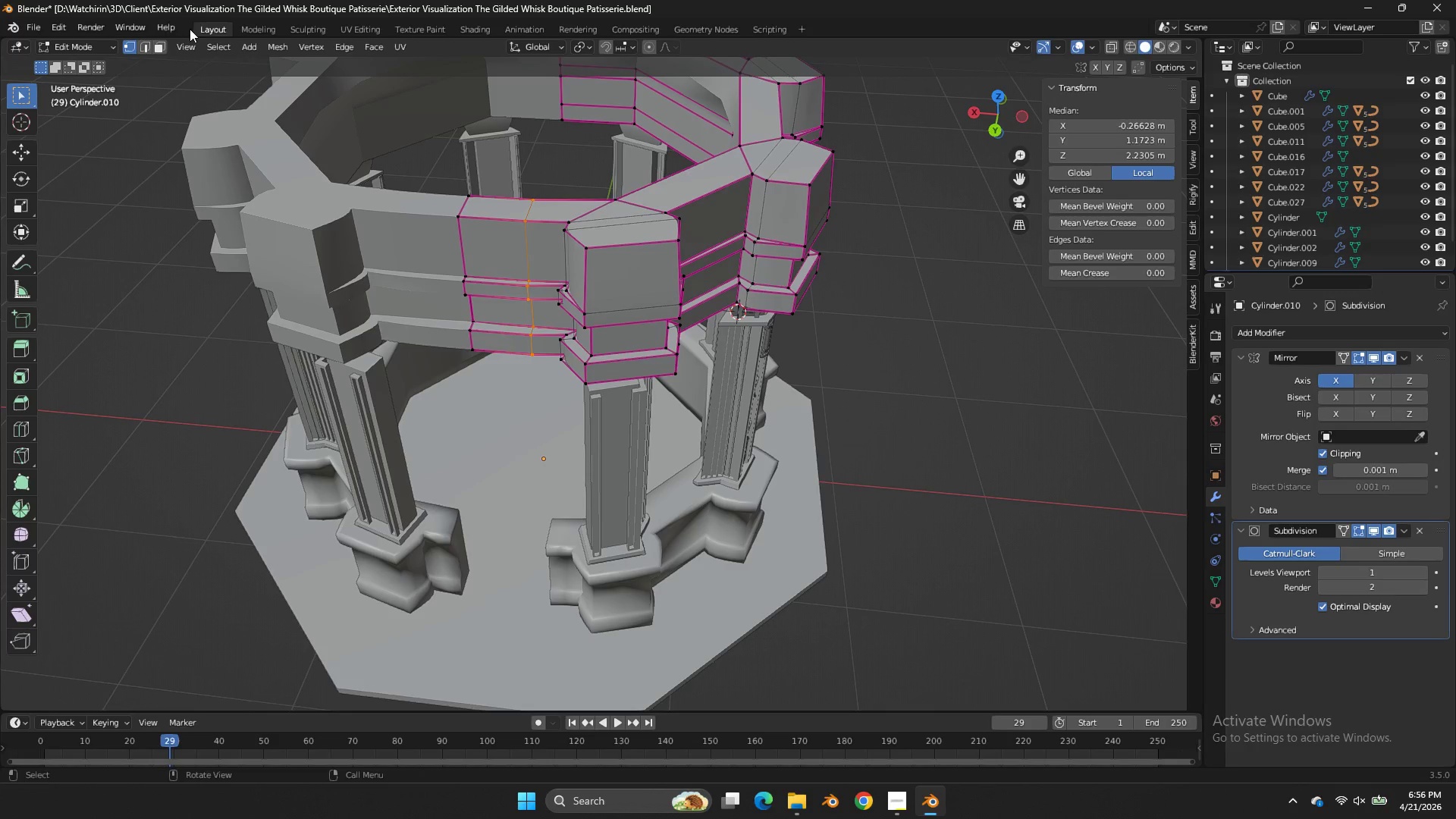 
left_click([167, 43])
 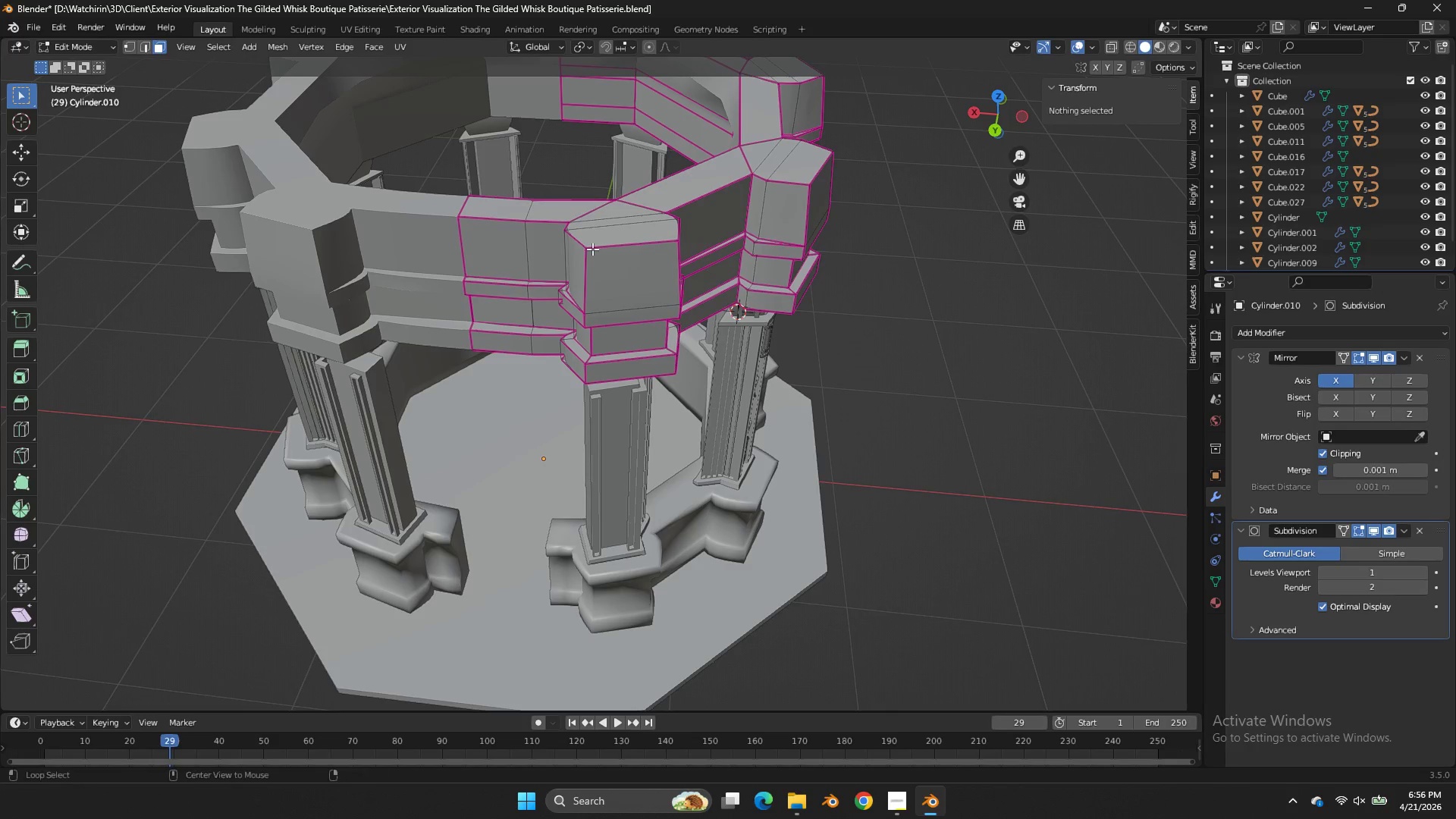 
hold_key(key=AltLeft, duration=1.62)
left_click([588, 212])
 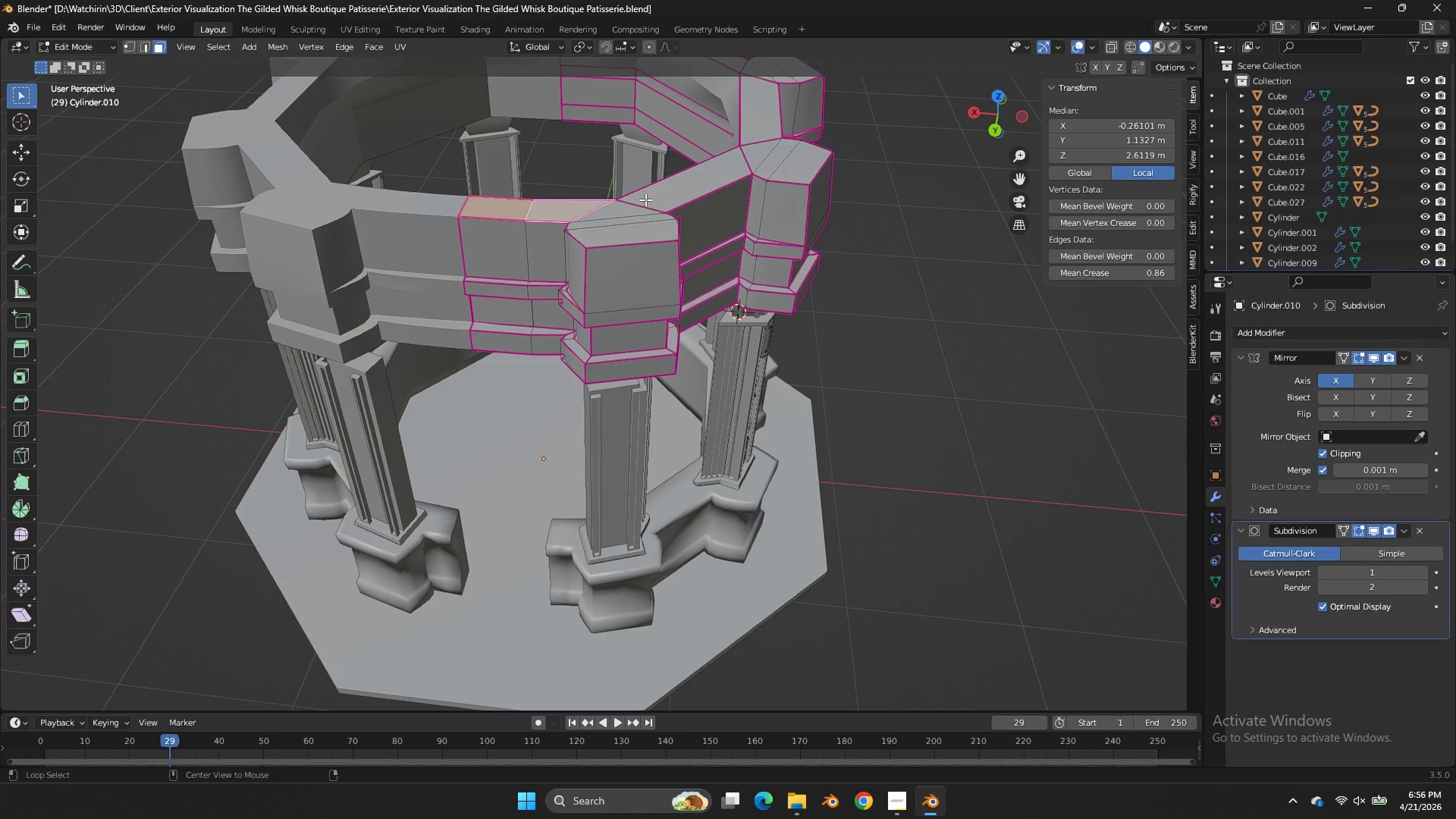 
hold_key(key=ShiftLeft, duration=1.17)
double_click([638, 213])
 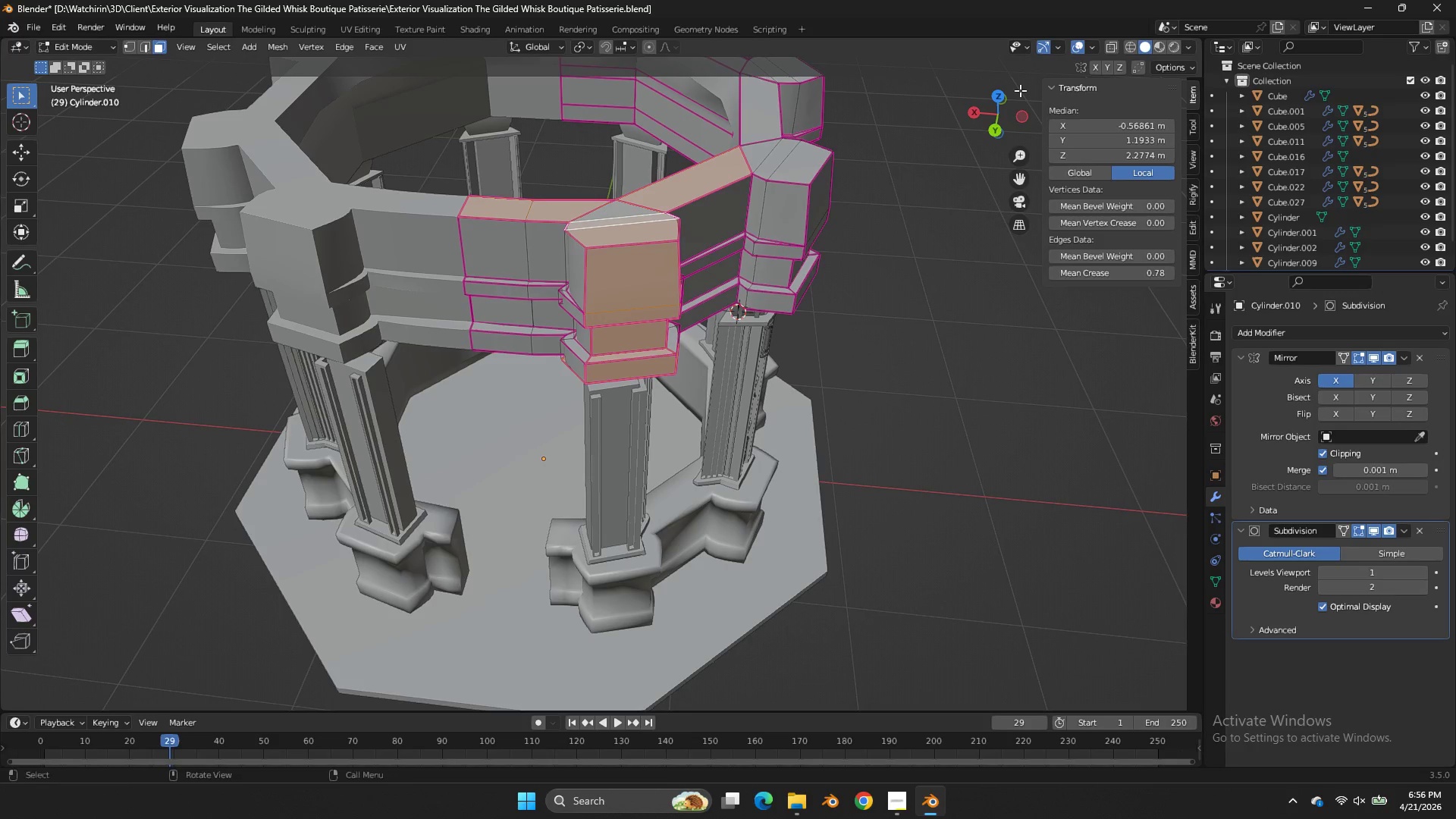 
left_click([999, 92])
 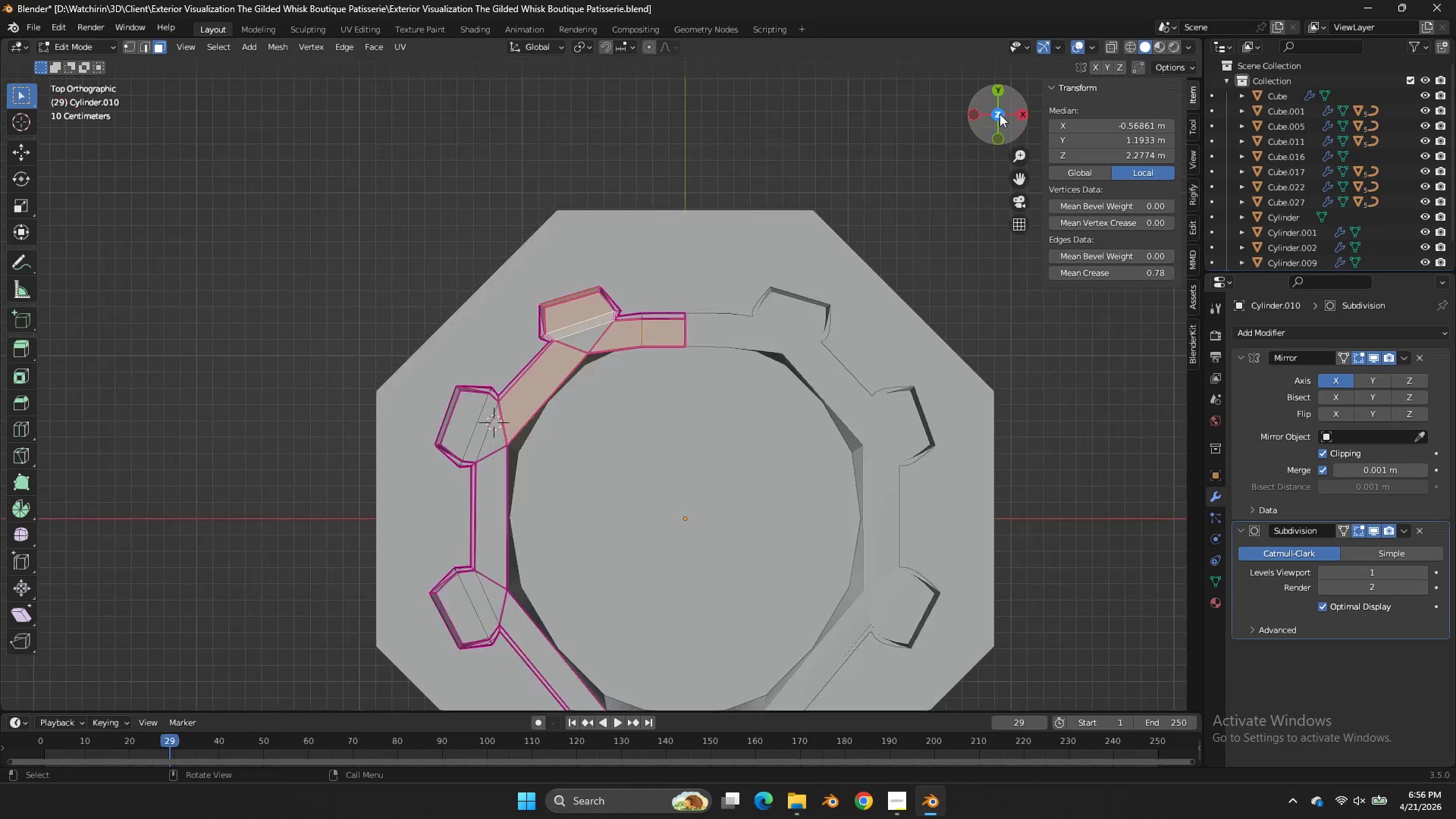 
scroll: coordinate [994, 121], scroll_direction: down, amount: 4.0
 